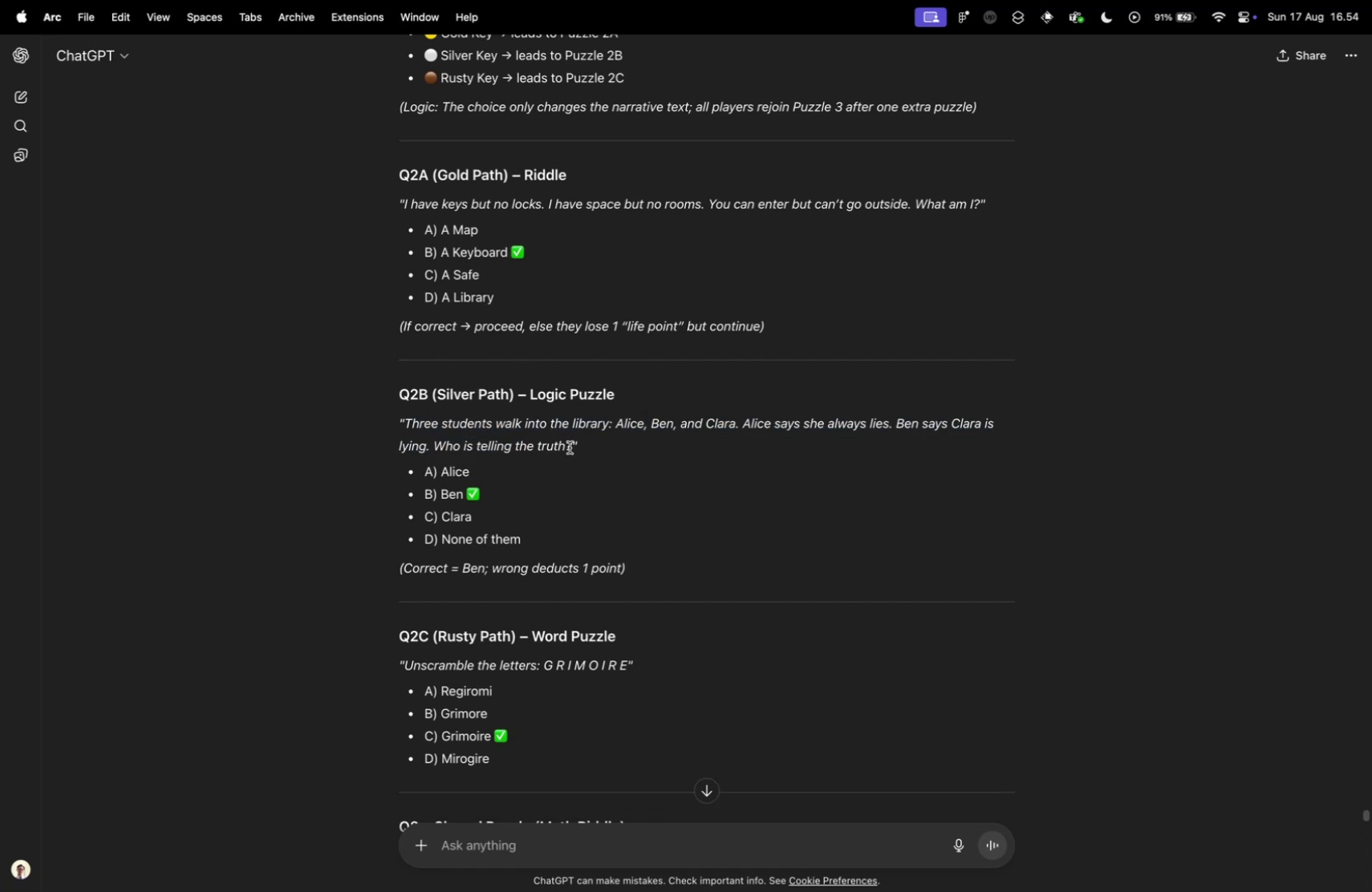 
left_click_drag(start_coordinate=[571, 446], to_coordinate=[406, 424])
 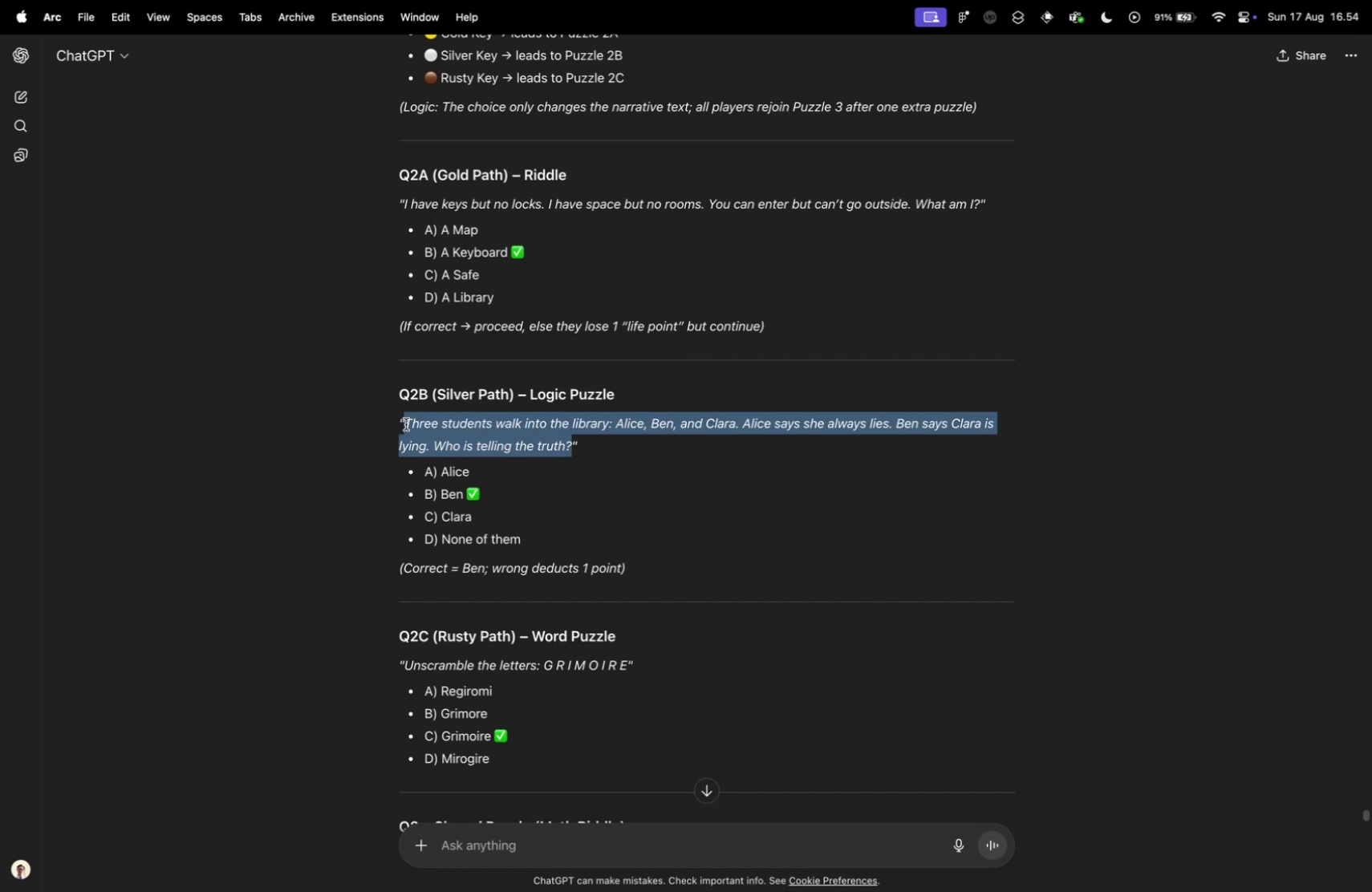 
key(Meta+CommandLeft)
 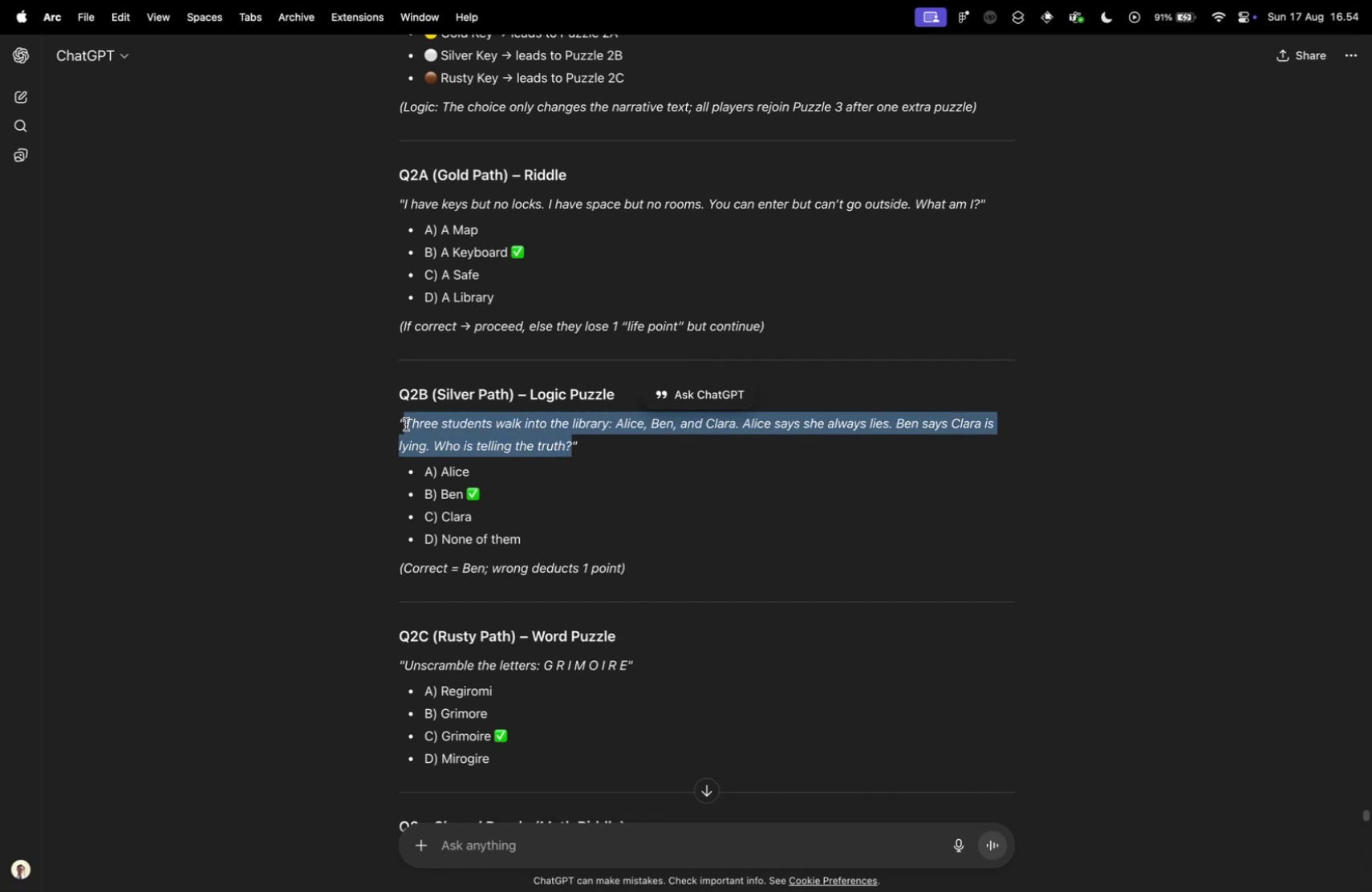 
key(Meta+C)
 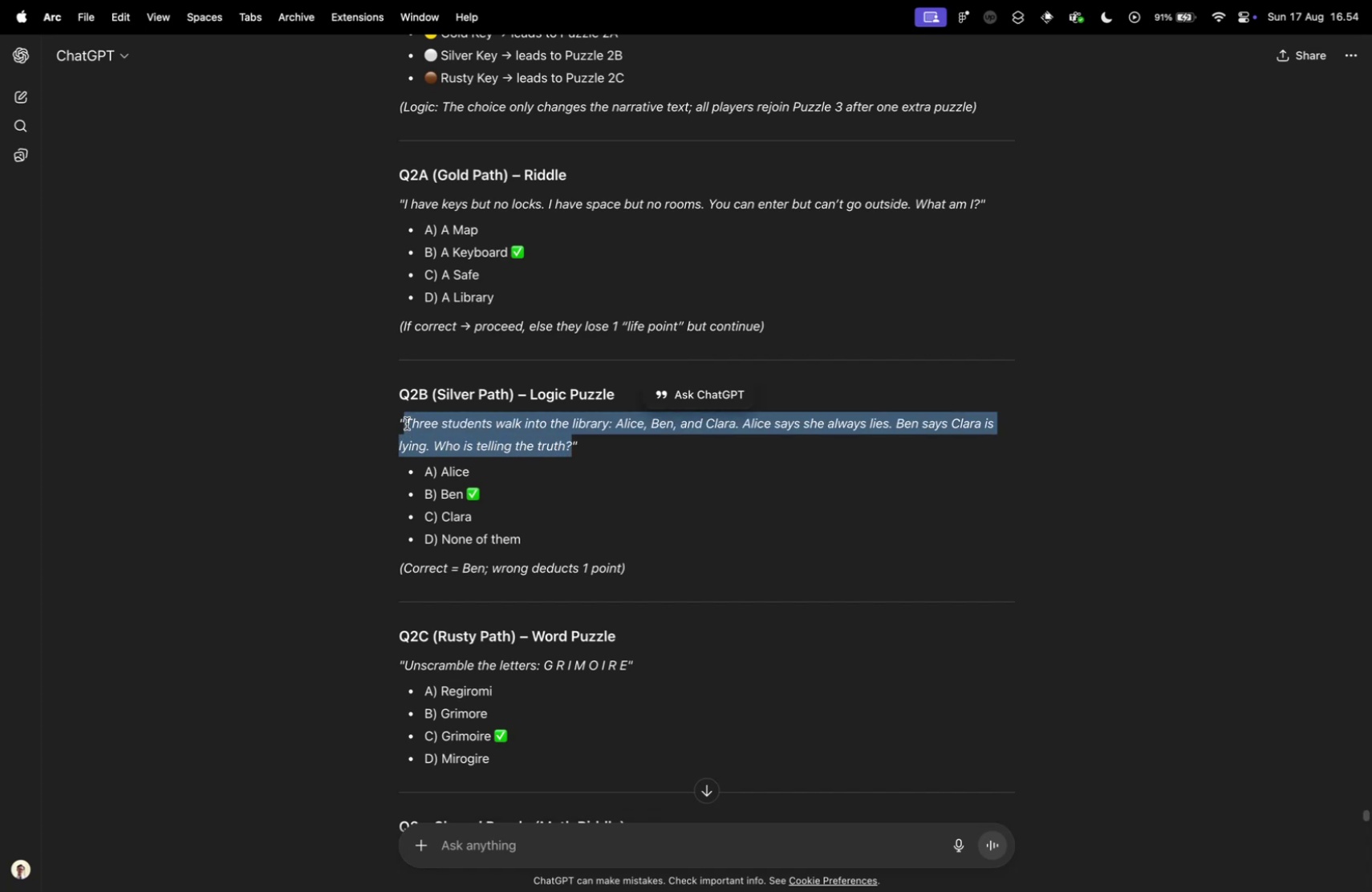 
key(Control+ControlLeft)
 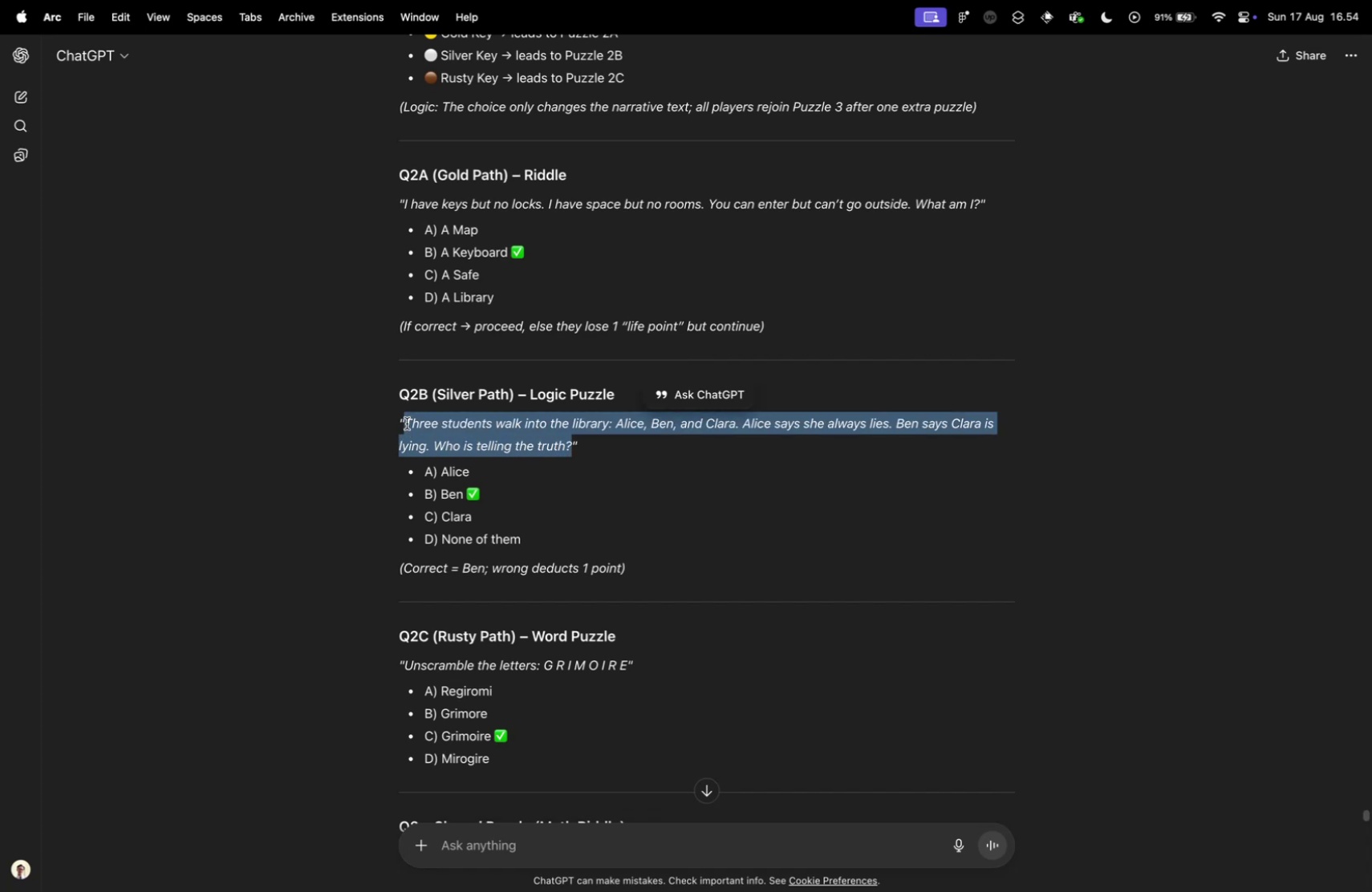 
key(Control+Tab)
 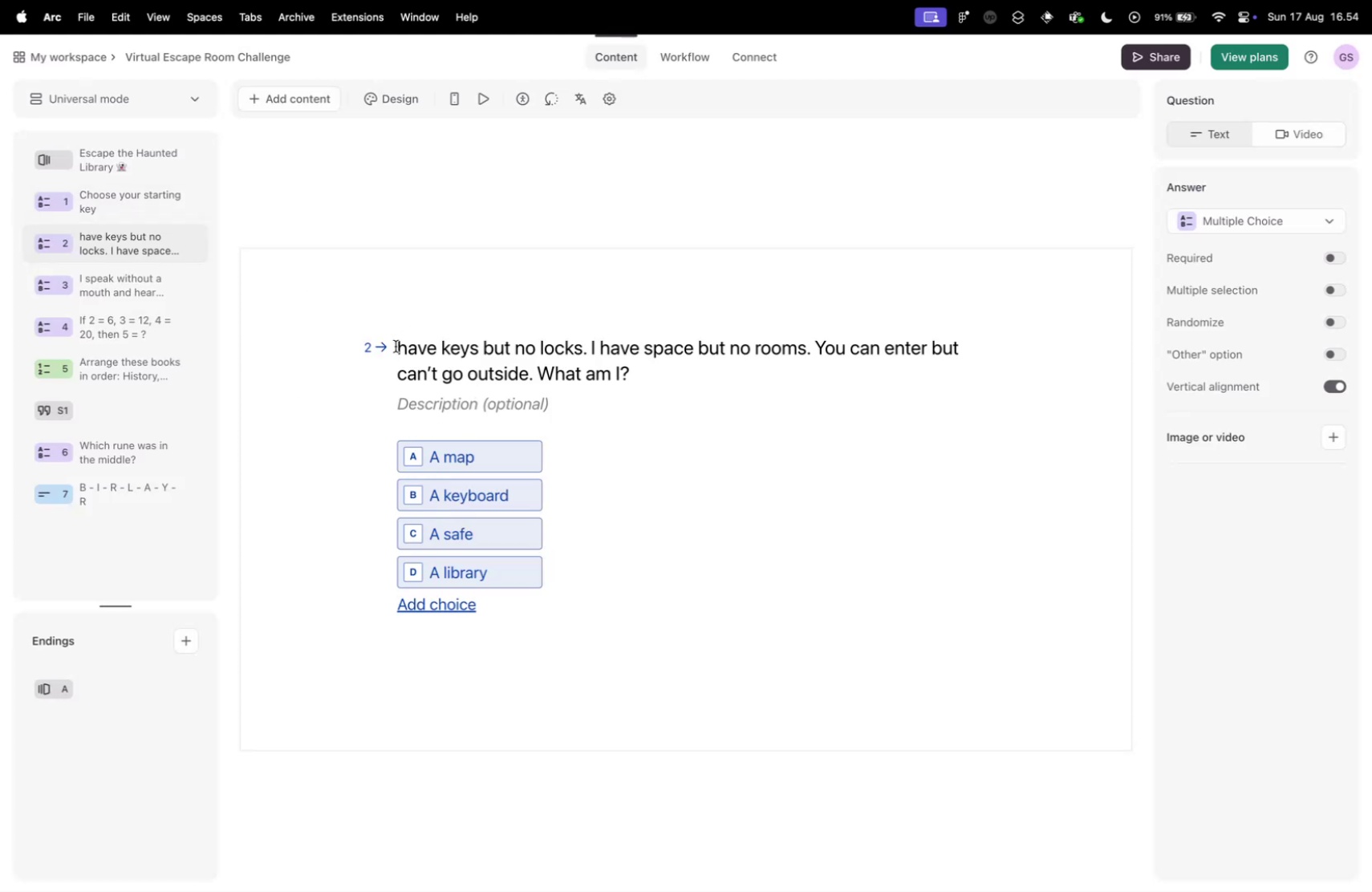 
key(Control+ControlLeft)
 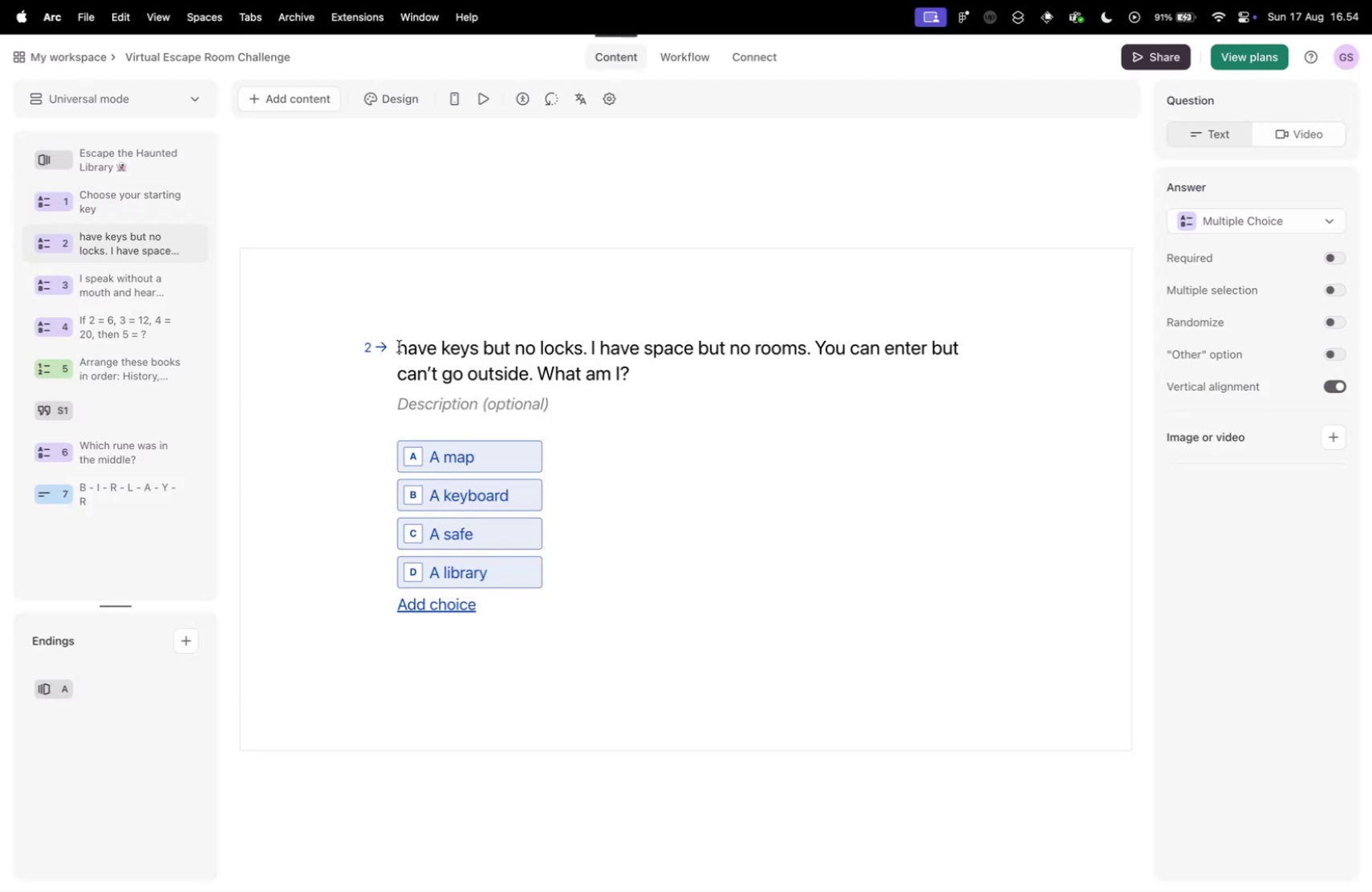 
key(Control+Tab)
 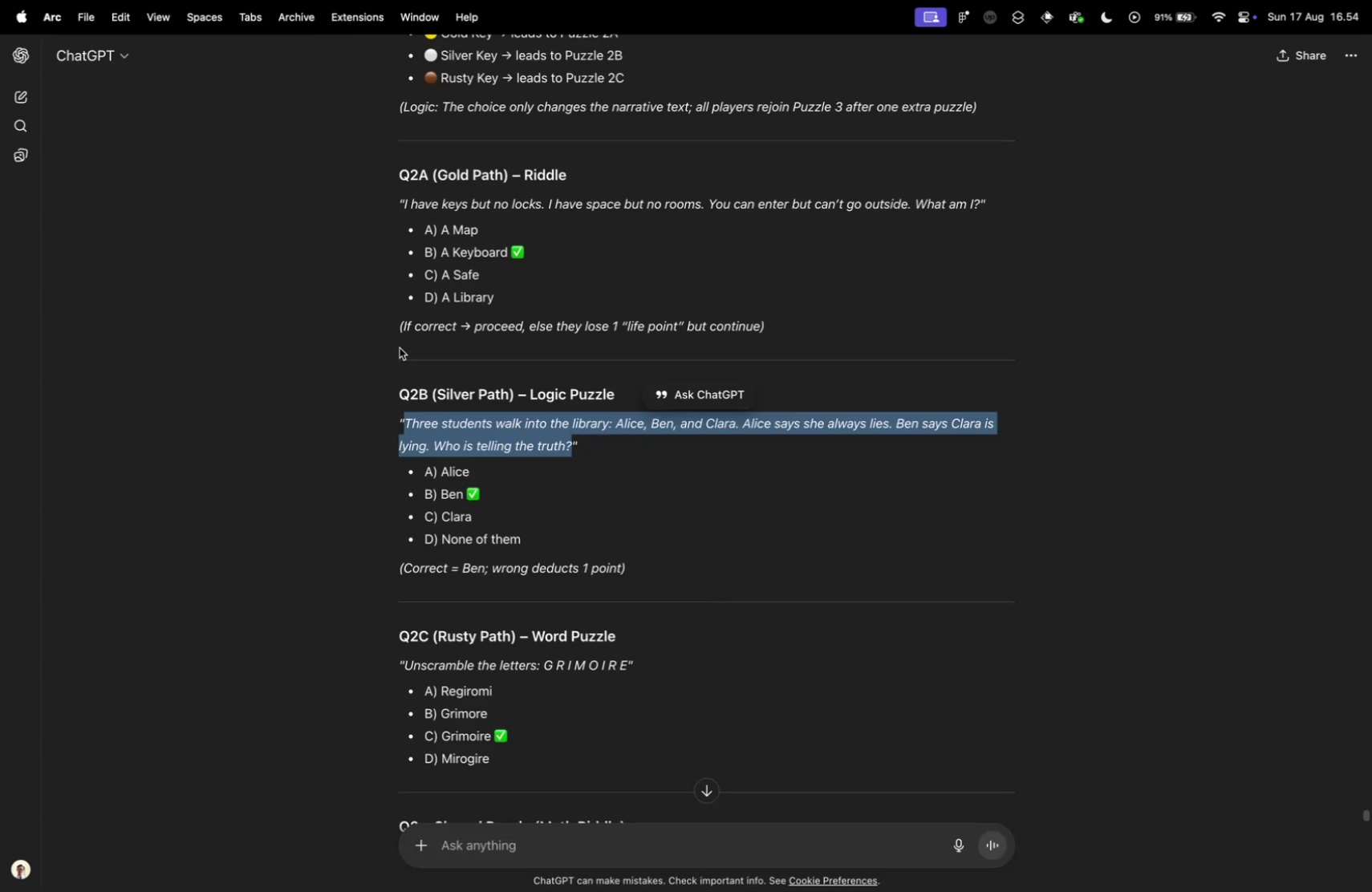 
scroll: coordinate [399, 347], scroll_direction: up, amount: 1.0
 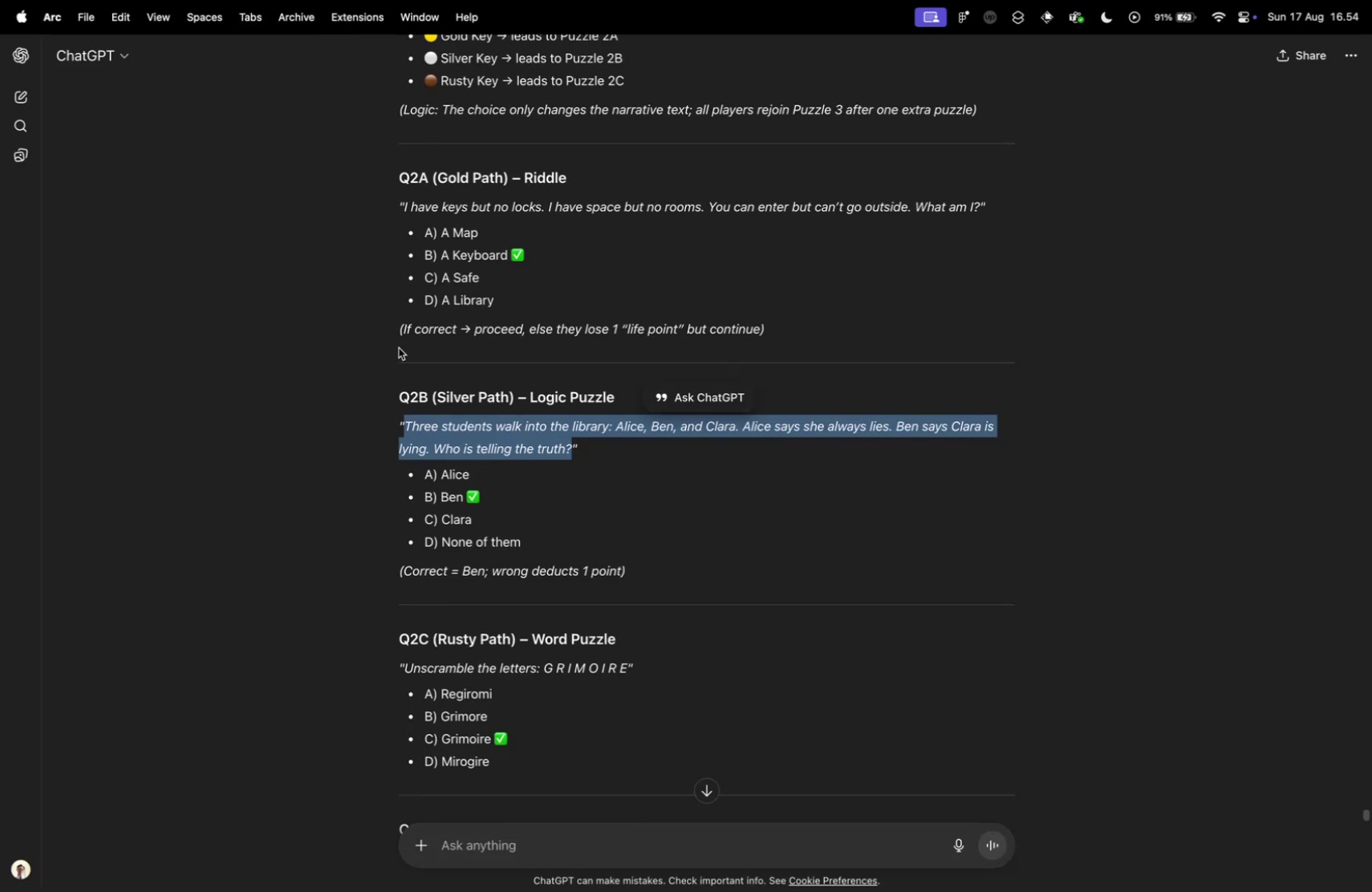 
key(Control+ControlLeft)
 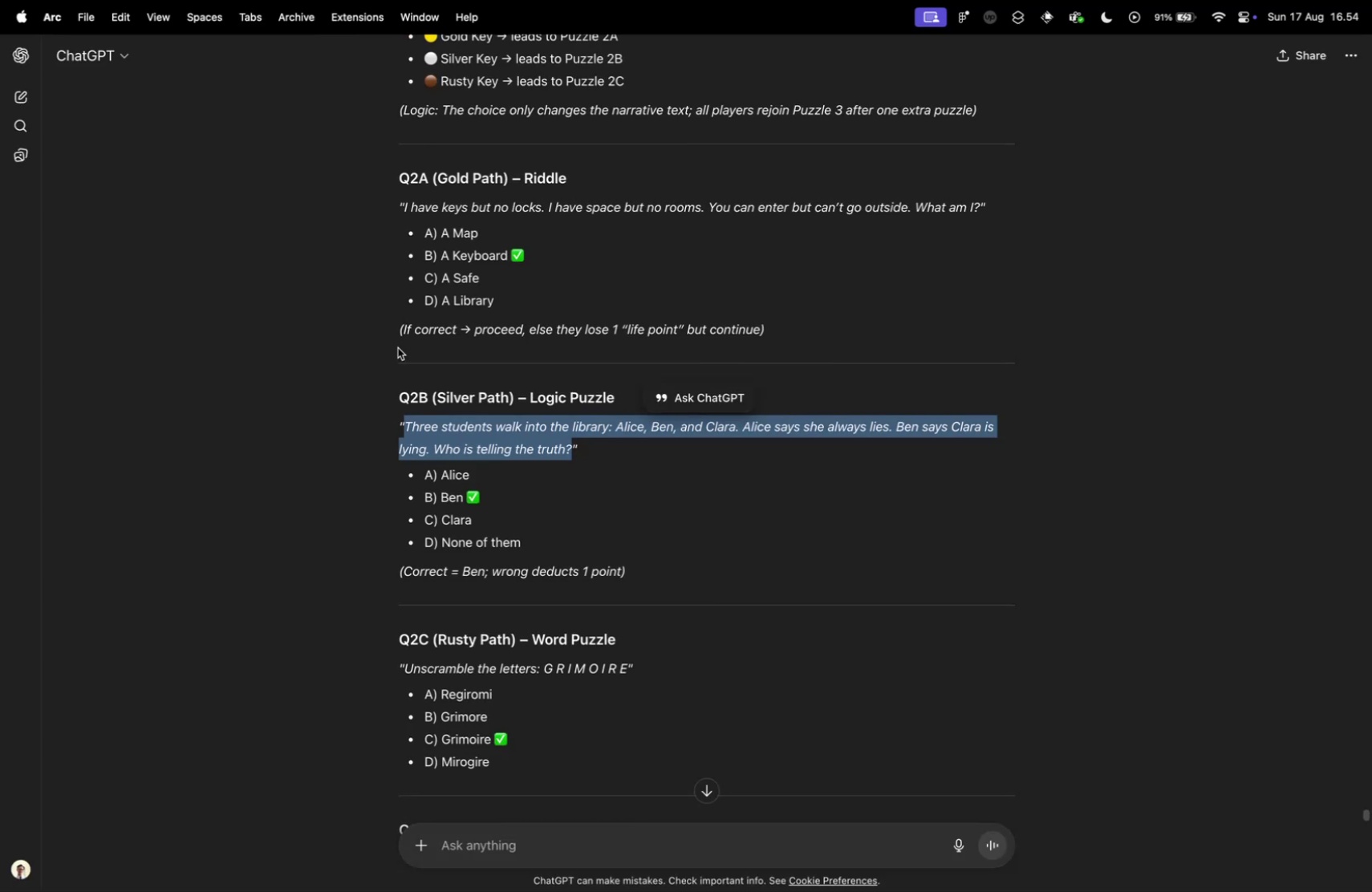 
key(Control+Tab)
 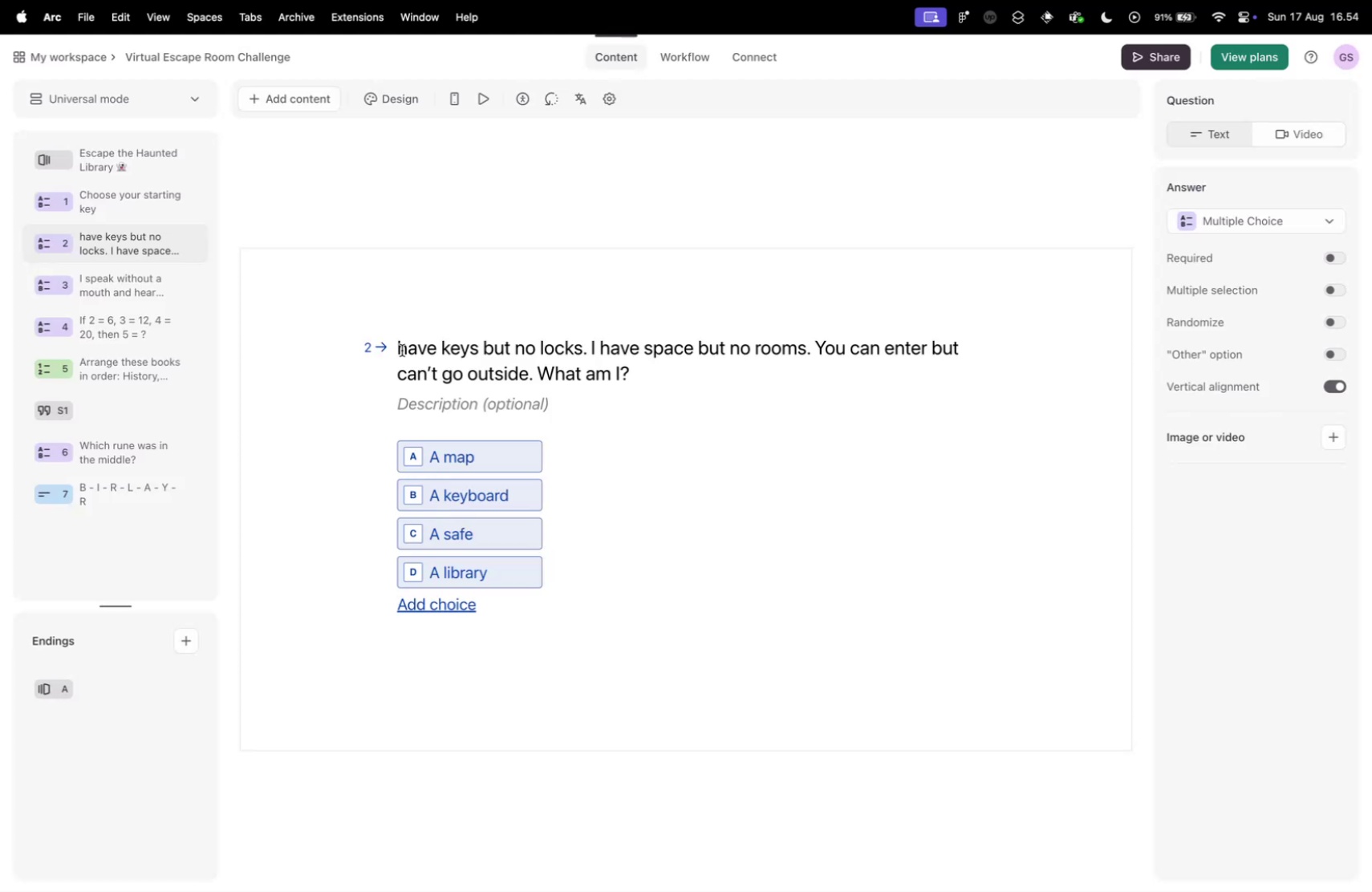 
left_click([402, 350])
 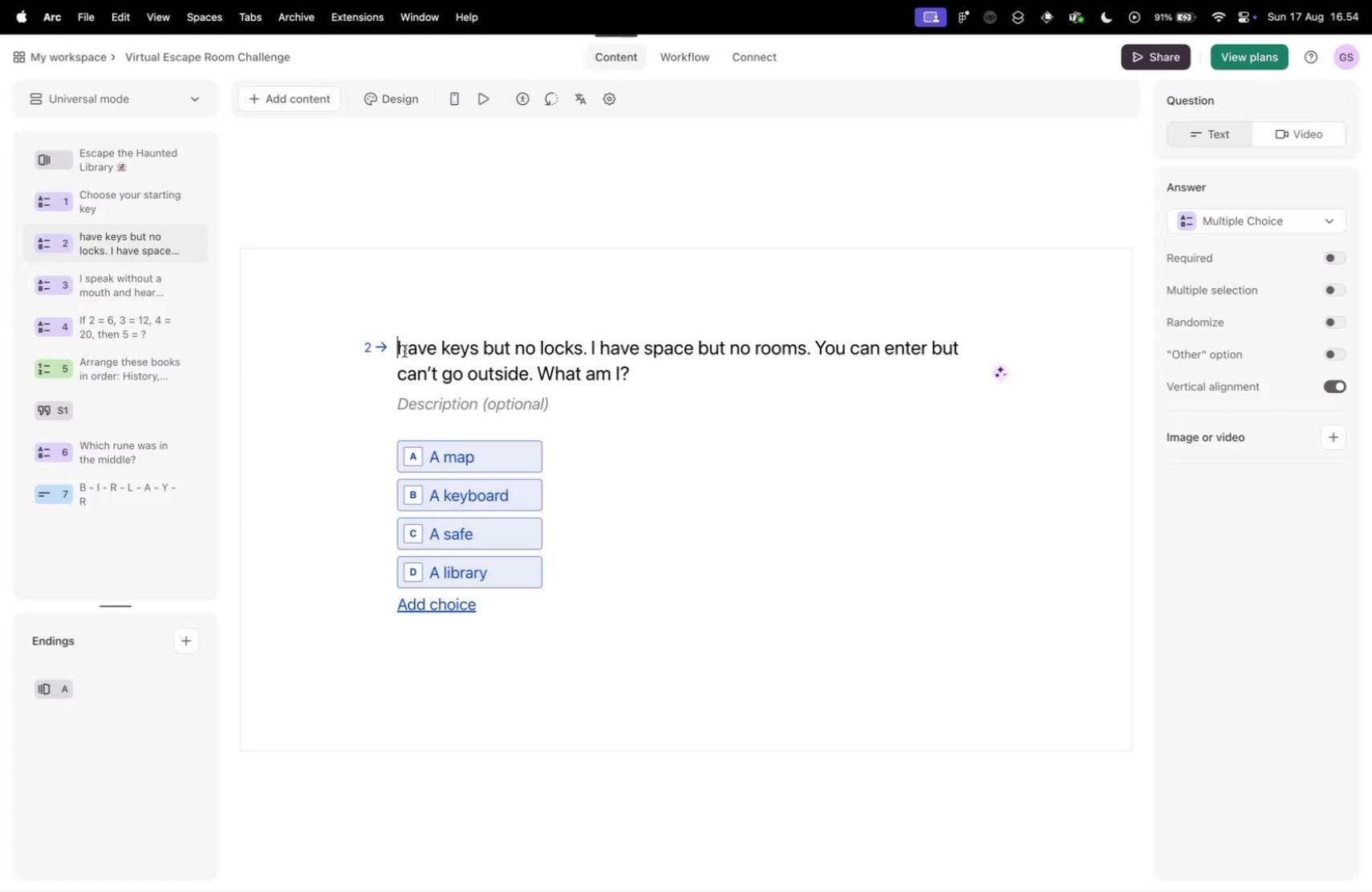 
key(Shift+I)
 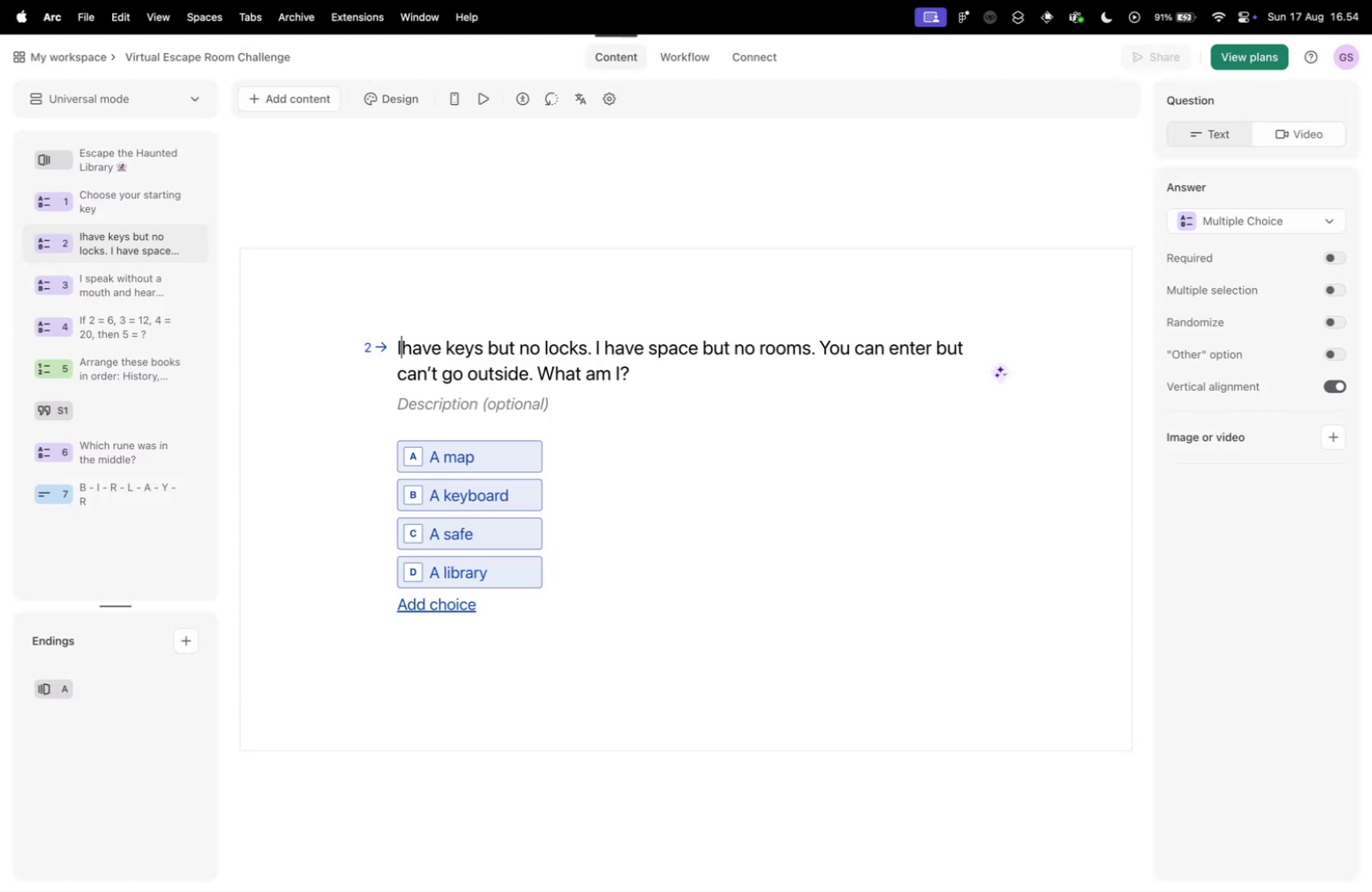 
key(Space)
 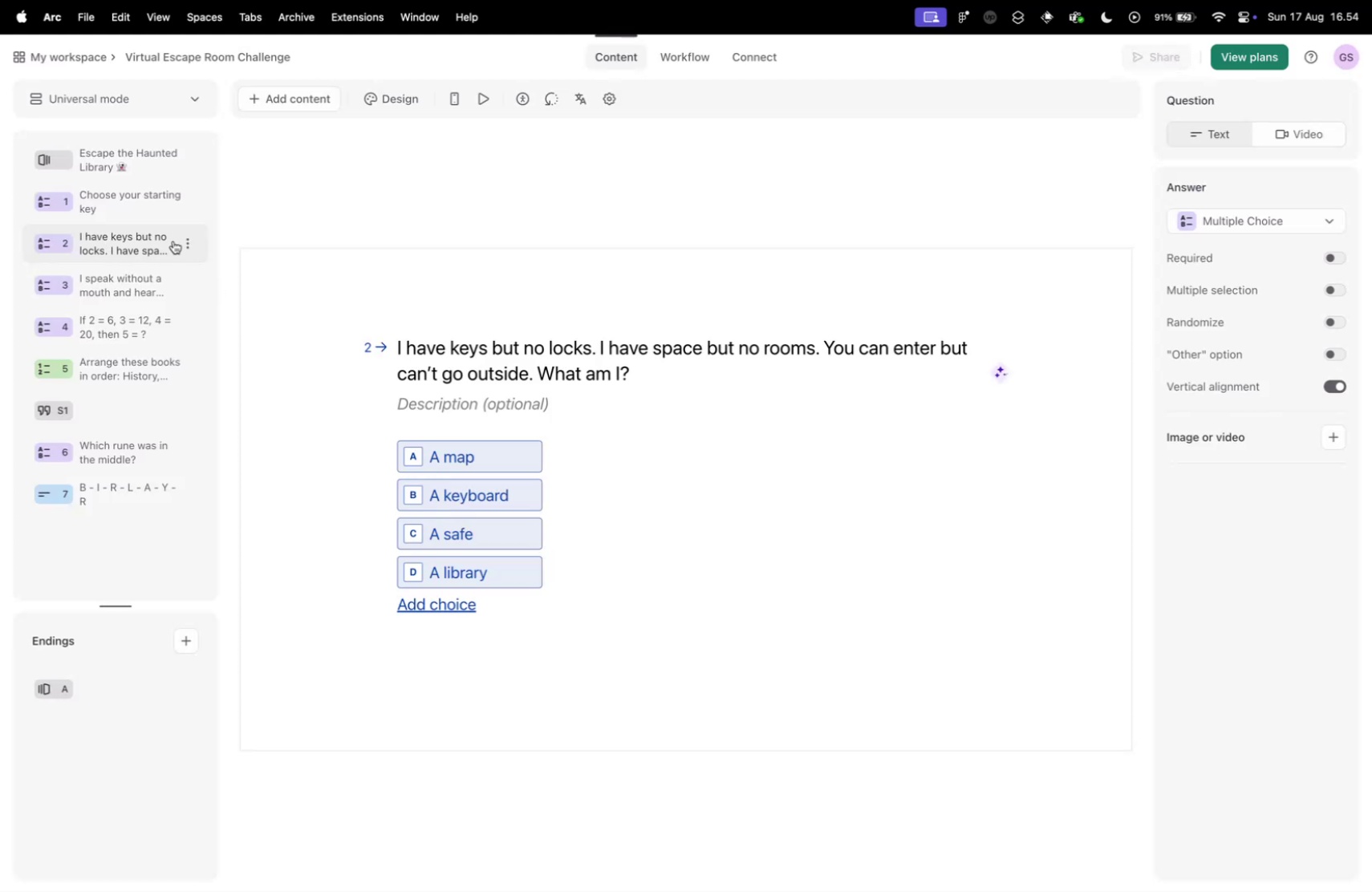 
left_click([188, 245])
 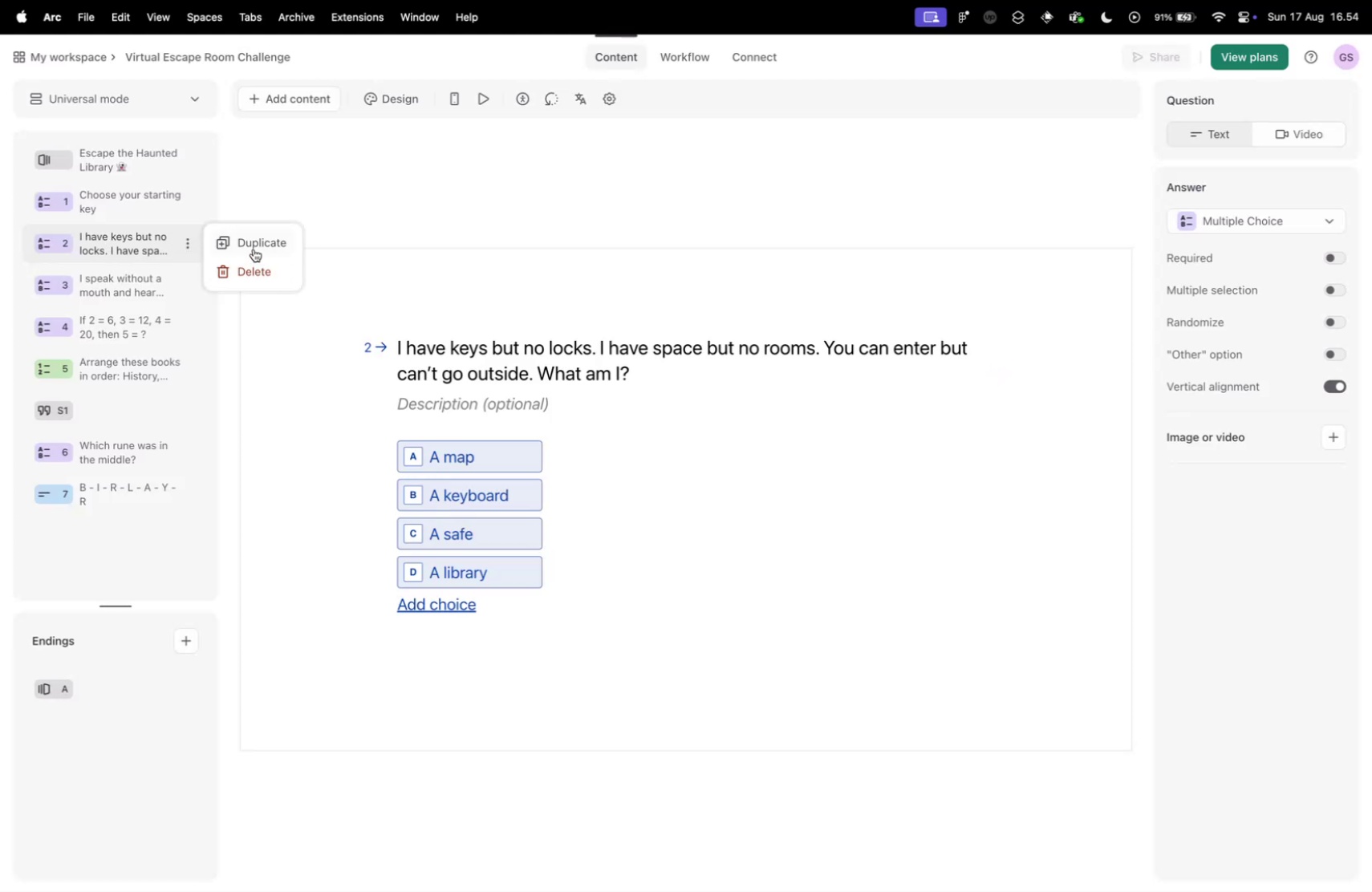 
left_click([254, 249])
 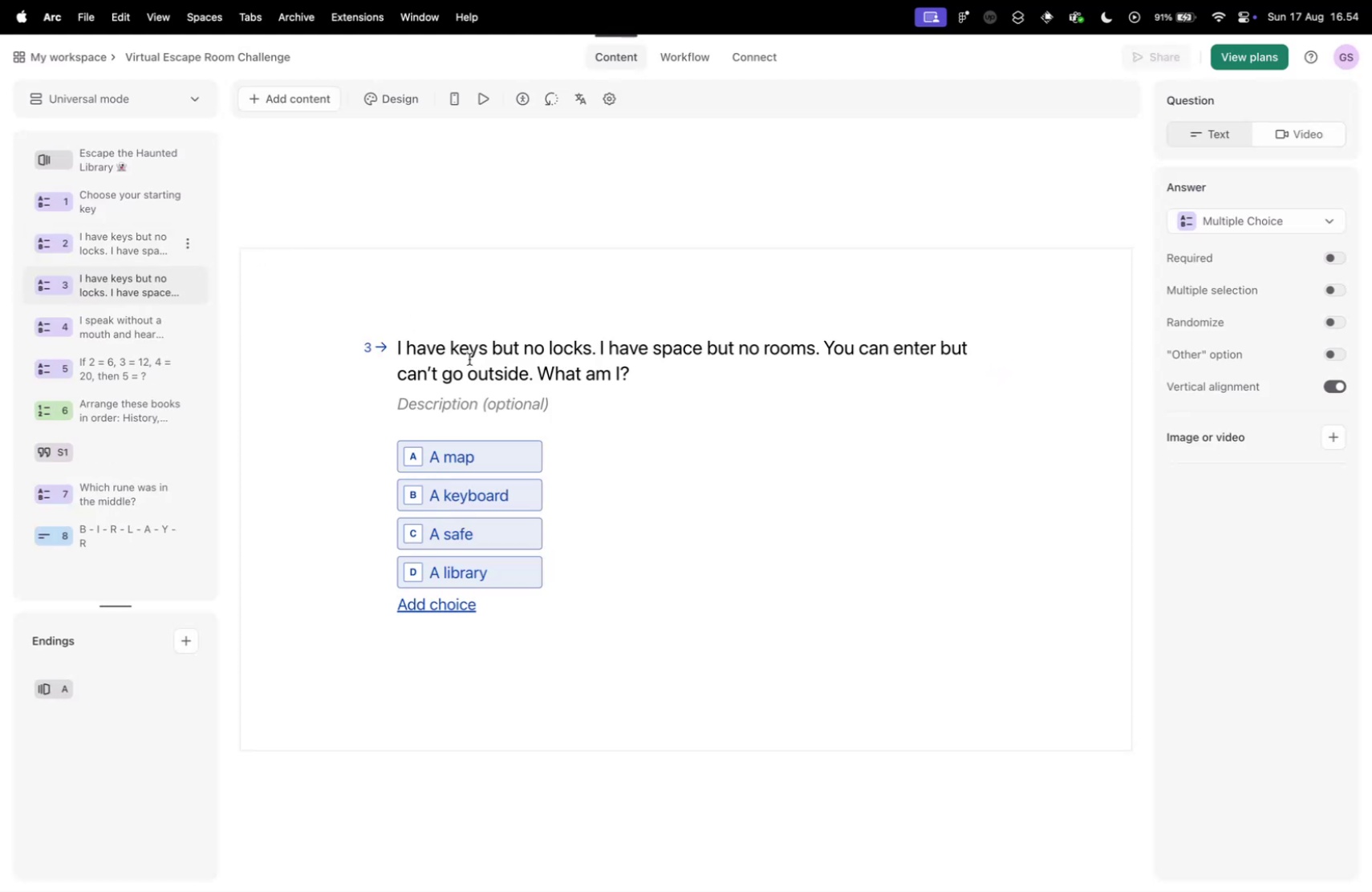 
left_click([469, 359])
 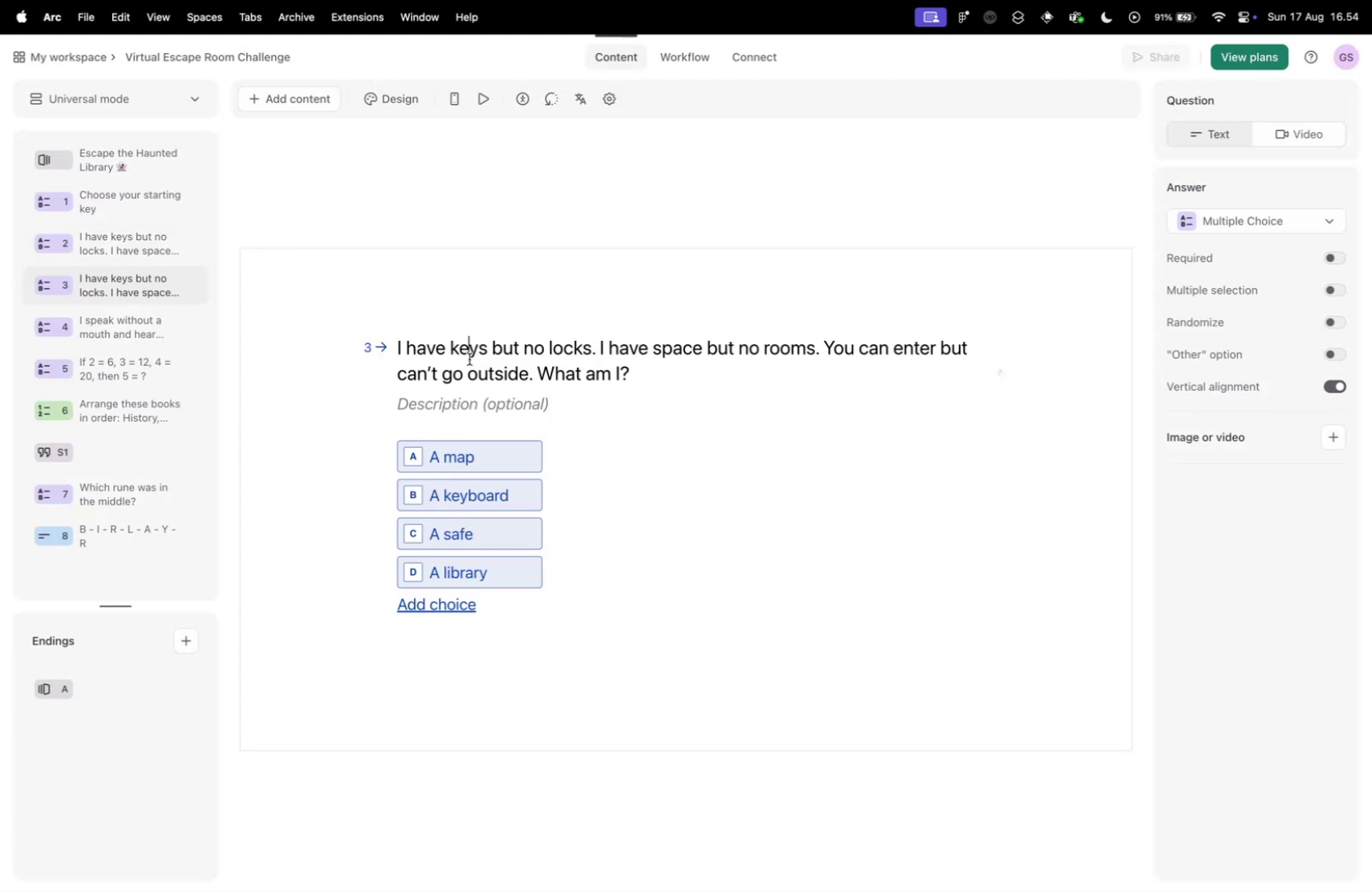 
key(Meta+A)
 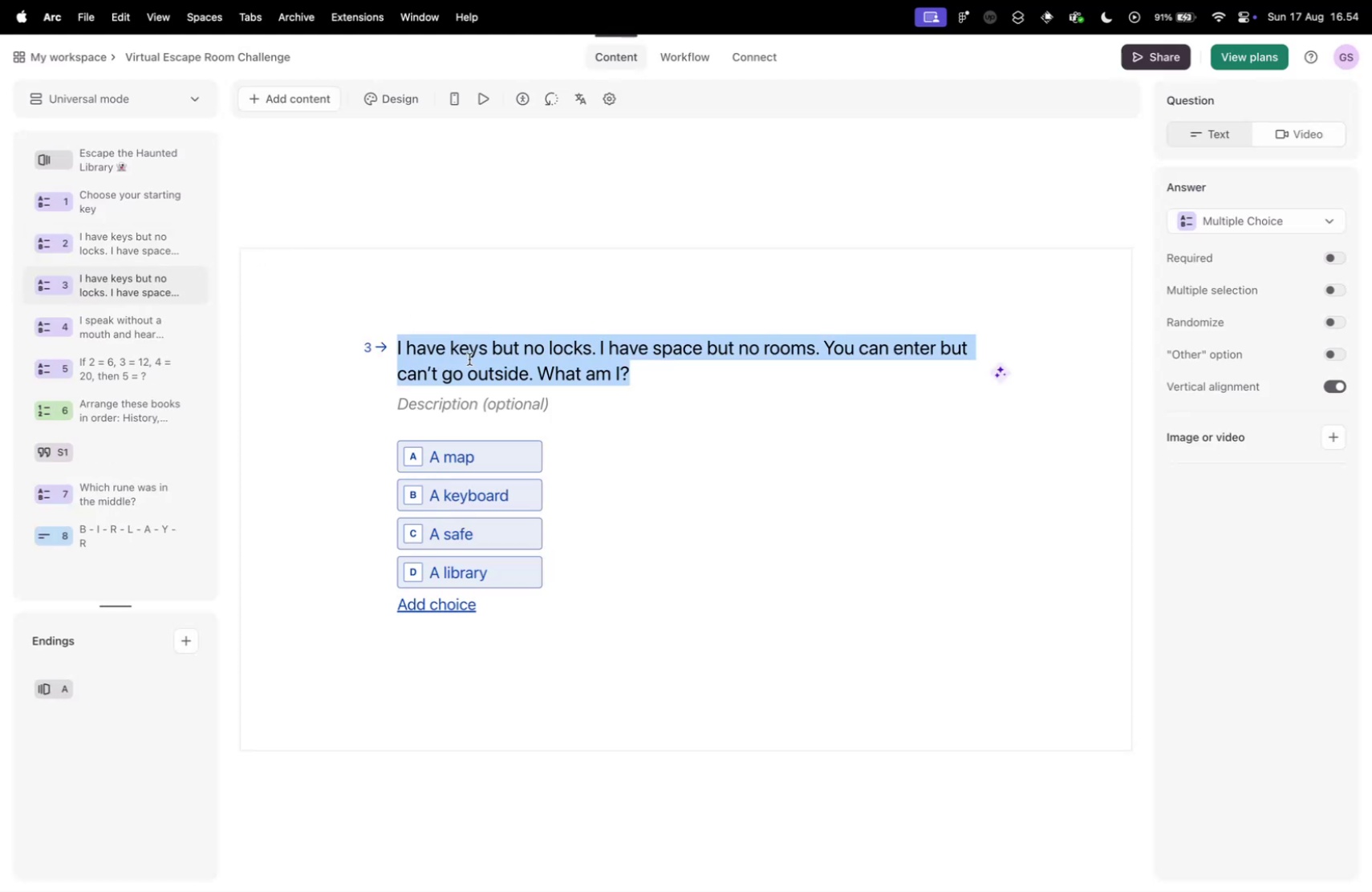 
key(Meta+V)
 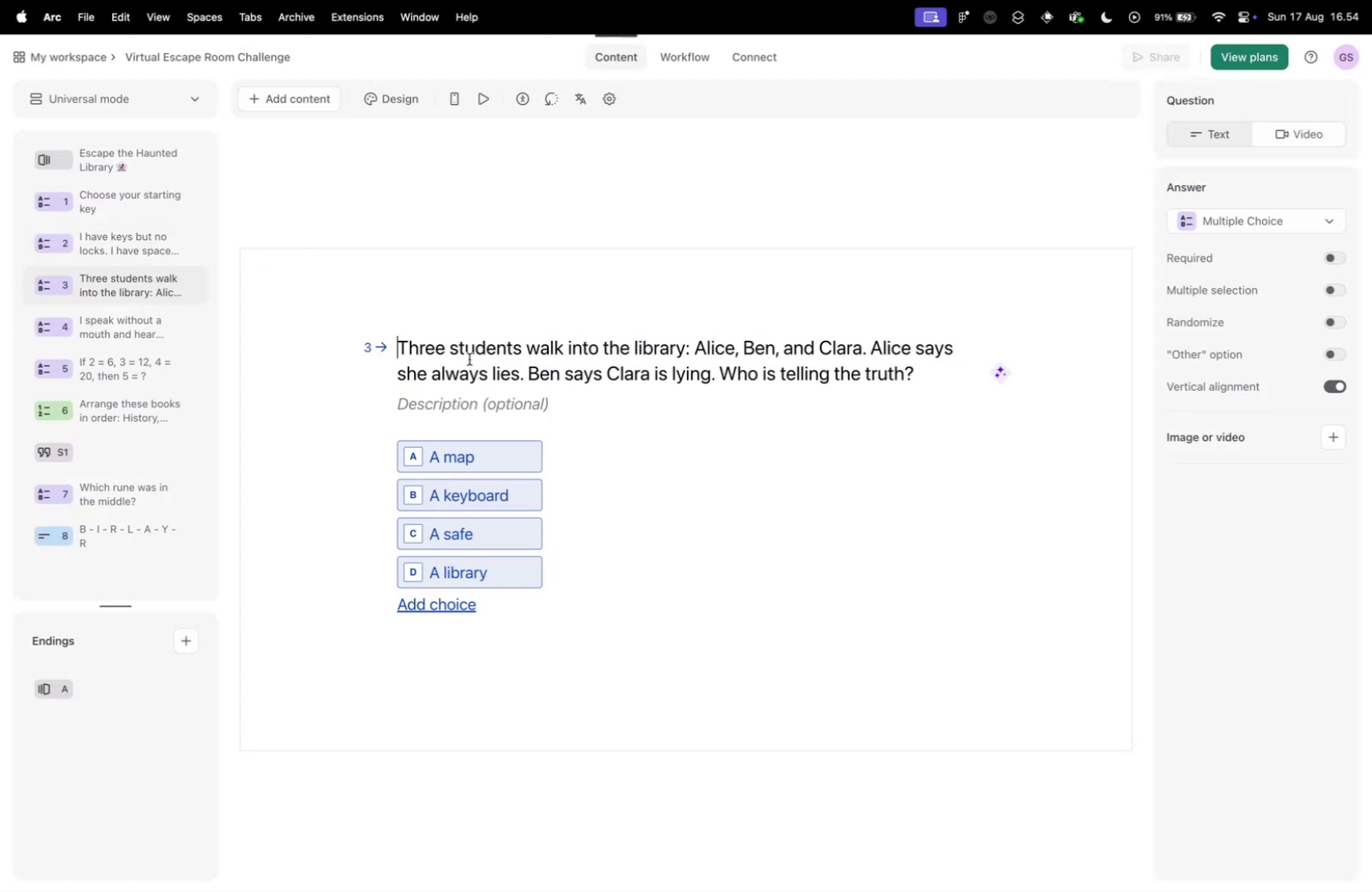 
key(Control+ControlLeft)
 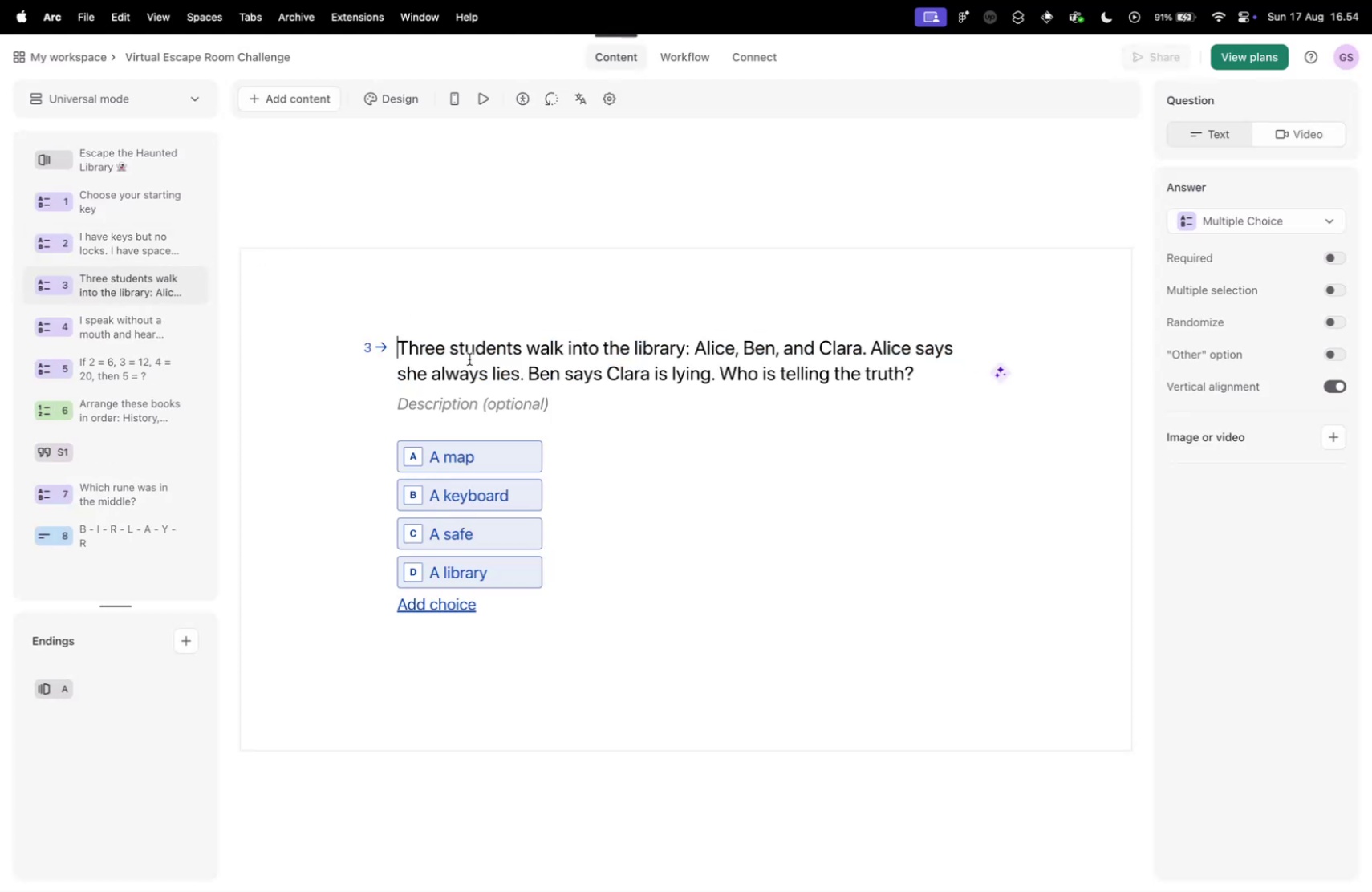 
key(Control+Tab)
 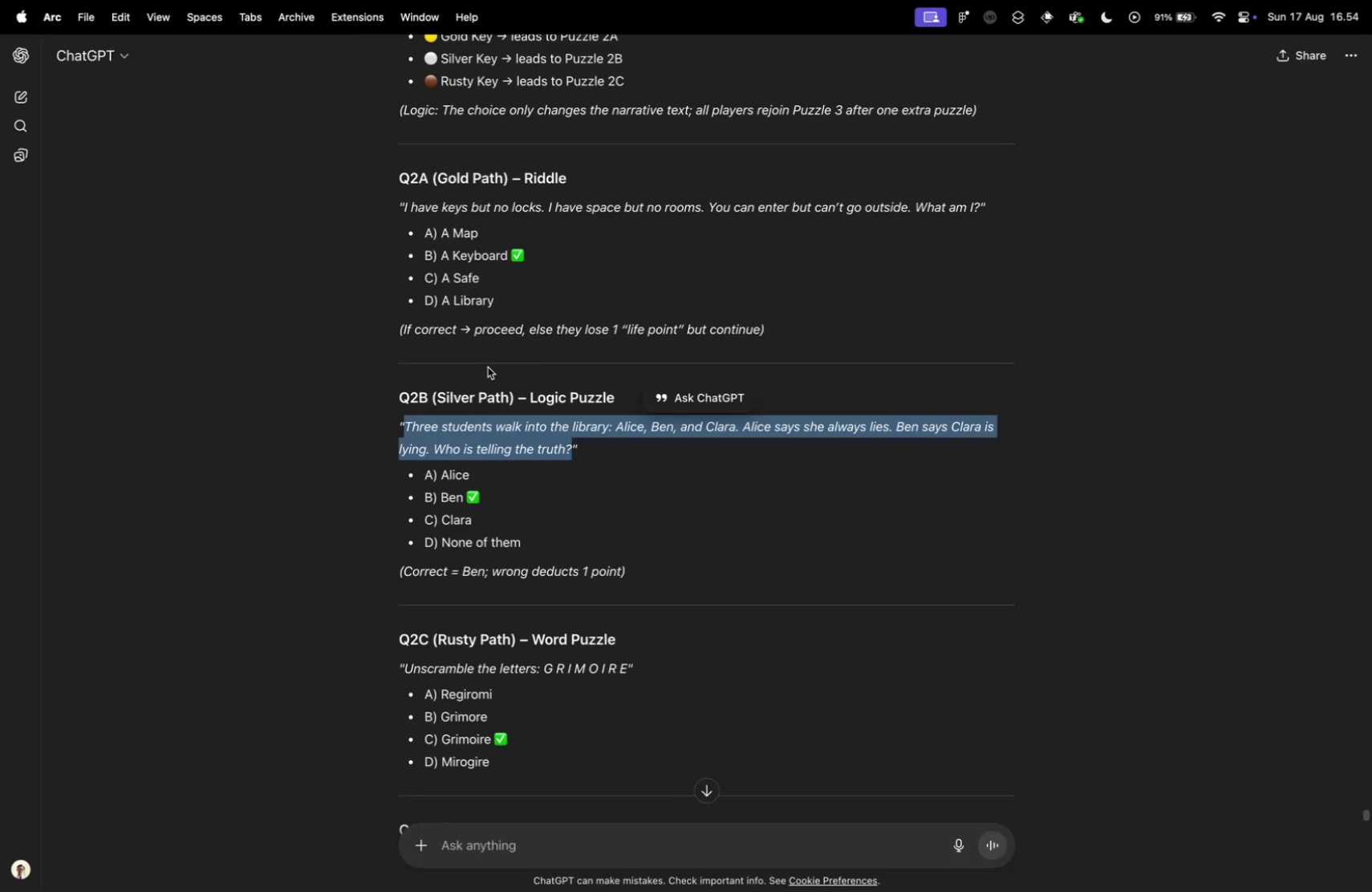 
key(Control+Tab)
 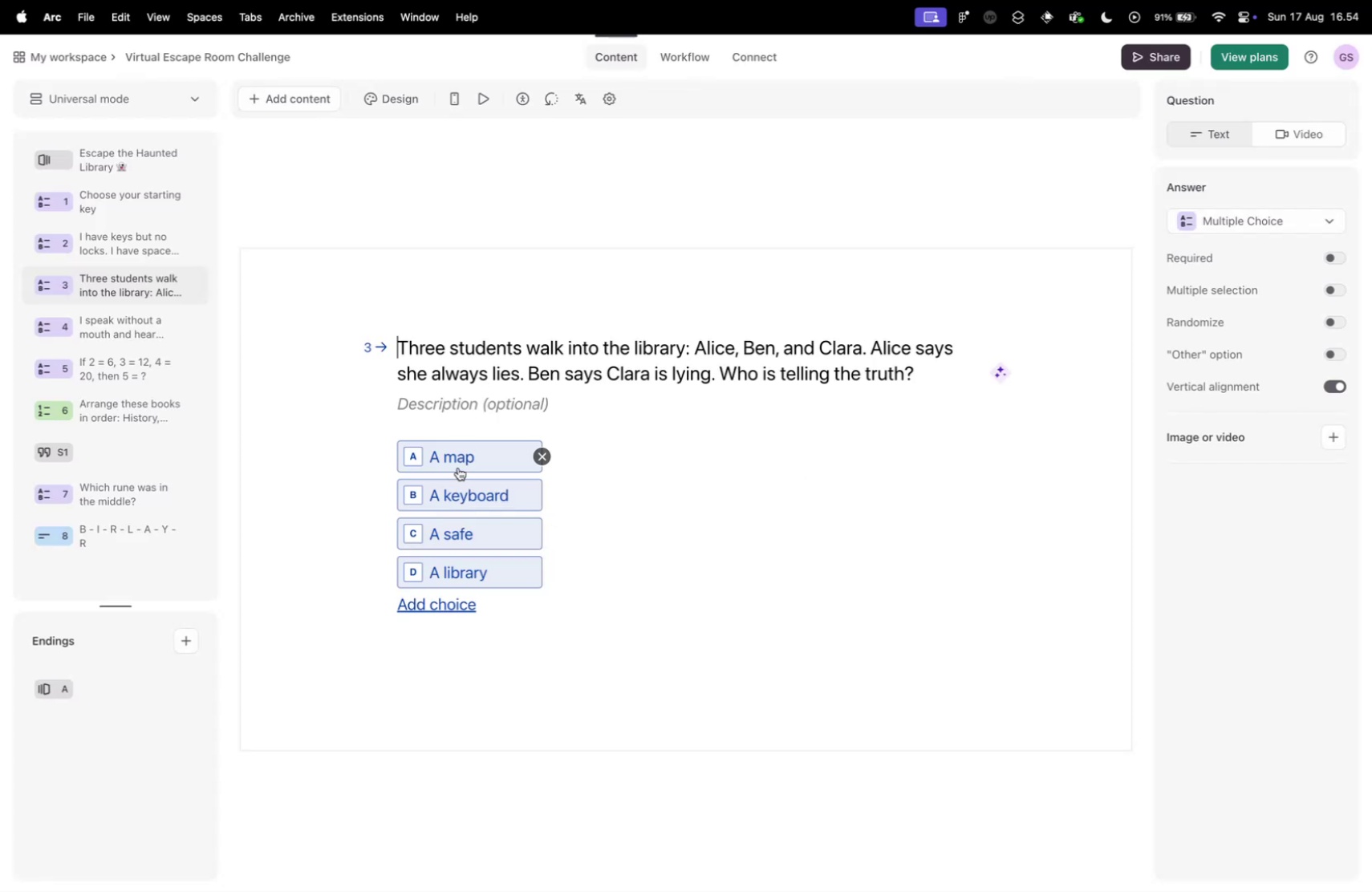 
left_click([455, 456])
 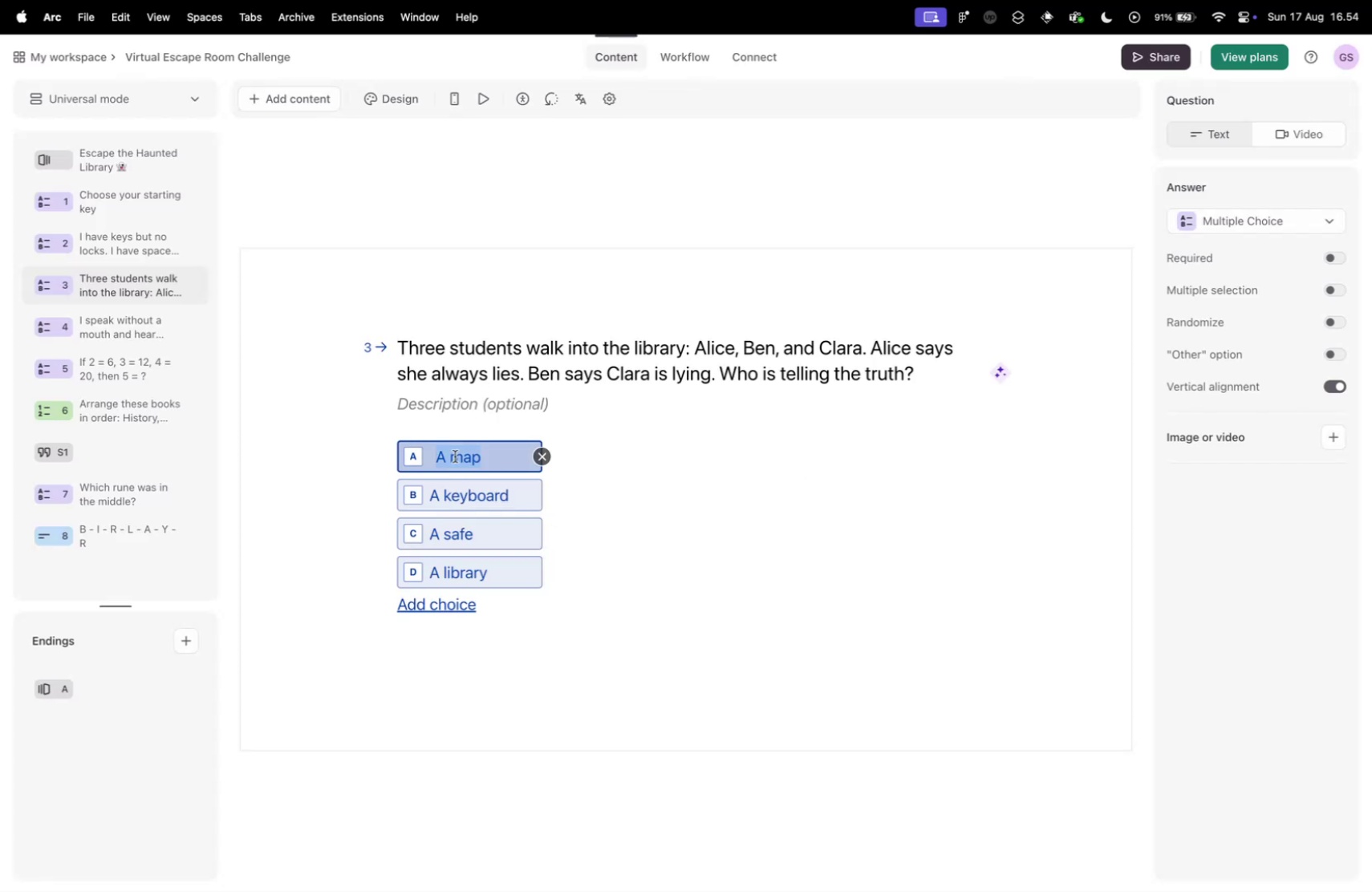 
type(Alice)
 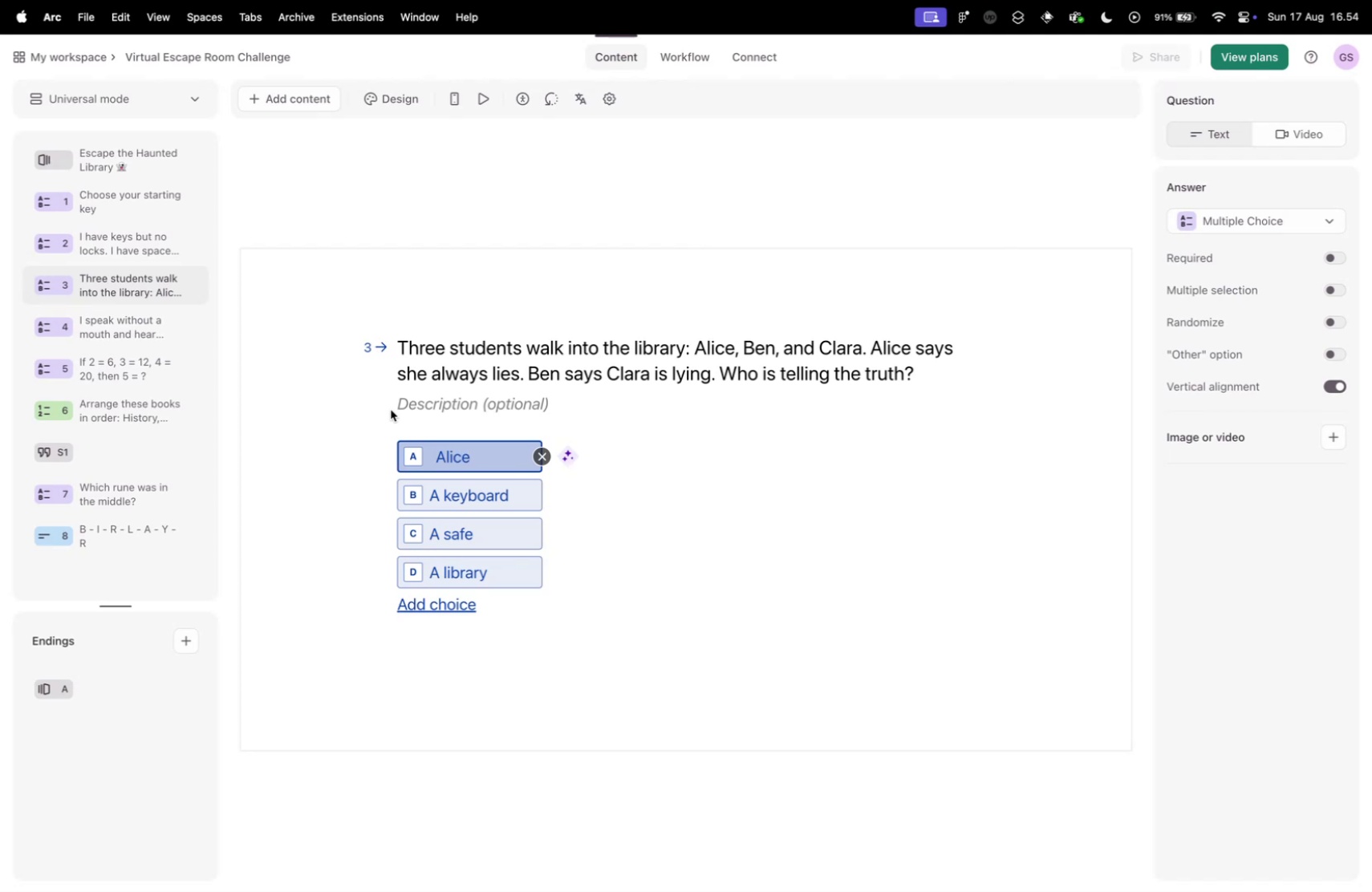 
left_click([458, 493])
 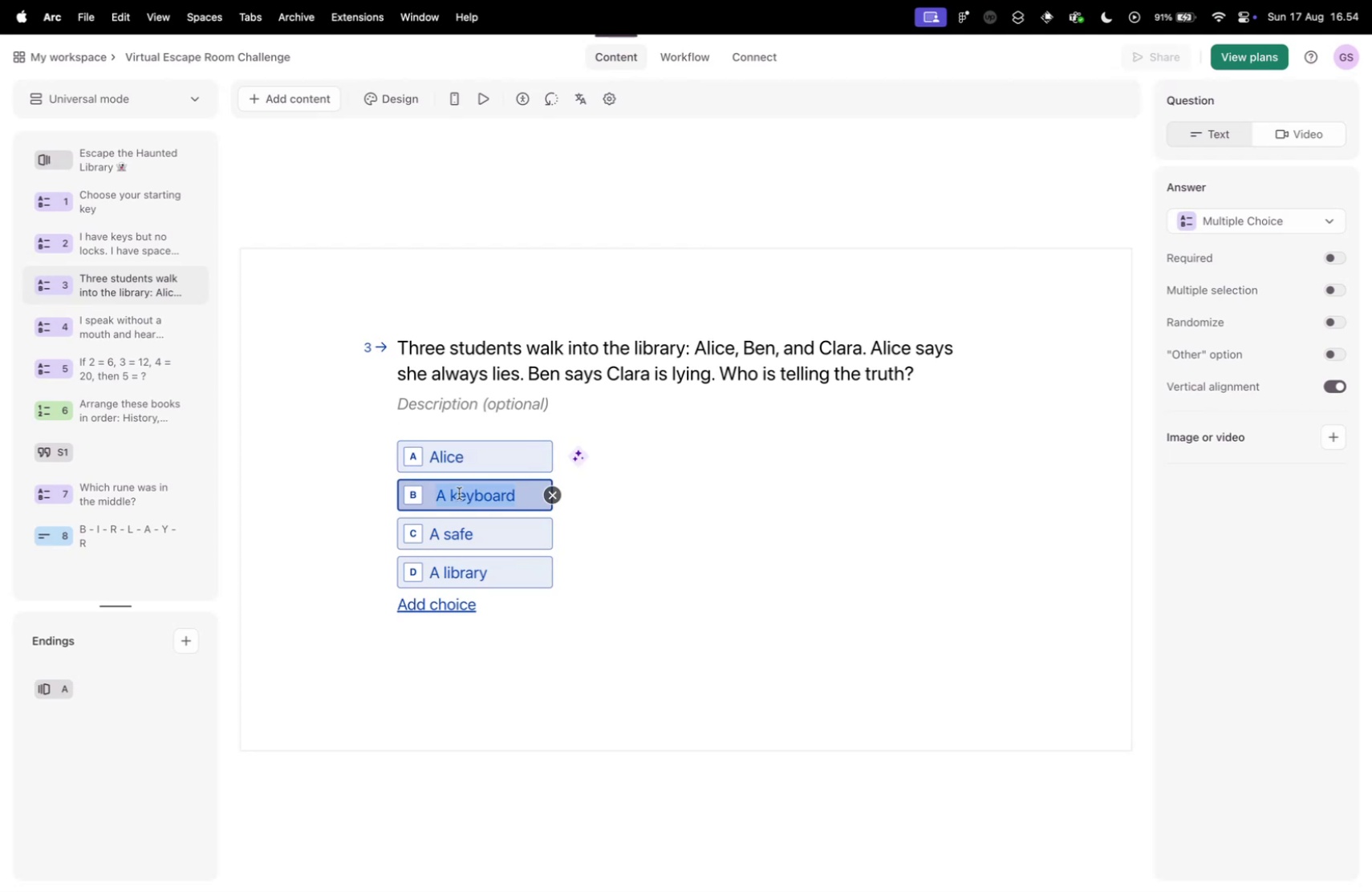 
type(Ben)
 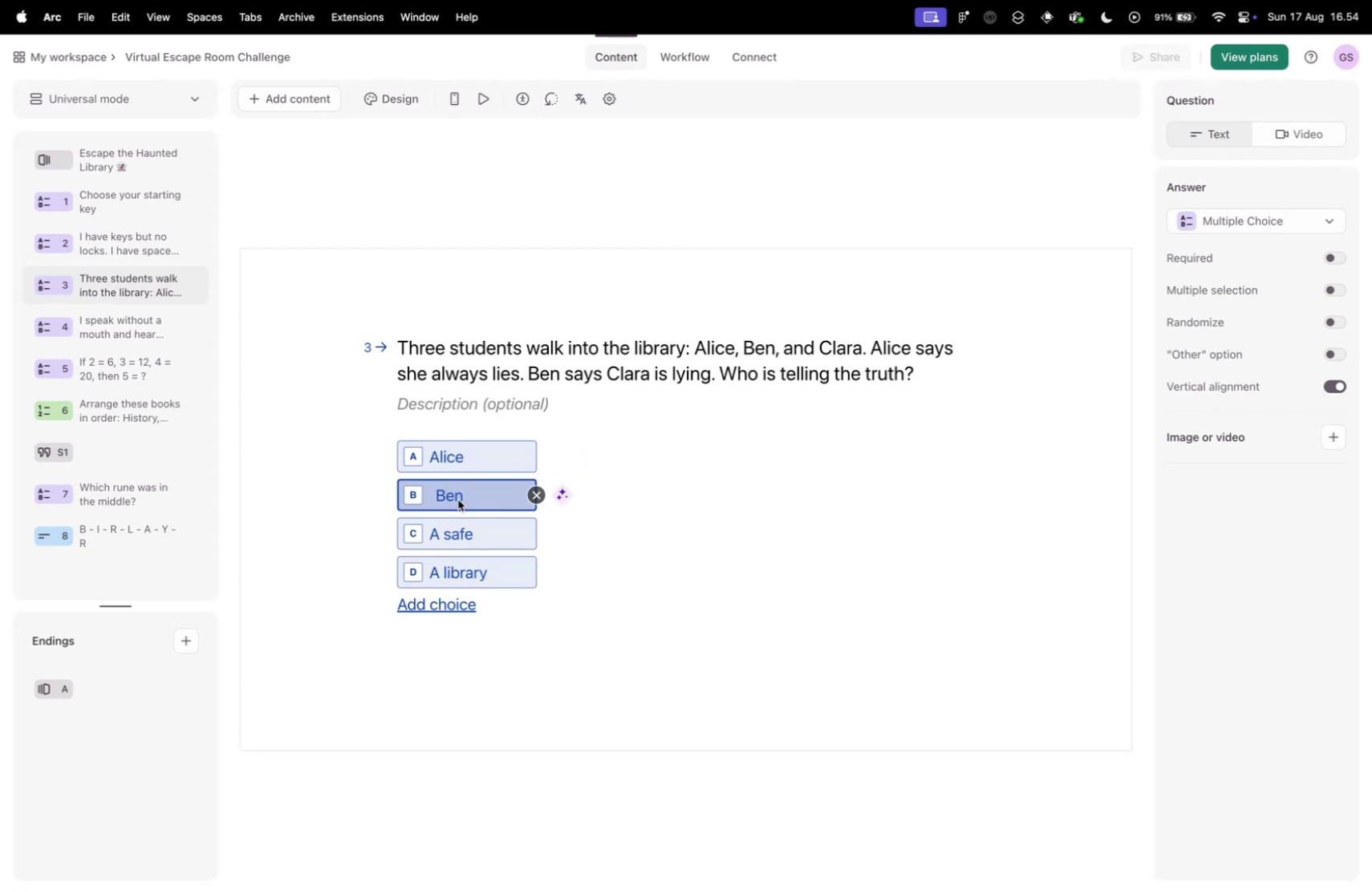 
left_click([482, 532])
 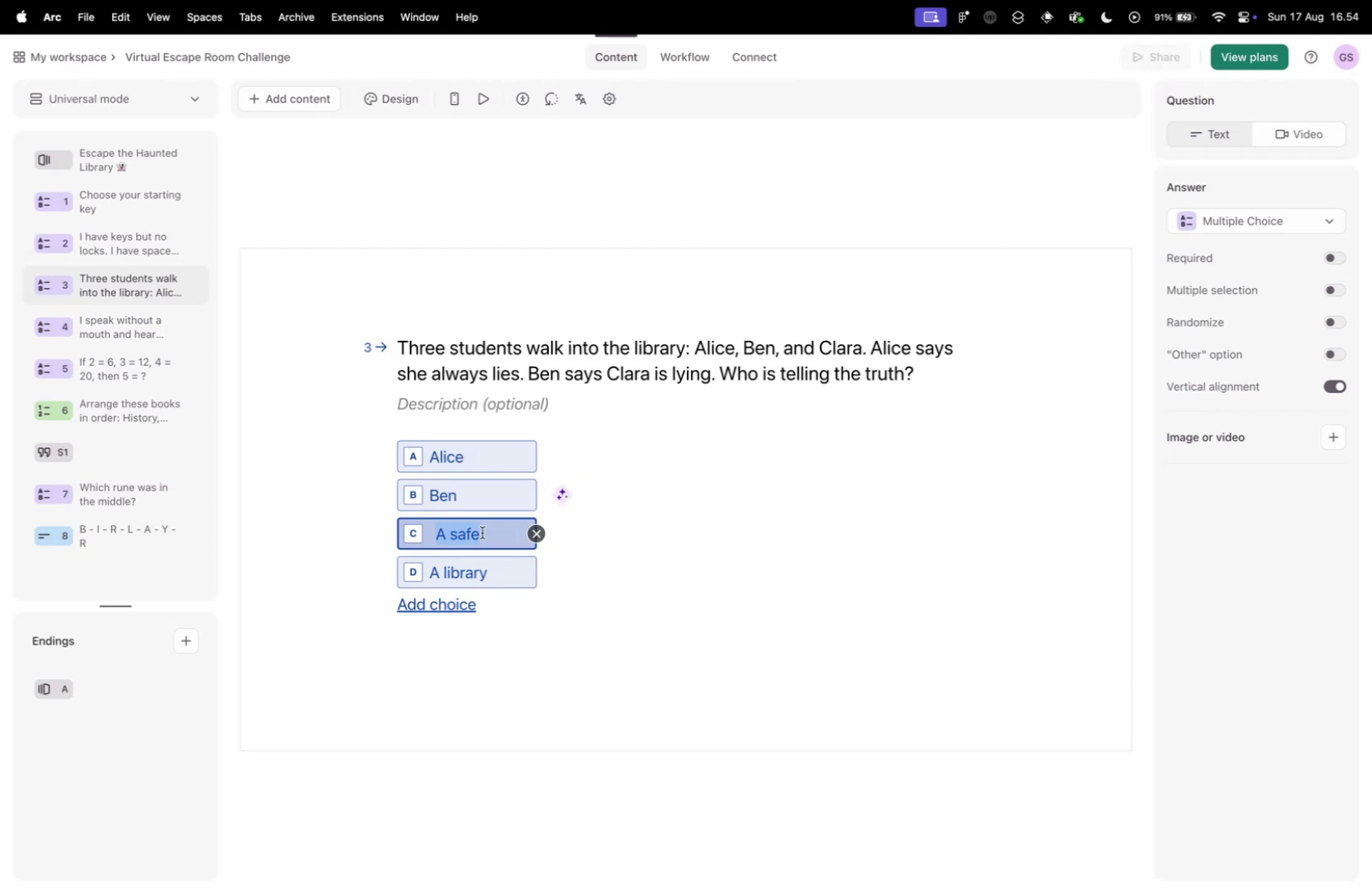 
type(Clara)
 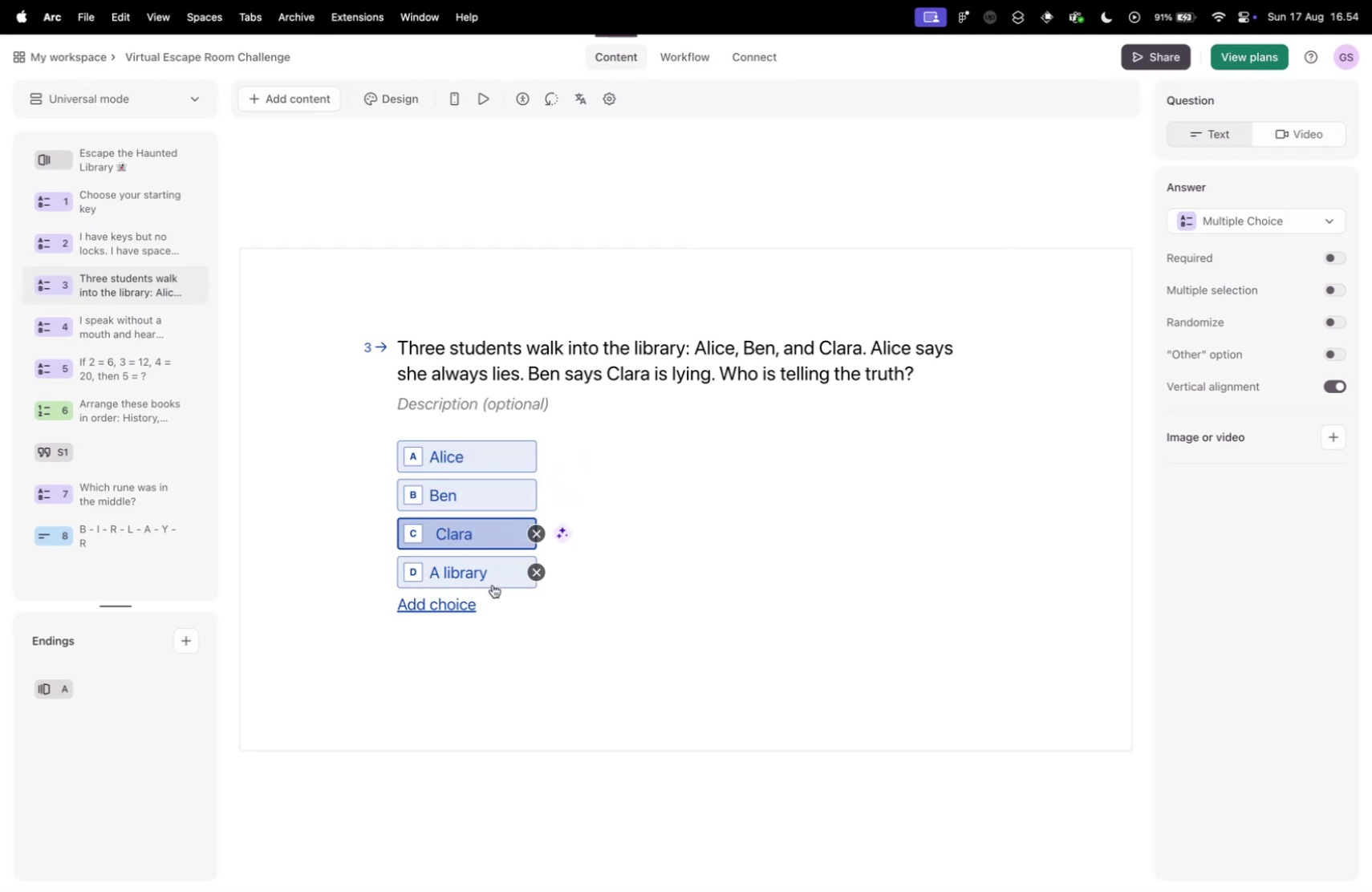 
left_click([493, 584])
 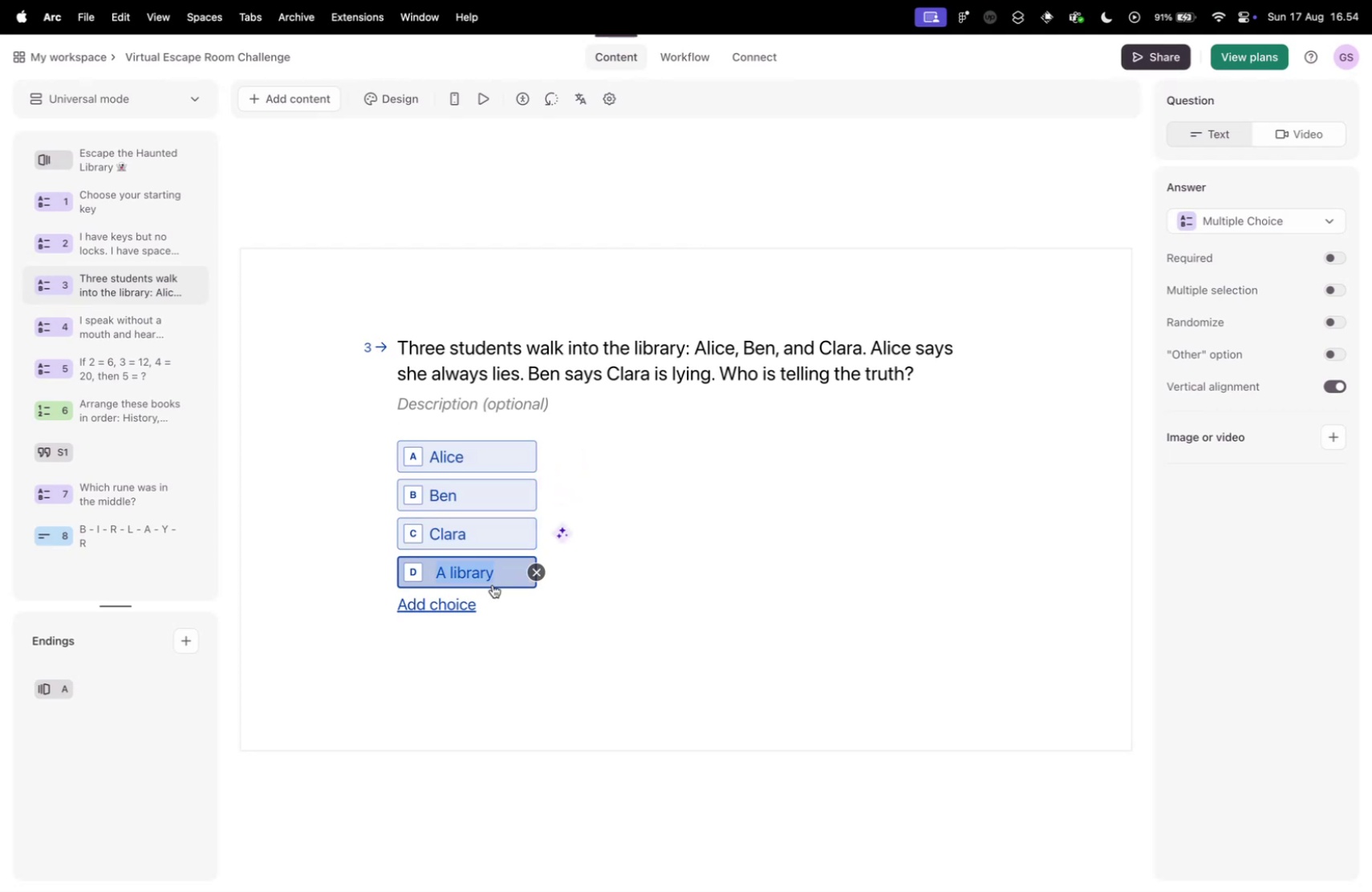 
key(Control+ControlLeft)
 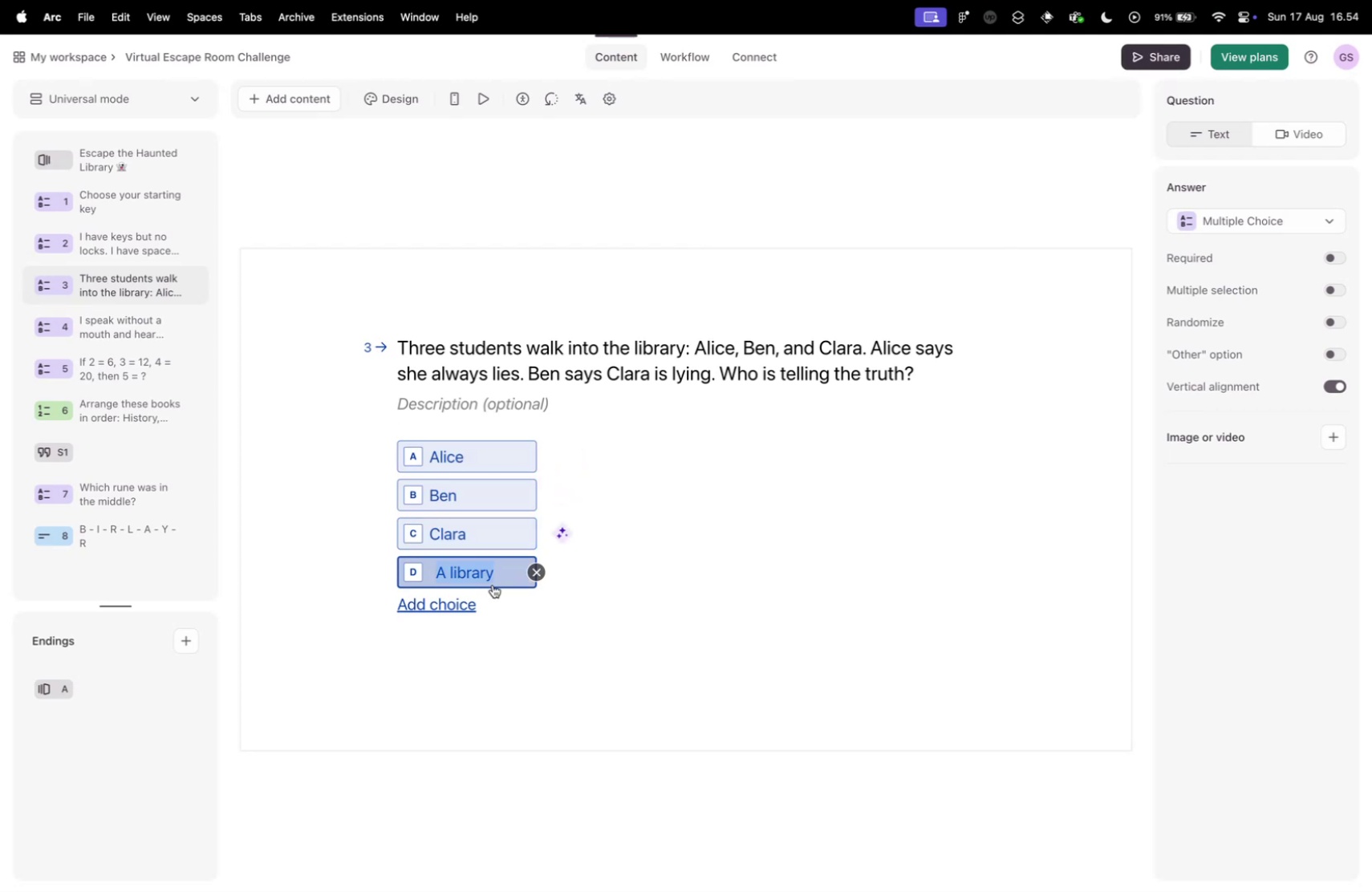 
key(Control+Tab)
 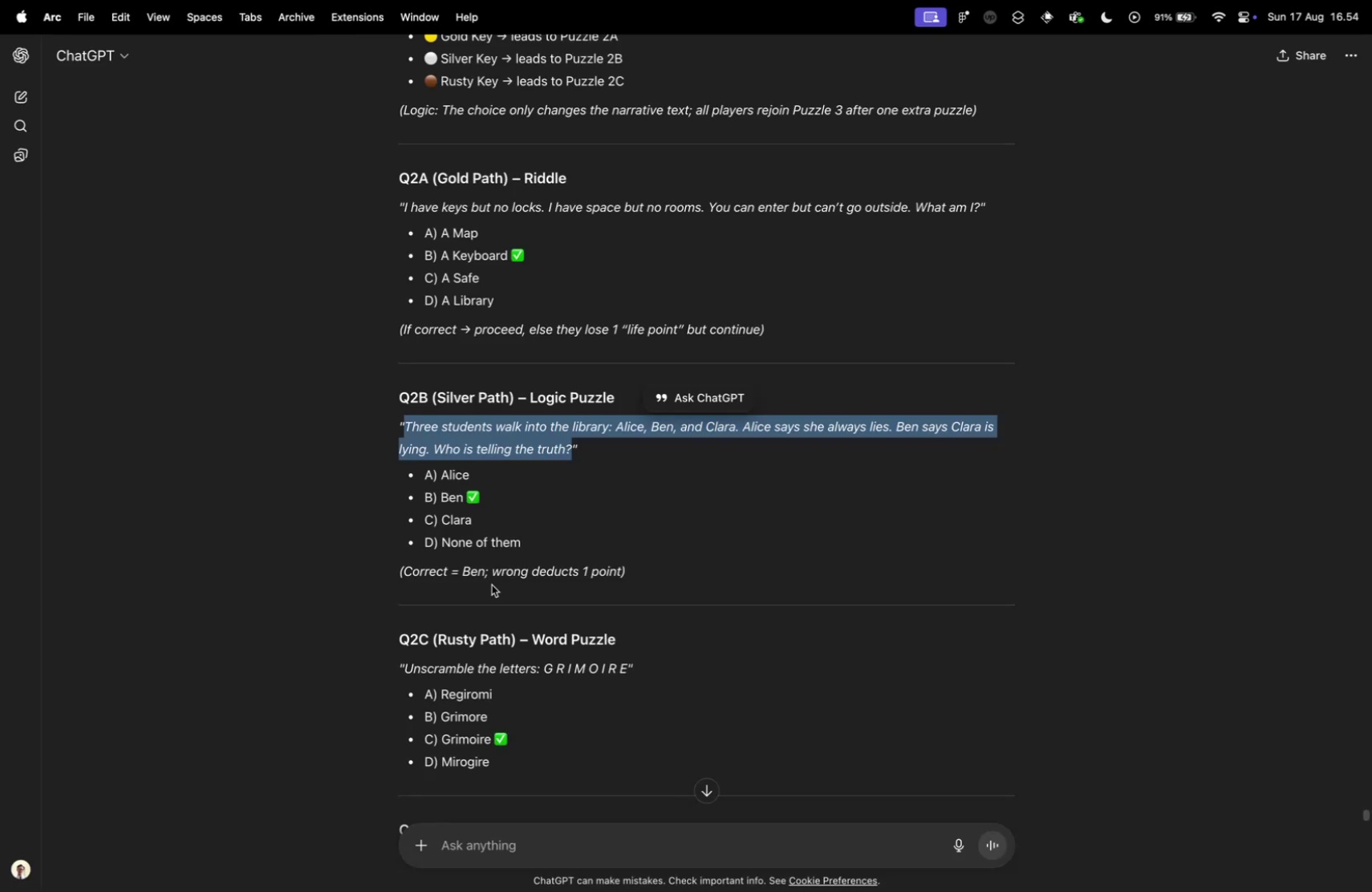 
key(Control+ControlLeft)
 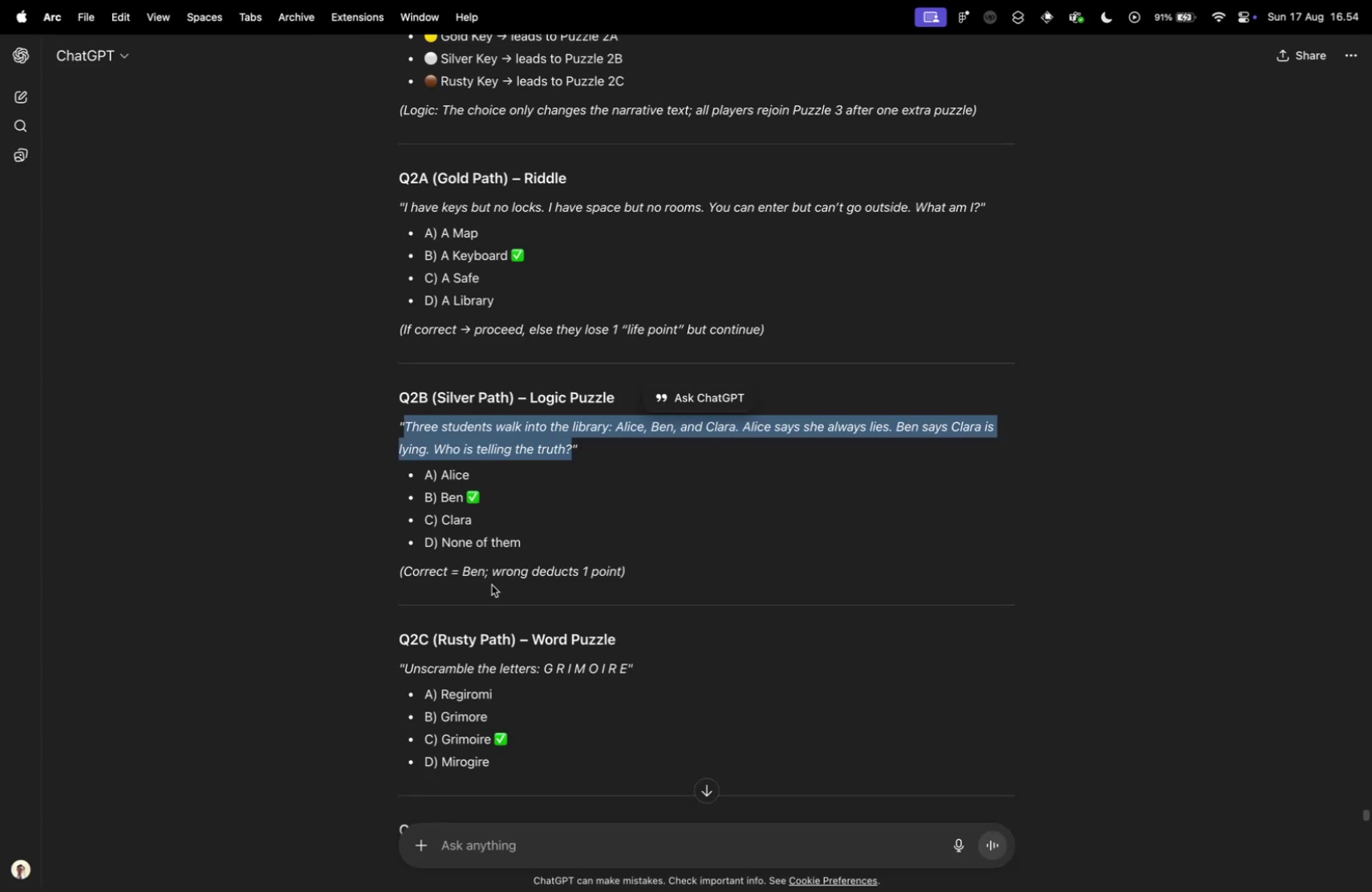 
key(Control+Tab)
 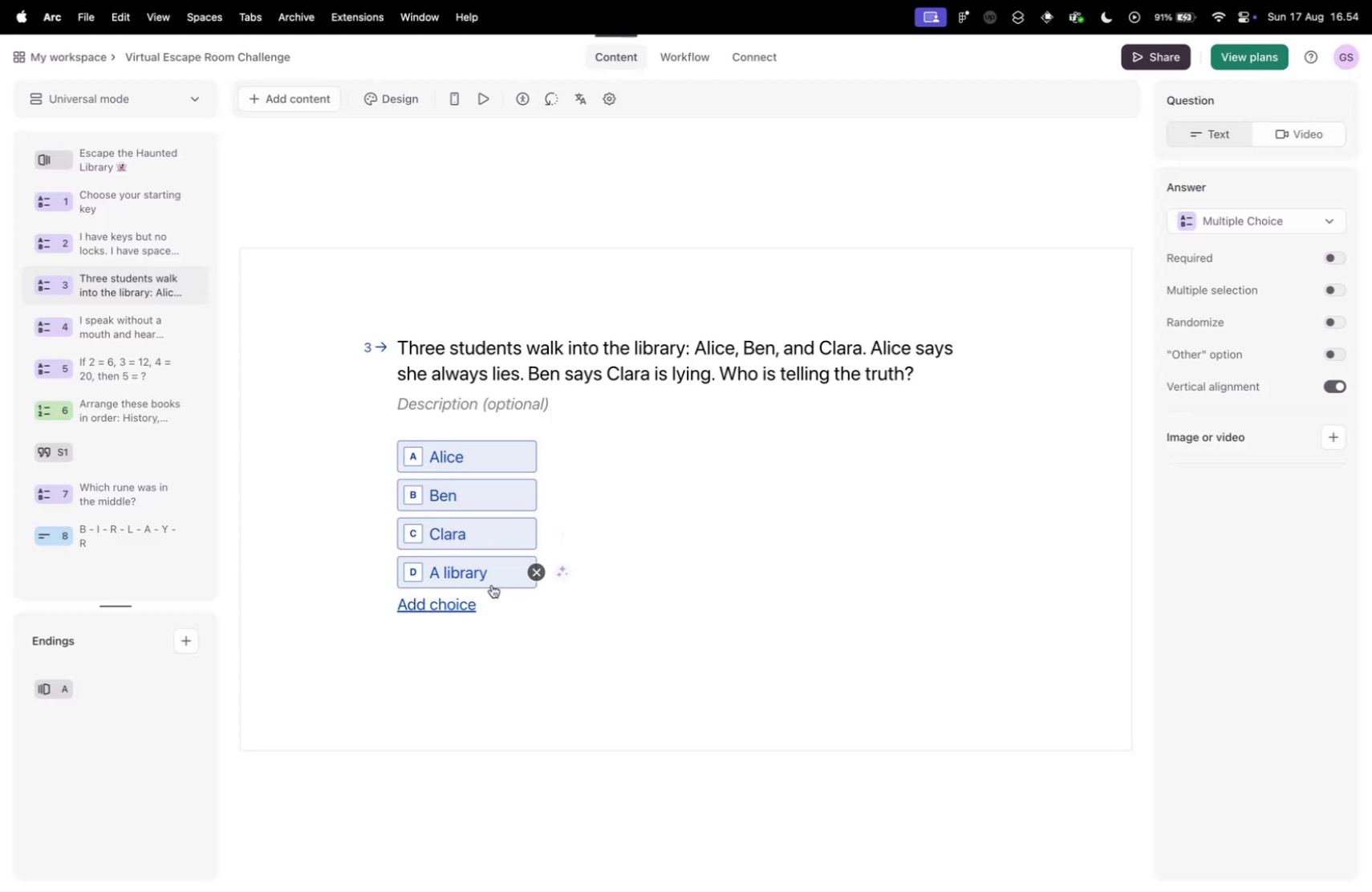 
hold_key(key=ShiftLeft, duration=0.52)
 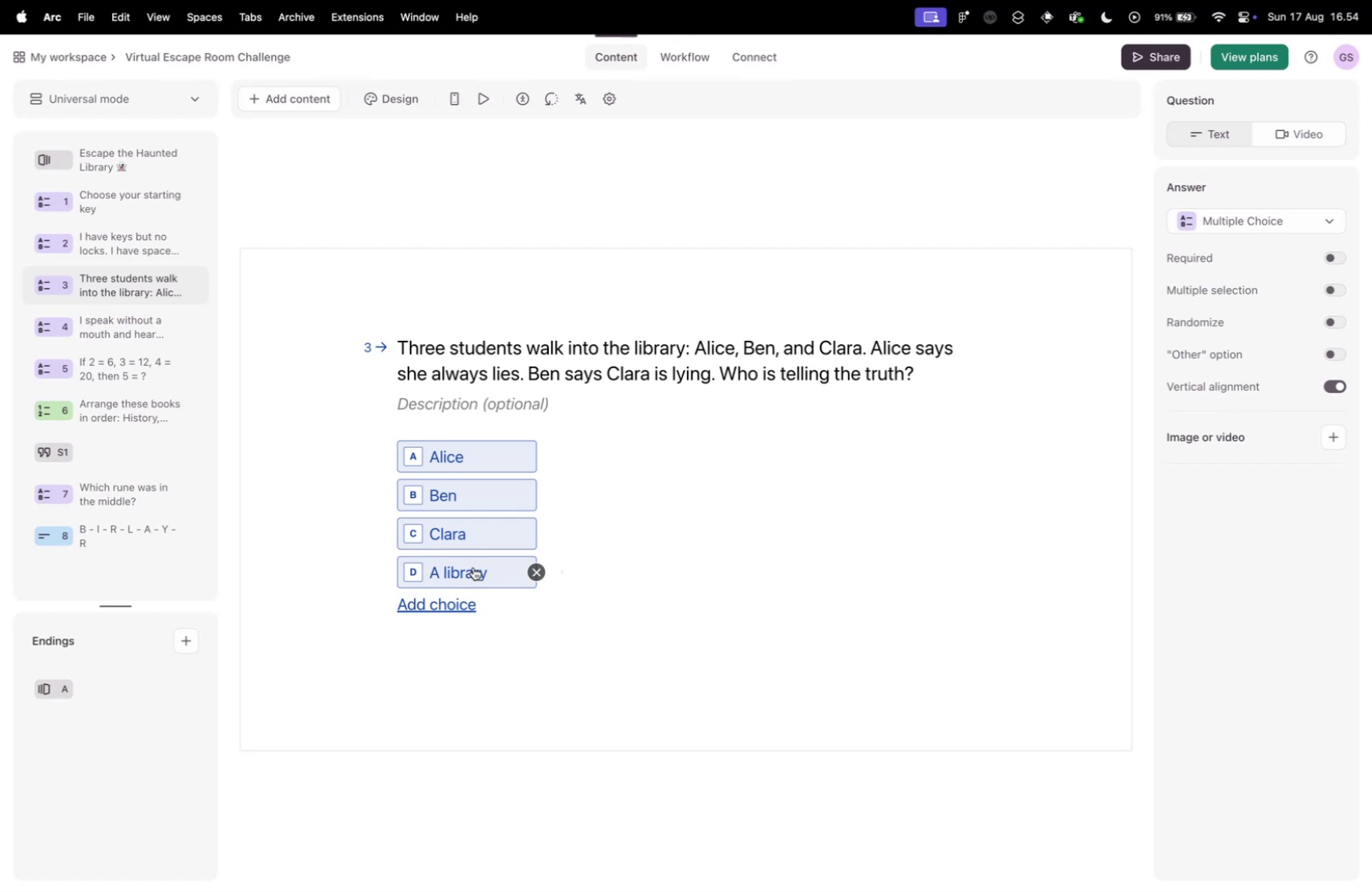 
left_click([473, 566])
 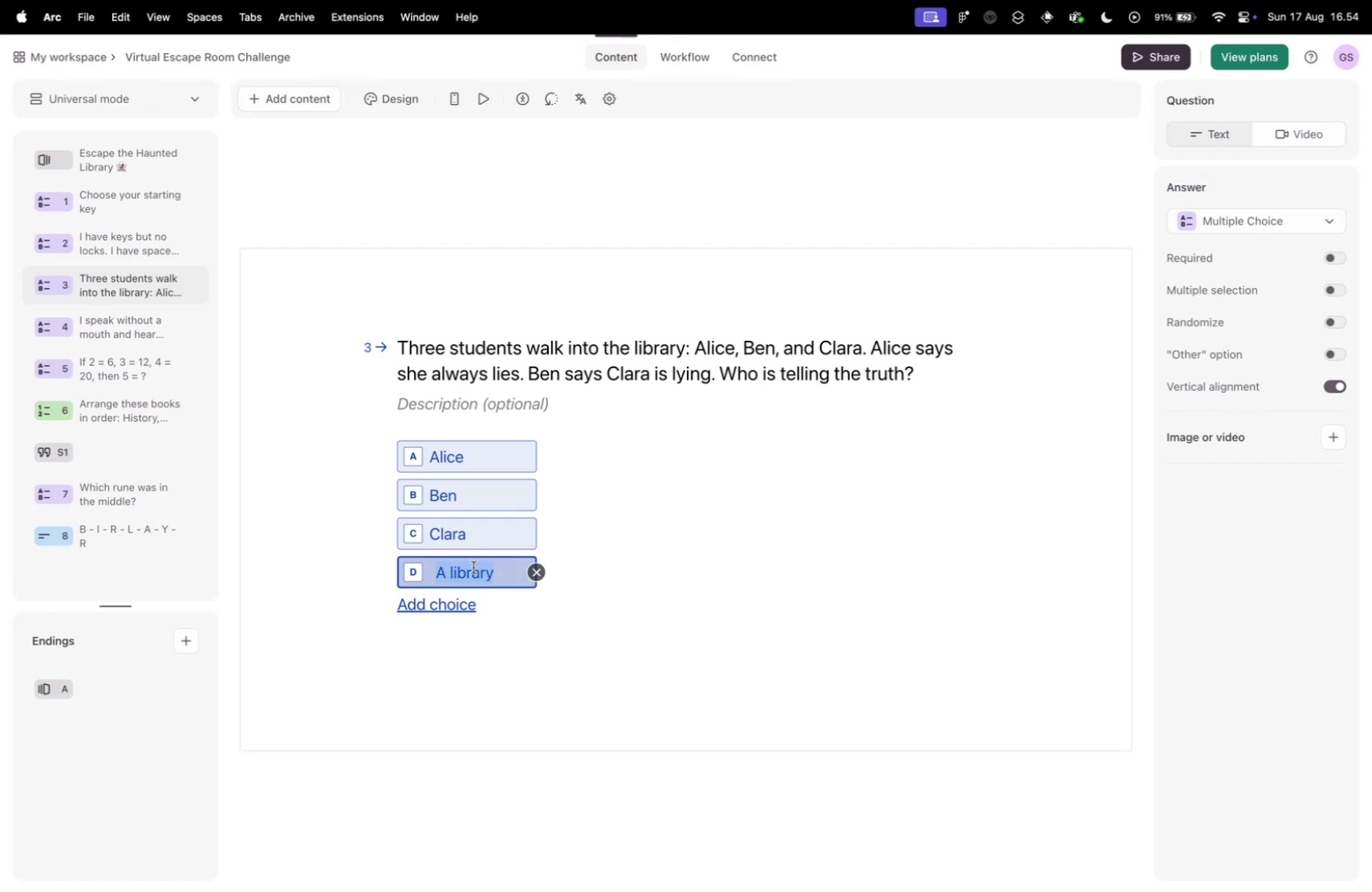 
type(None of them)
 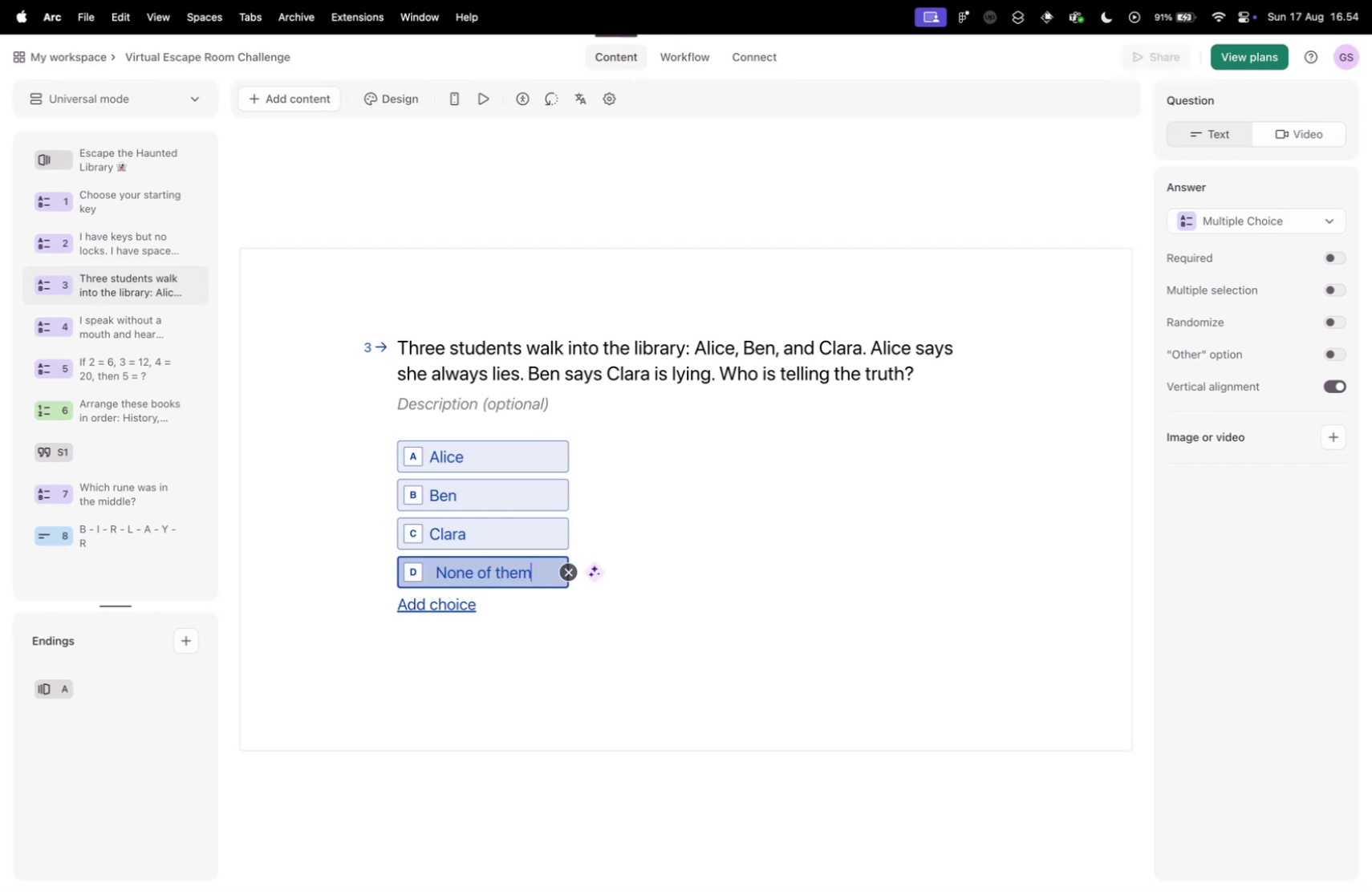 
key(Control+ControlLeft)
 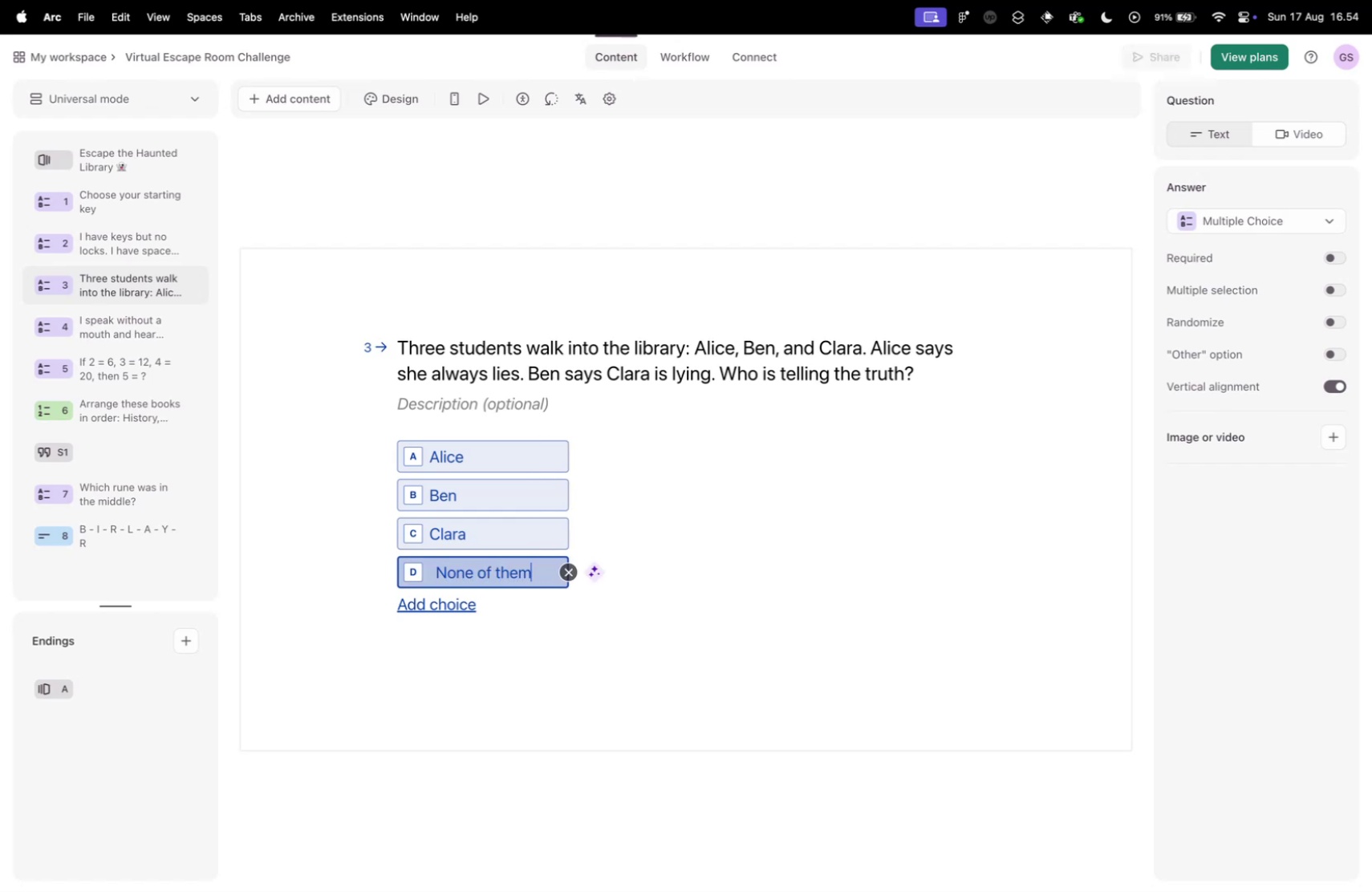 
key(Control+Tab)
 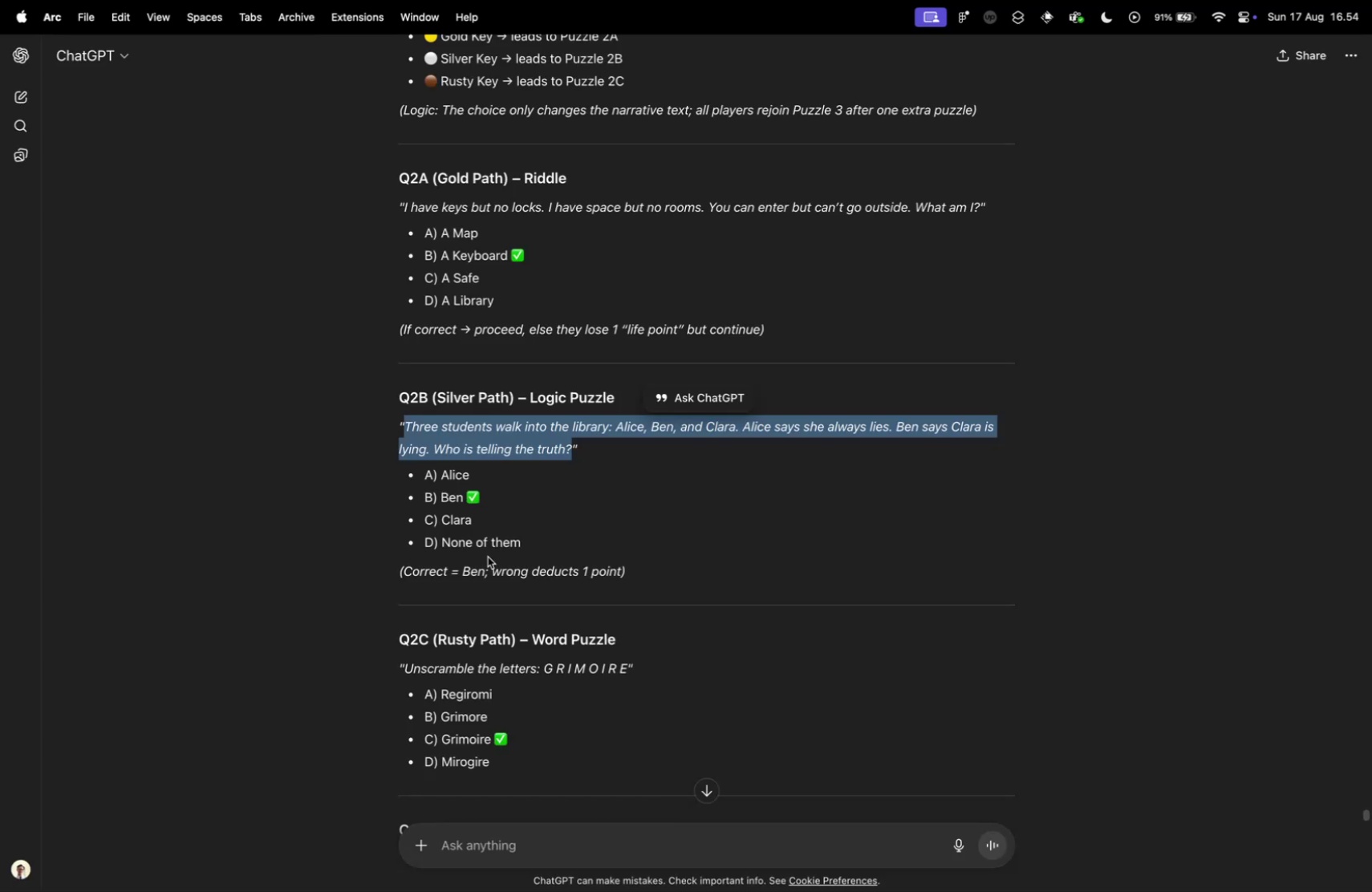 
scroll: coordinate [612, 539], scroll_direction: down, amount: 2.0
 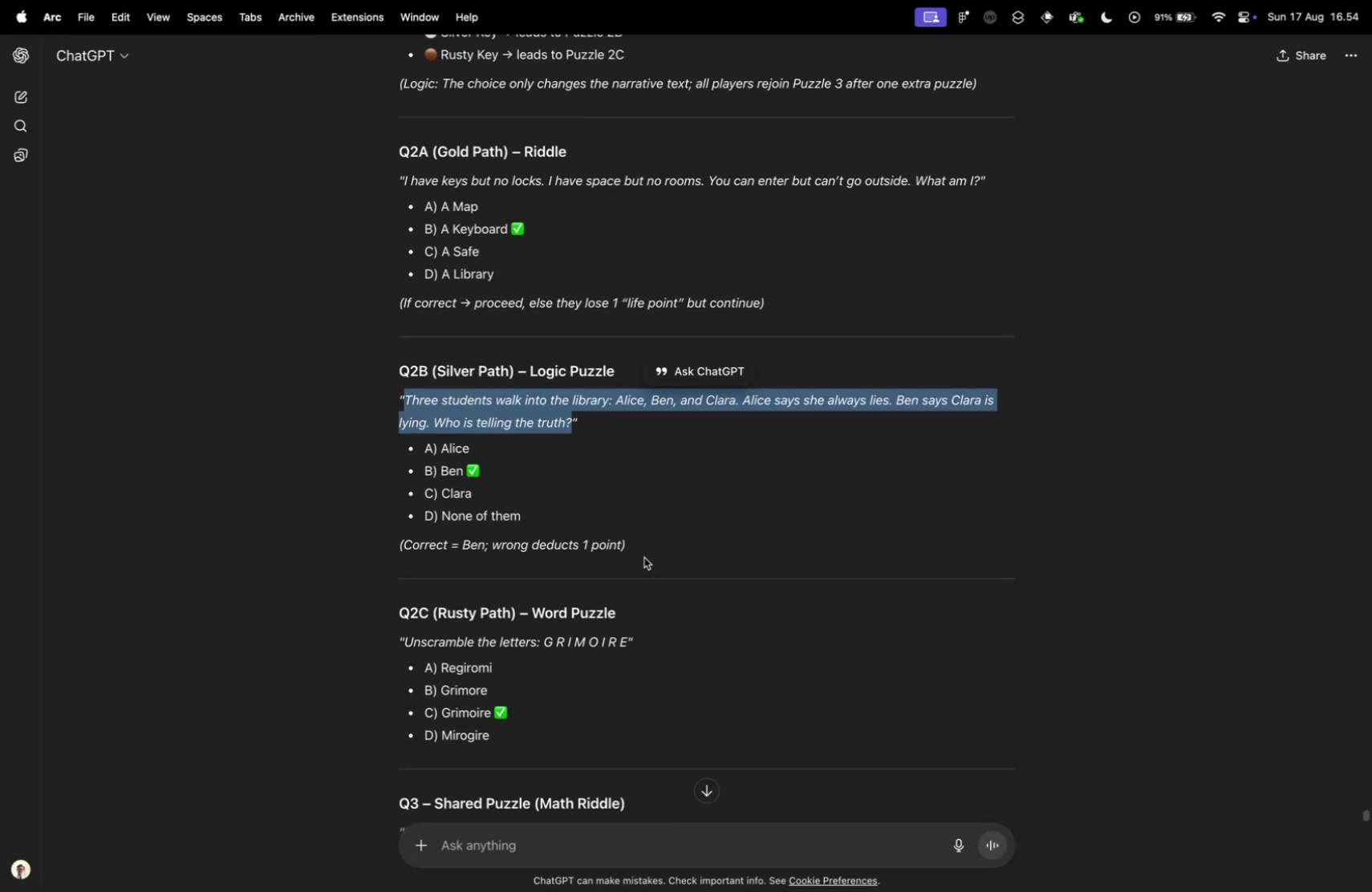 
left_click([639, 536])
 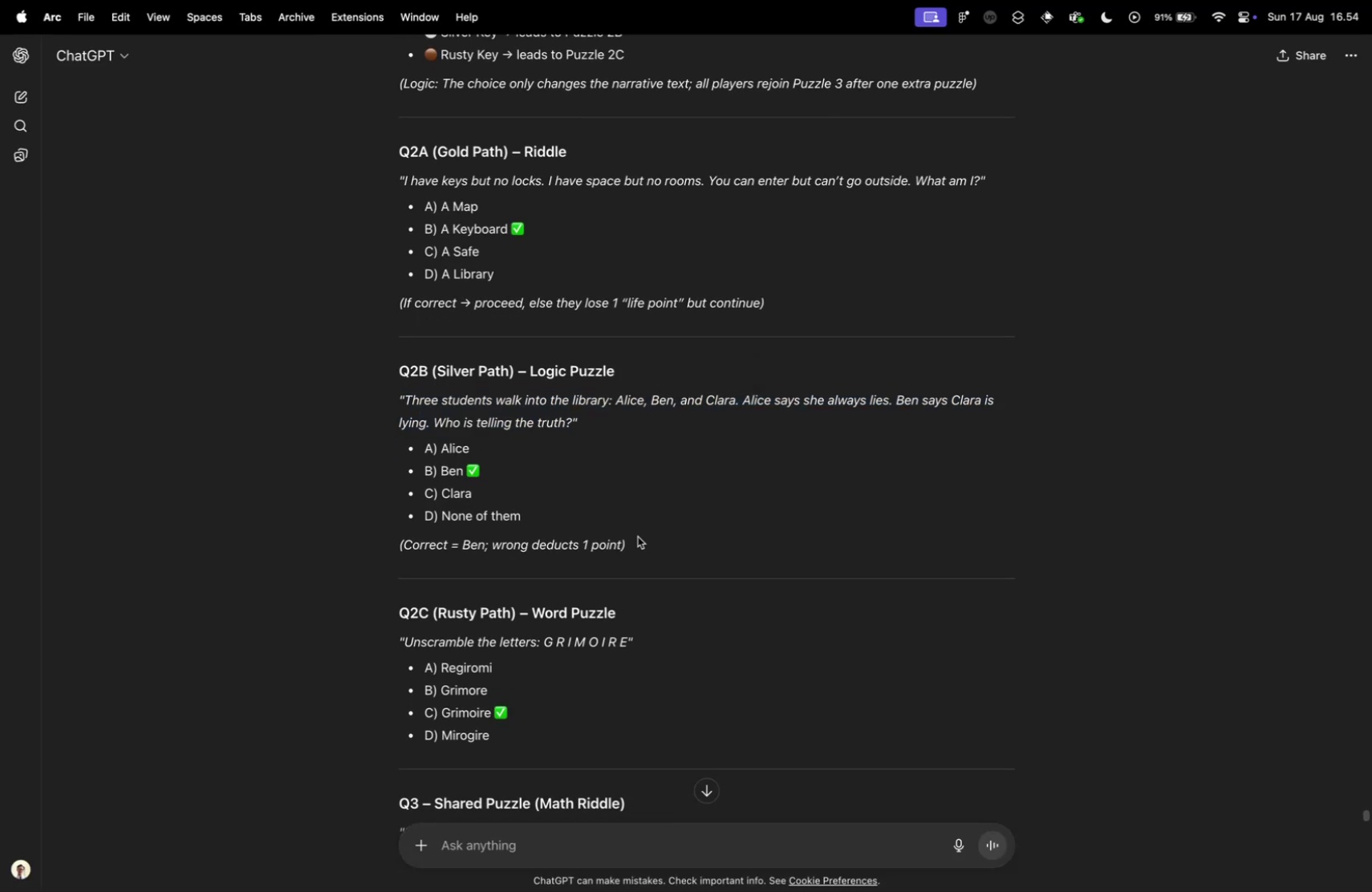 
scroll: coordinate [640, 537], scroll_direction: down, amount: 8.0
 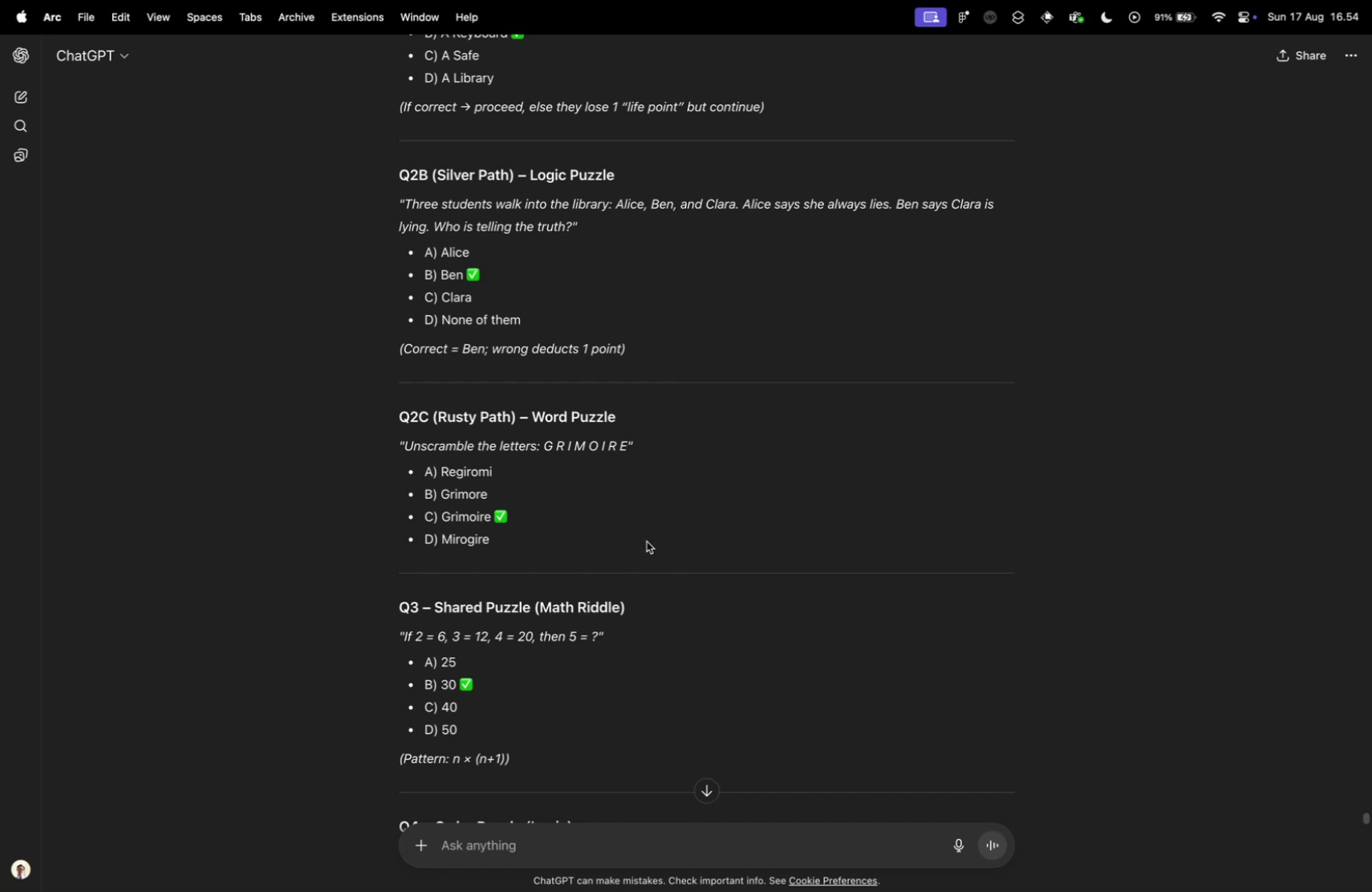 
wait(12.15)
 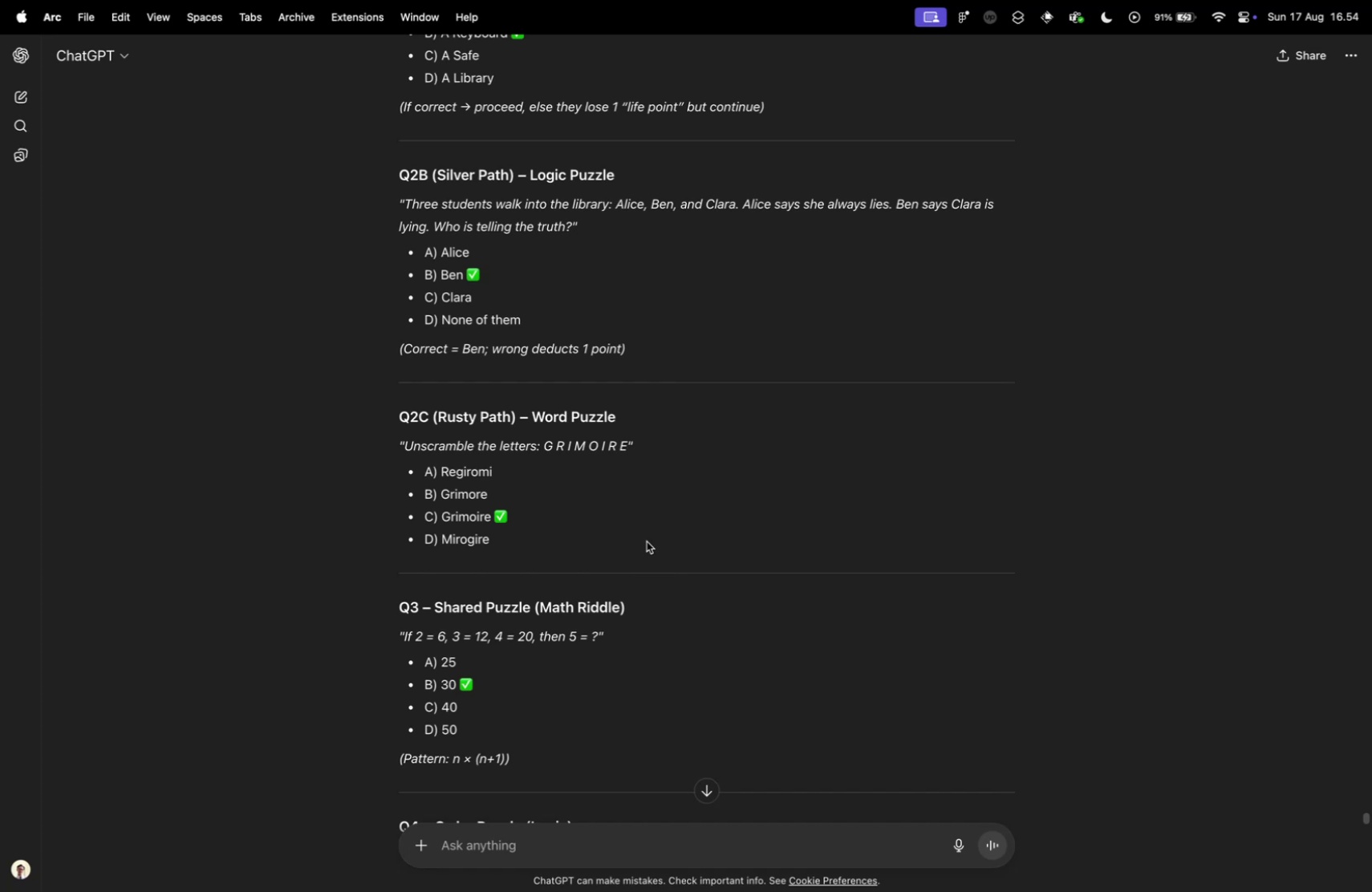 
scroll: coordinate [649, 545], scroll_direction: down, amount: 2.0
 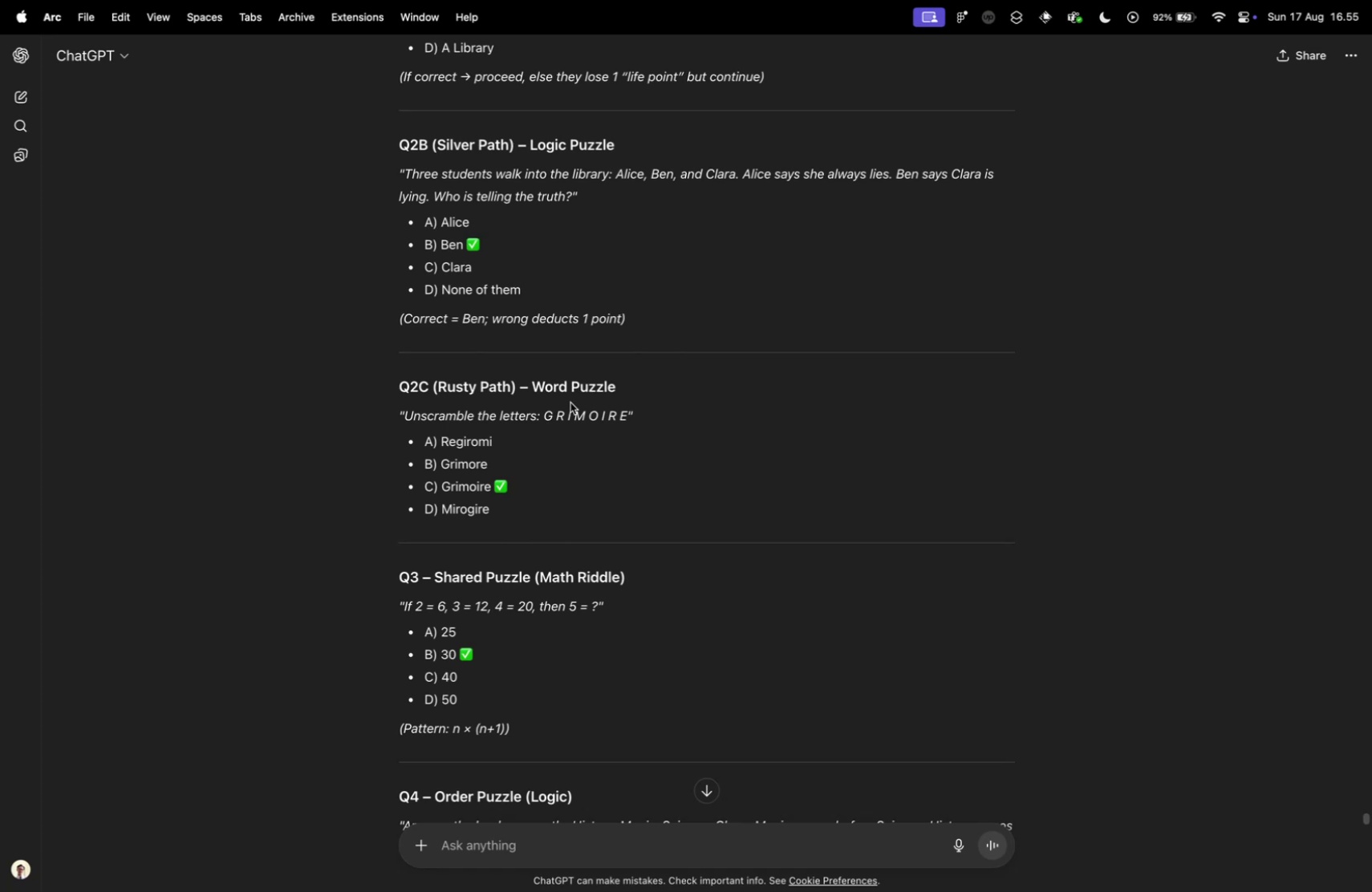 
wait(19.29)
 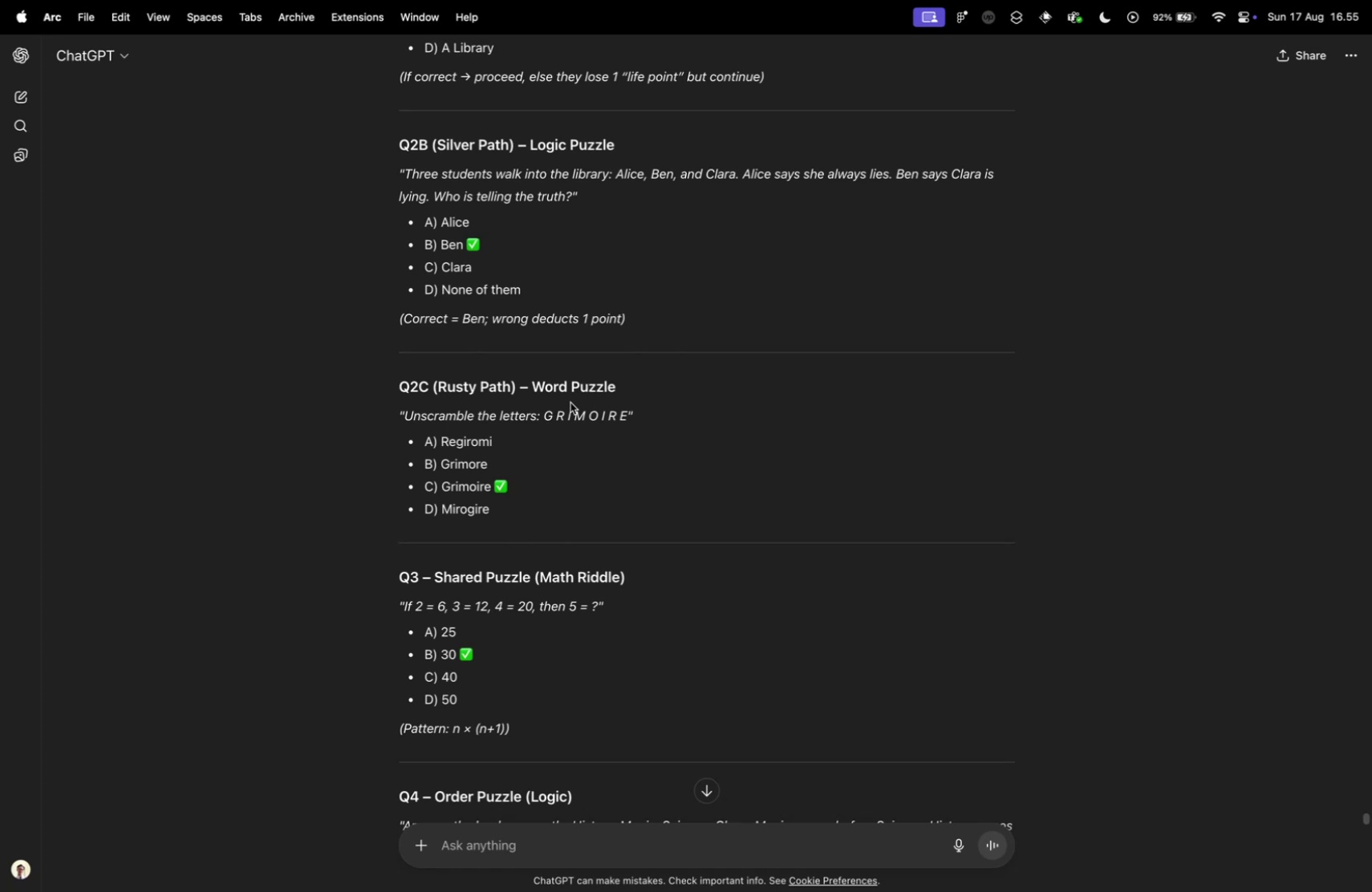 
scroll: coordinate [596, 383], scroll_direction: down, amount: 23.0
 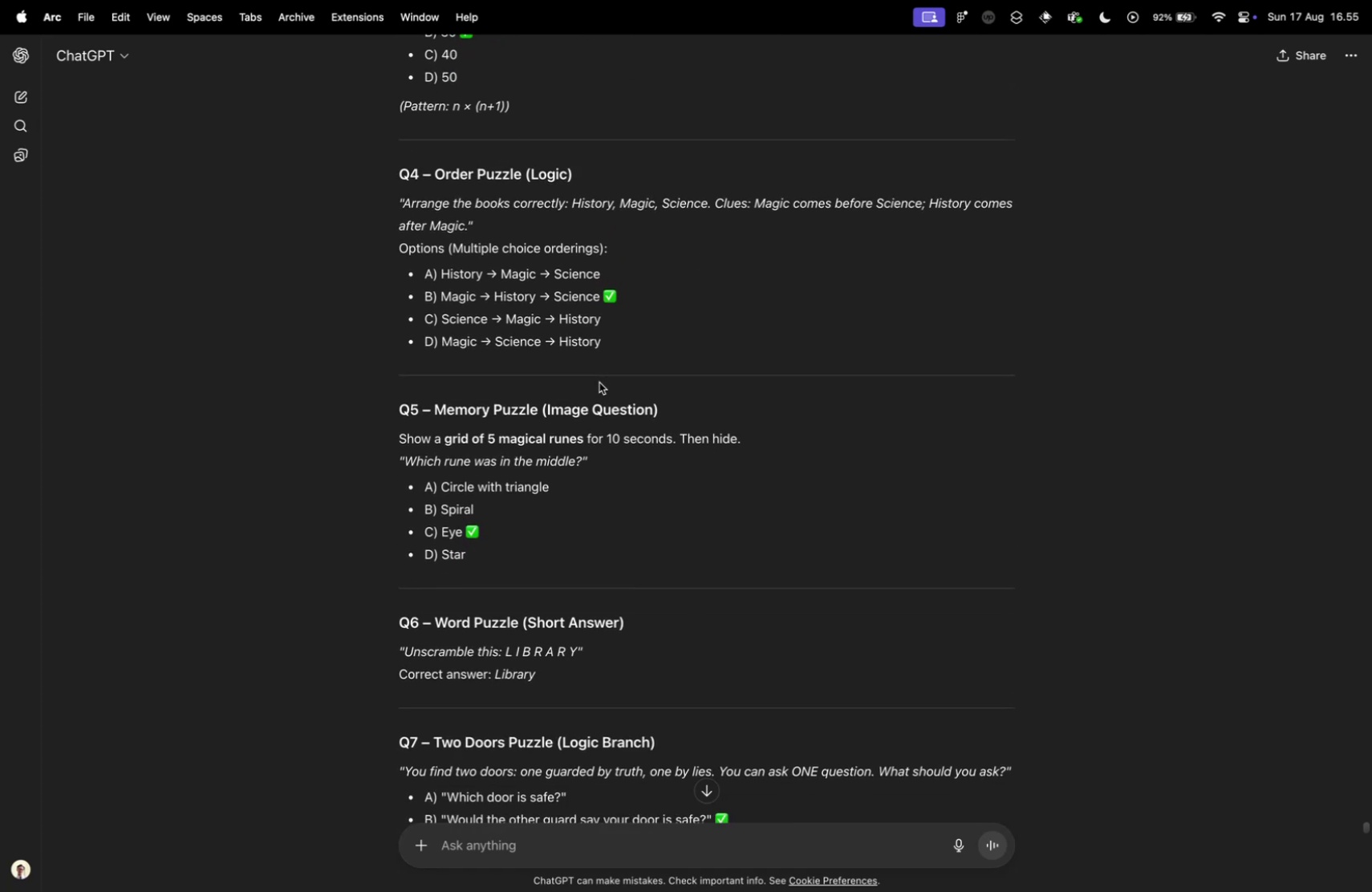 
scroll: coordinate [297, 343], scroll_direction: down, amount: 39.0
 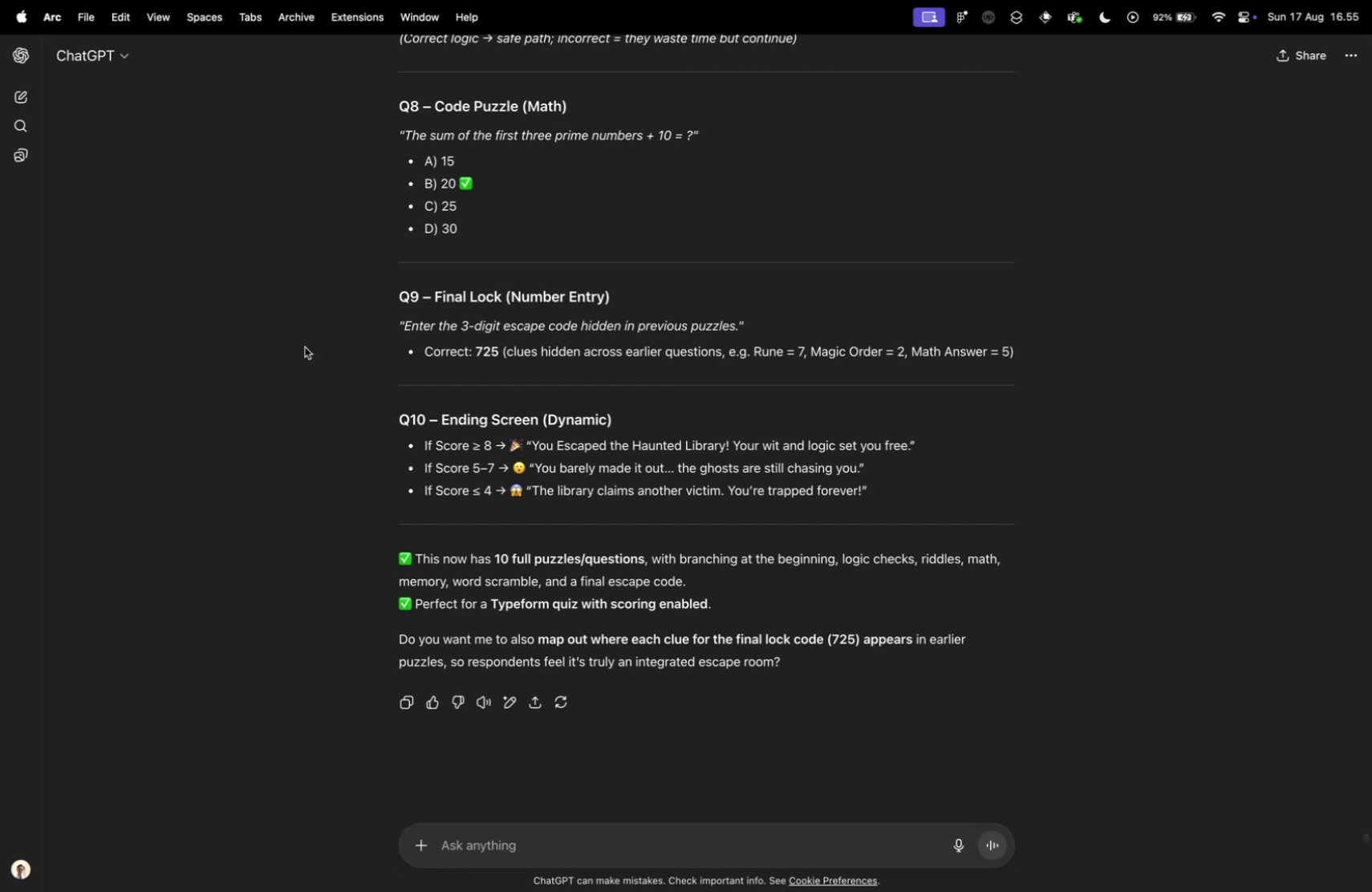 
wait(17.4)
 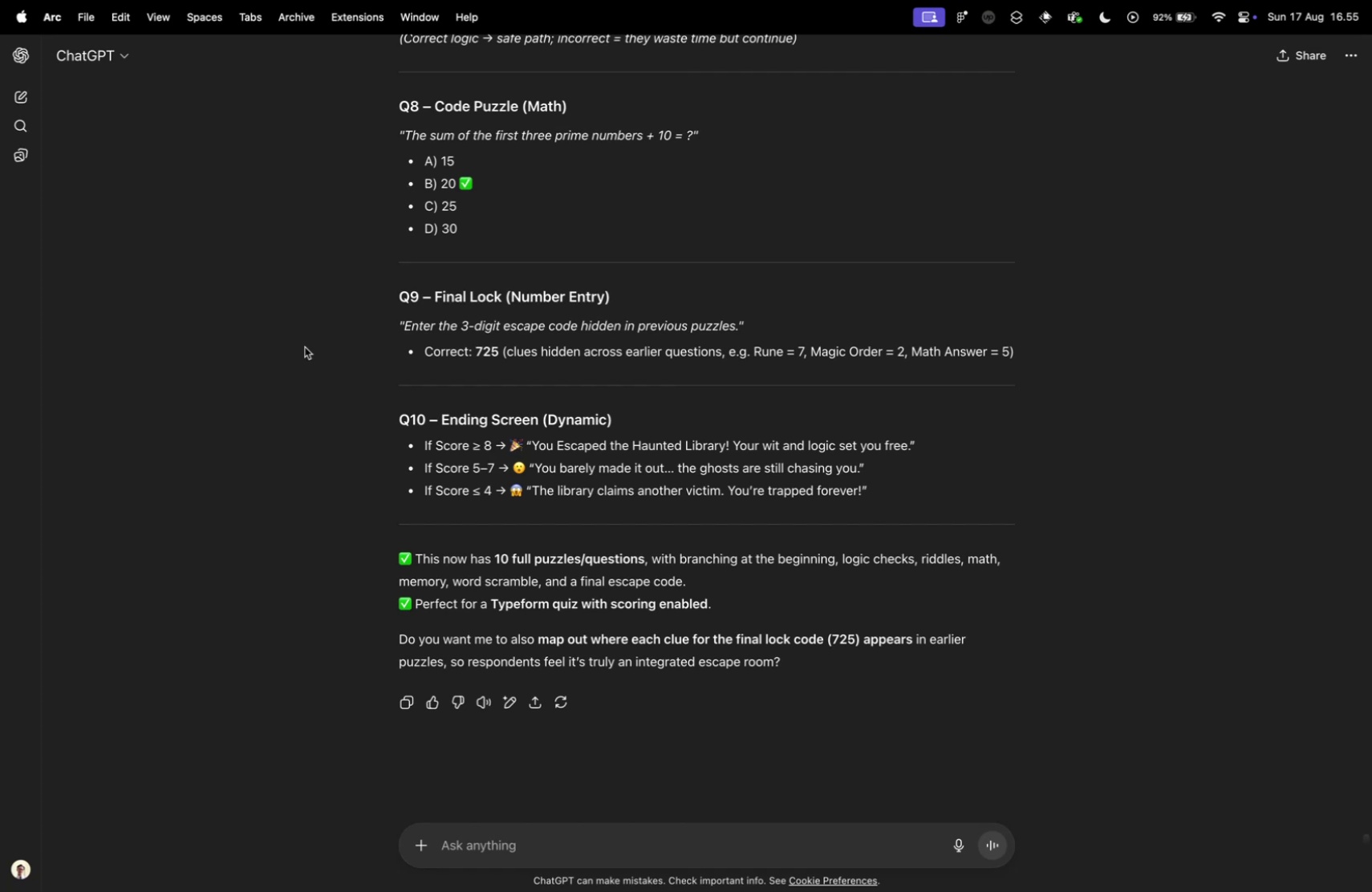 
left_click_drag(start_coordinate=[463, 563], to_coordinate=[631, 559])
 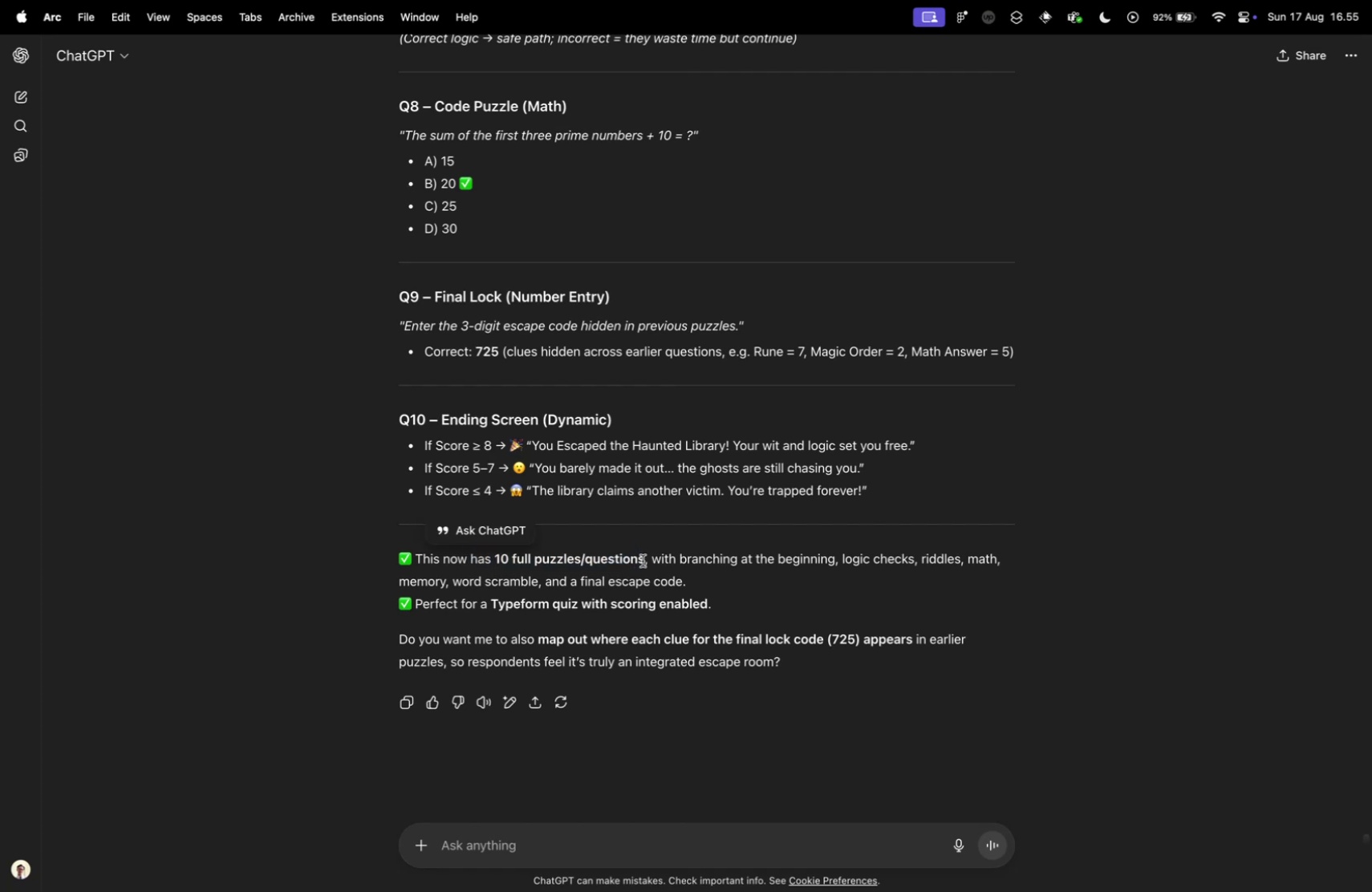 
left_click([643, 560])
 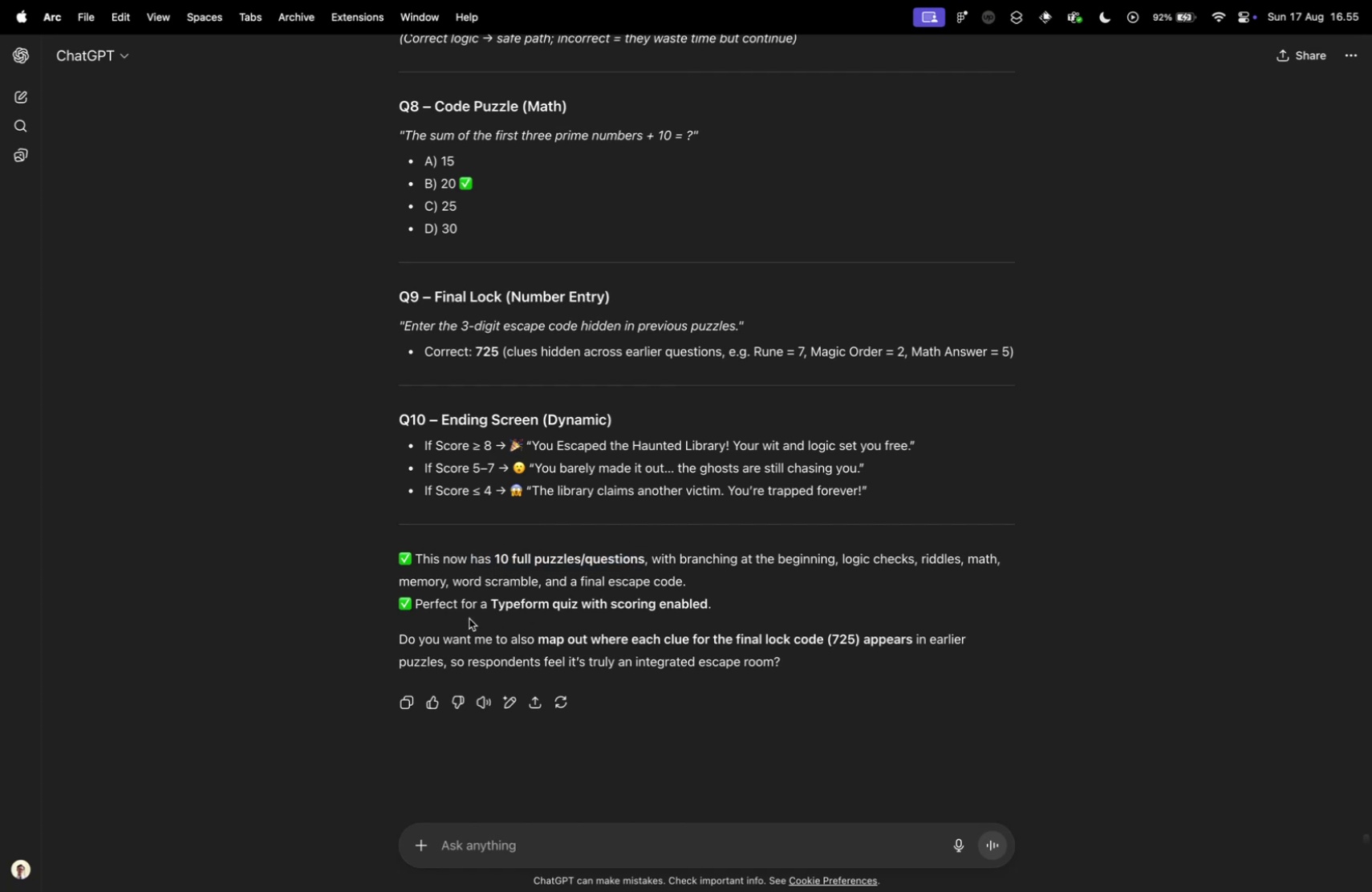 
scroll: coordinate [472, 596], scroll_direction: up, amount: 40.0
 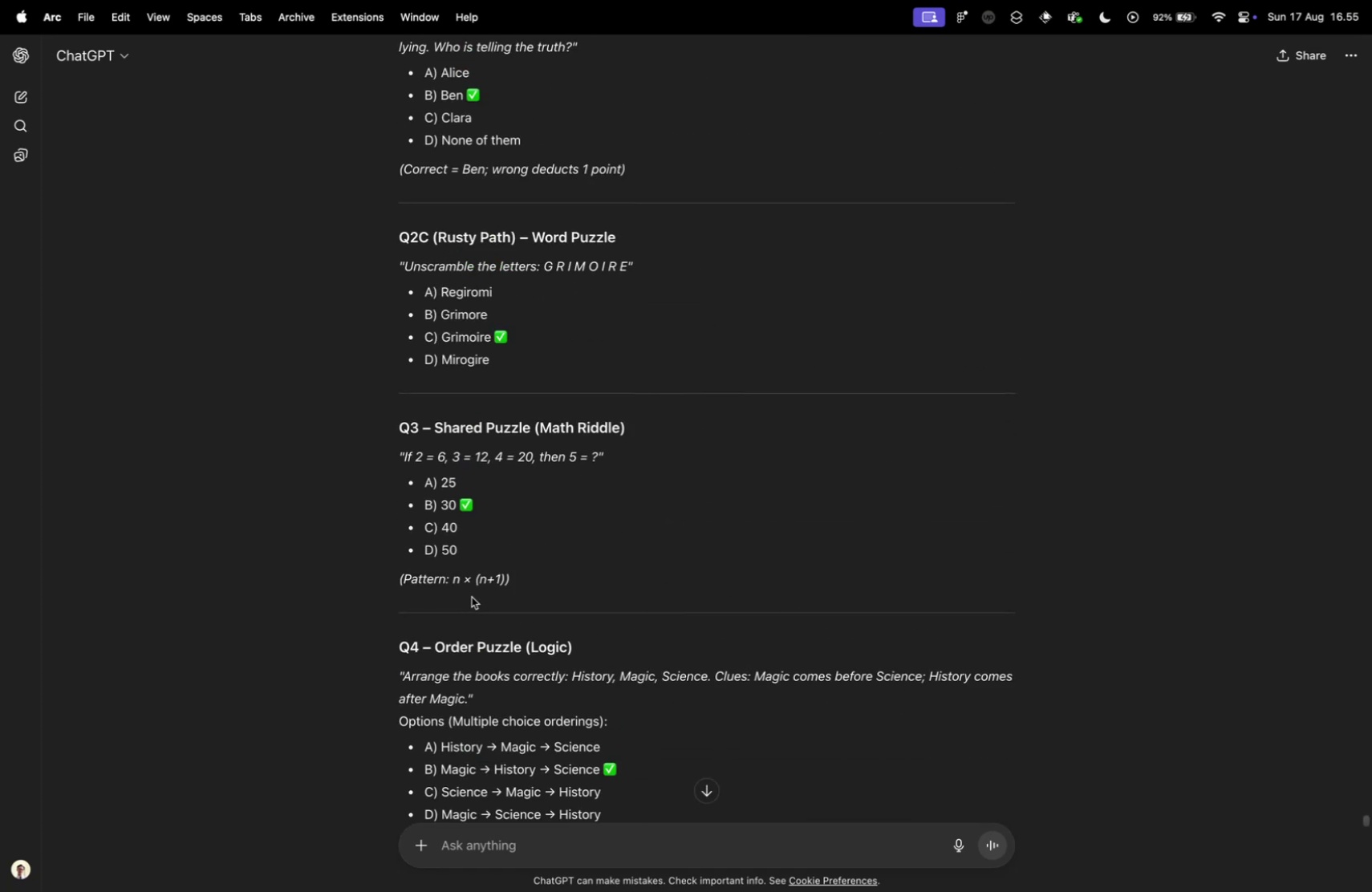 
key(Control+ControlLeft)
 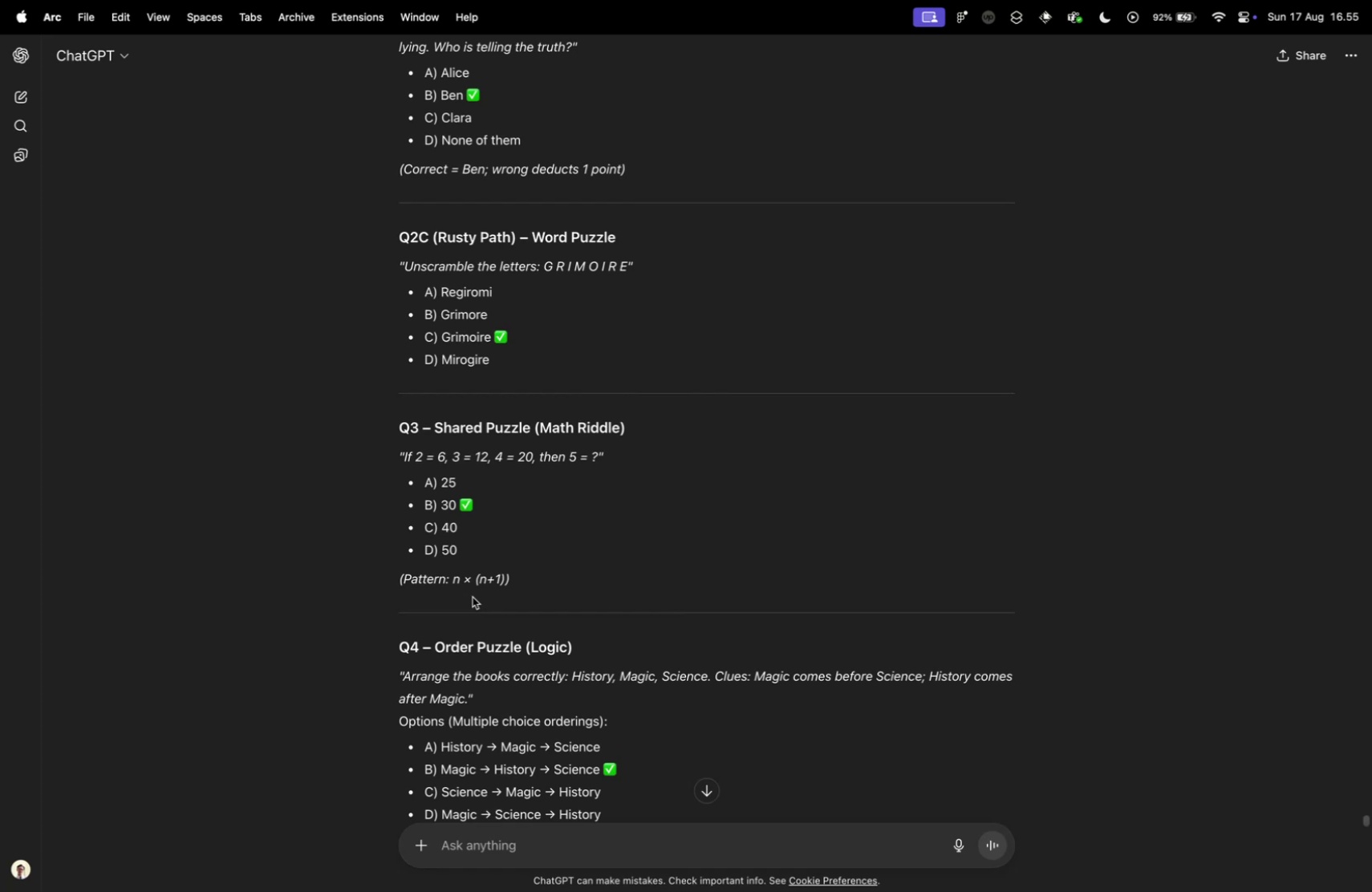 
key(Control+Tab)
 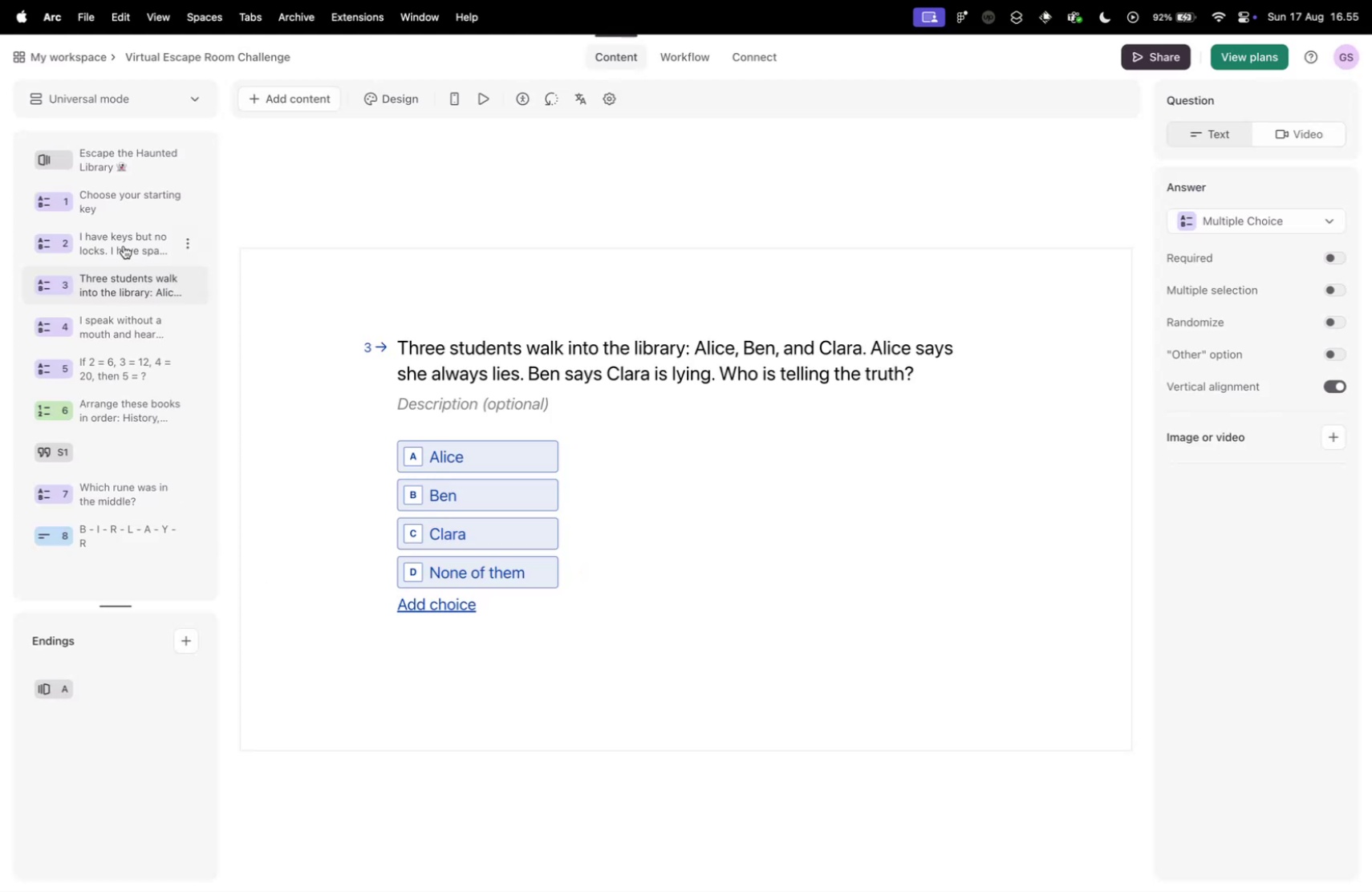 
left_click([95, 201])
 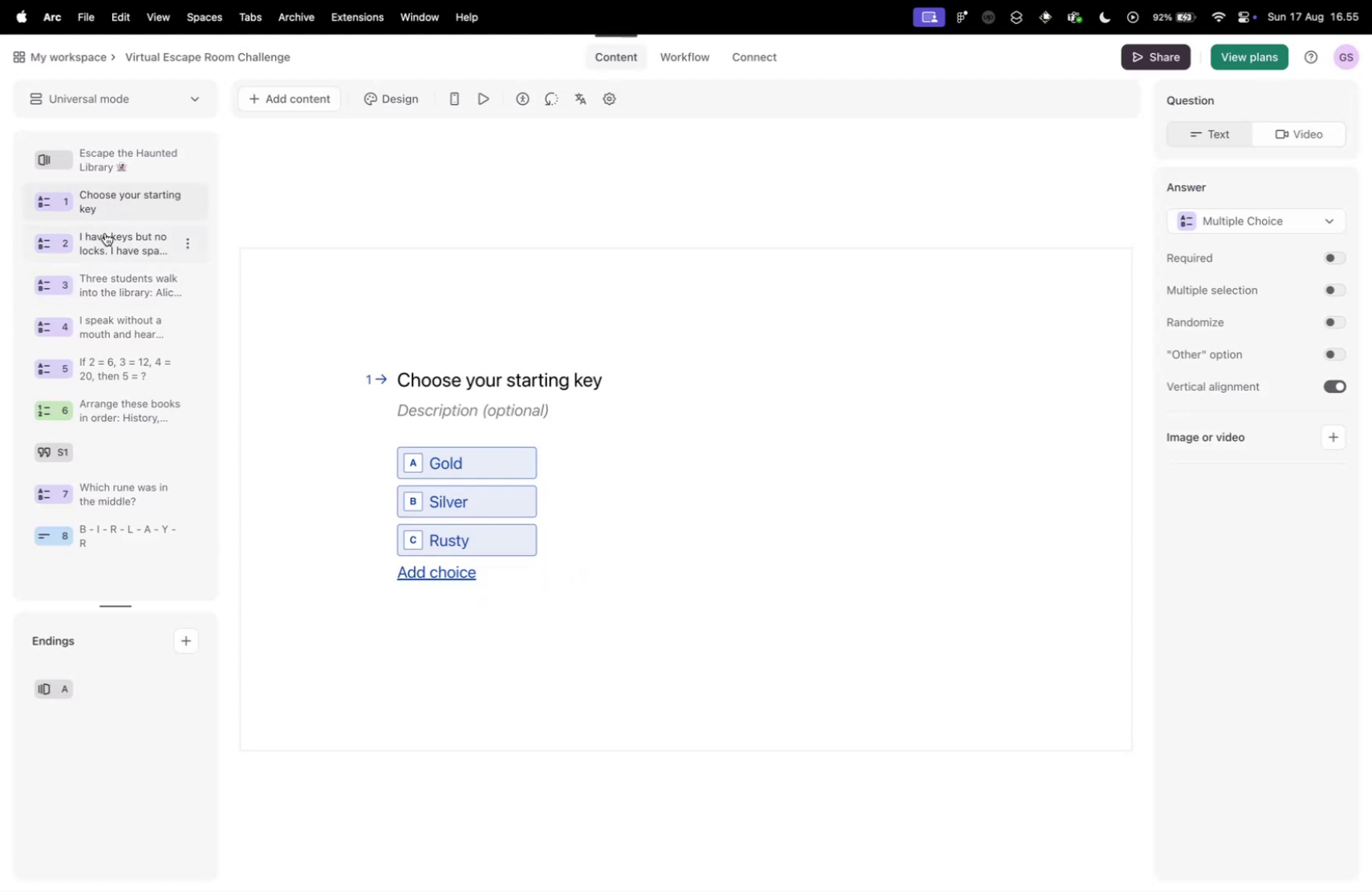 
left_click([105, 233])
 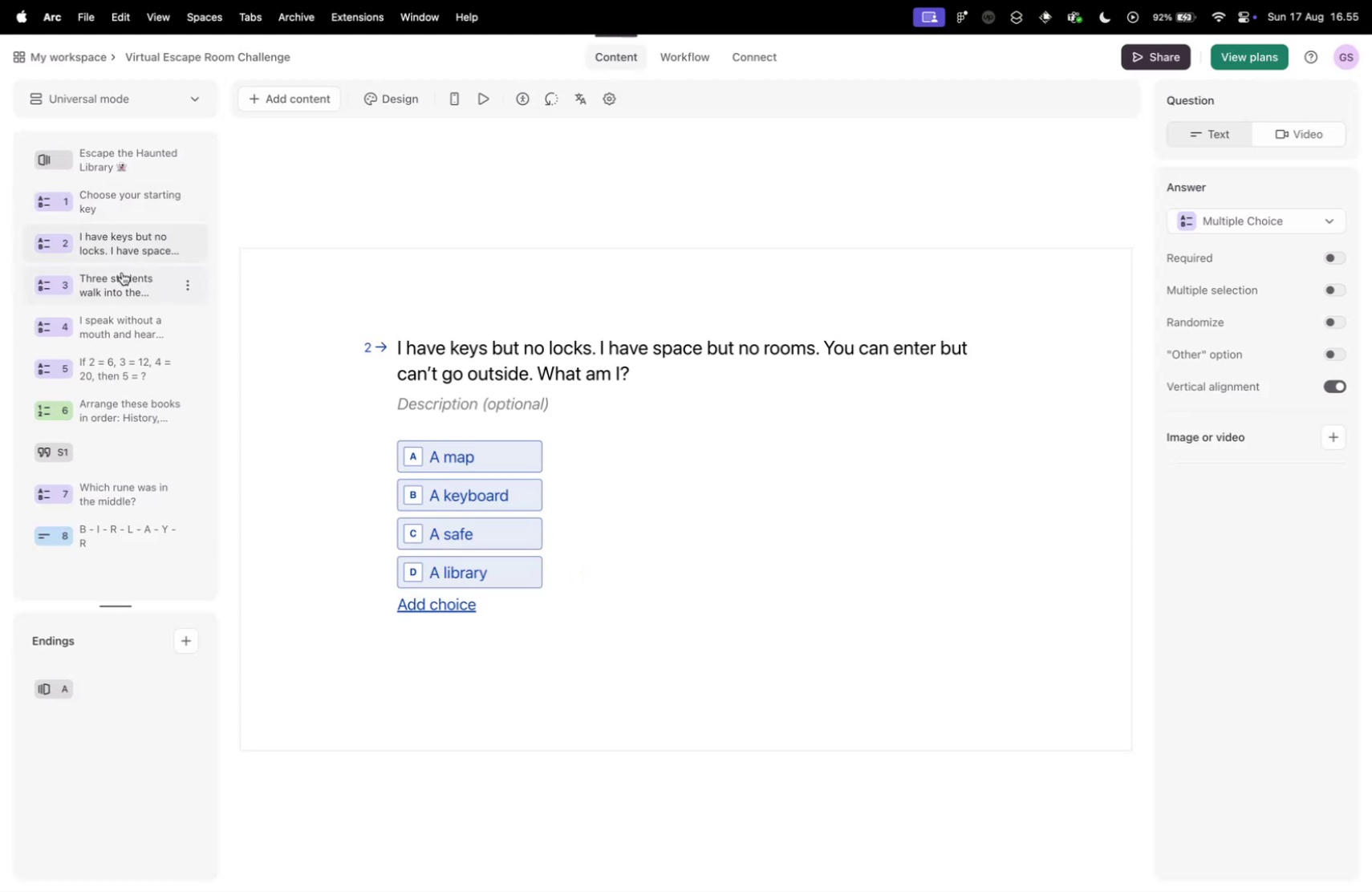 
key(Control+ControlLeft)
 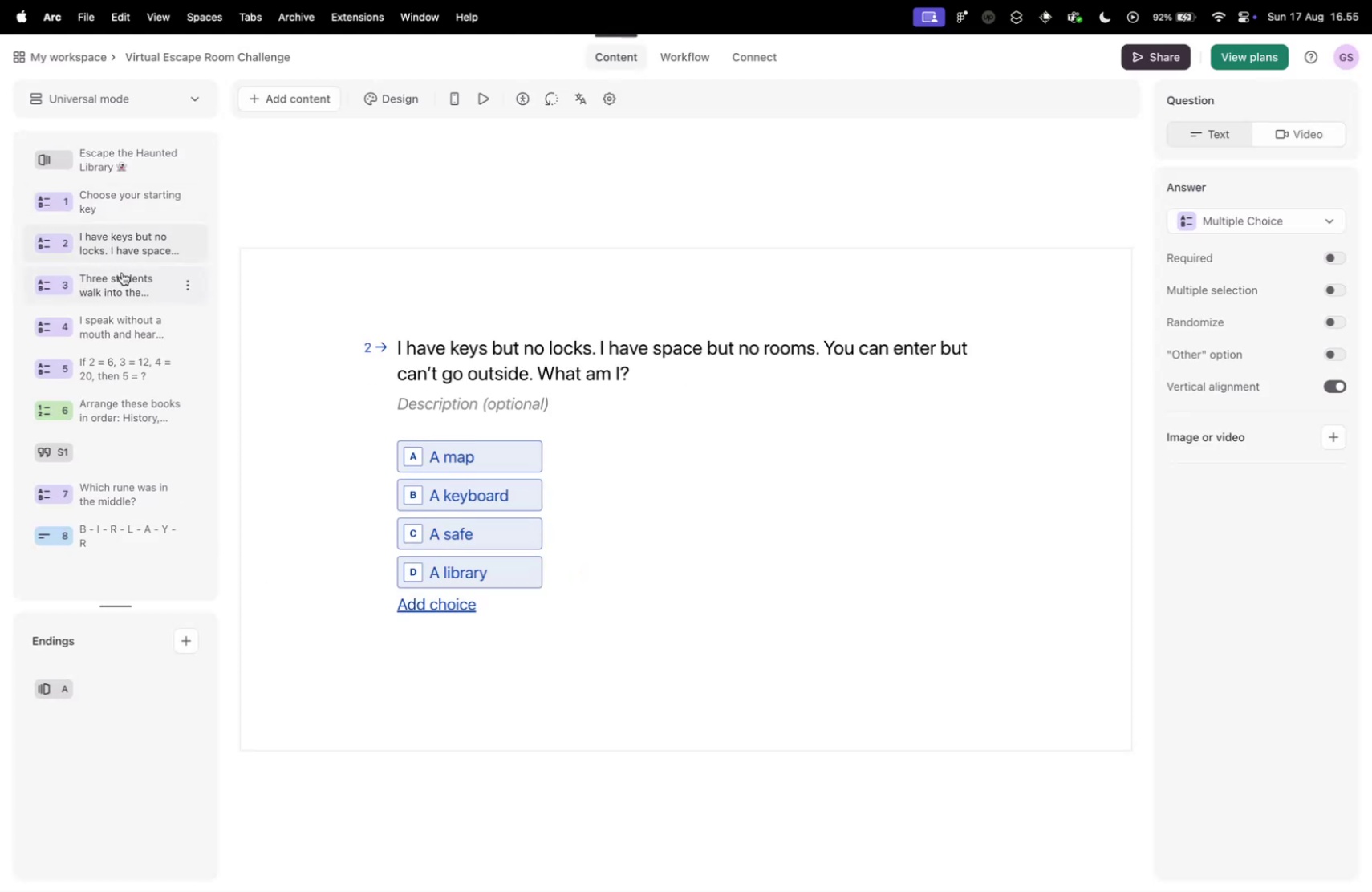 
key(Control+Tab)
 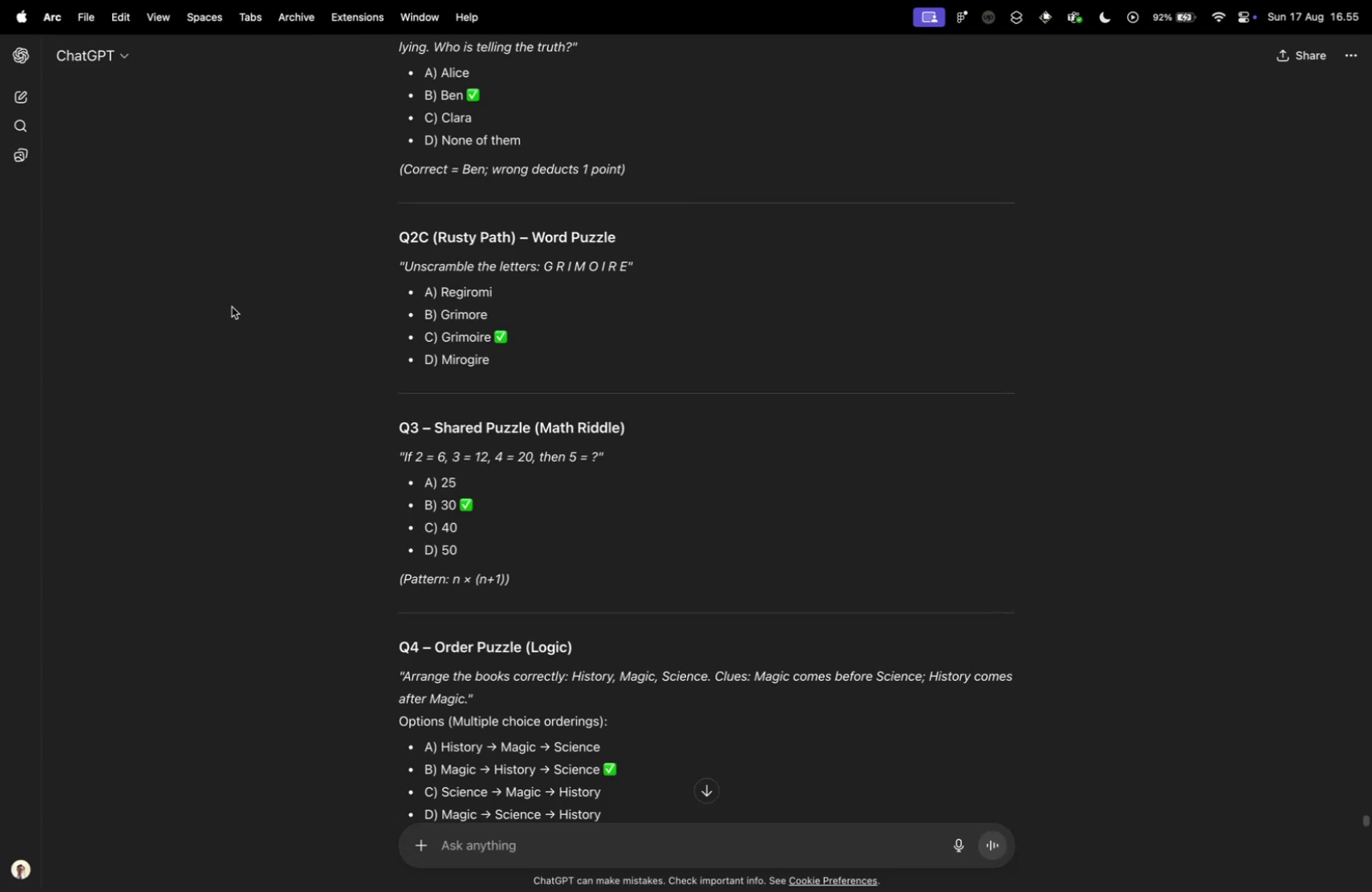 
scroll: coordinate [490, 368], scroll_direction: up, amount: 22.0
 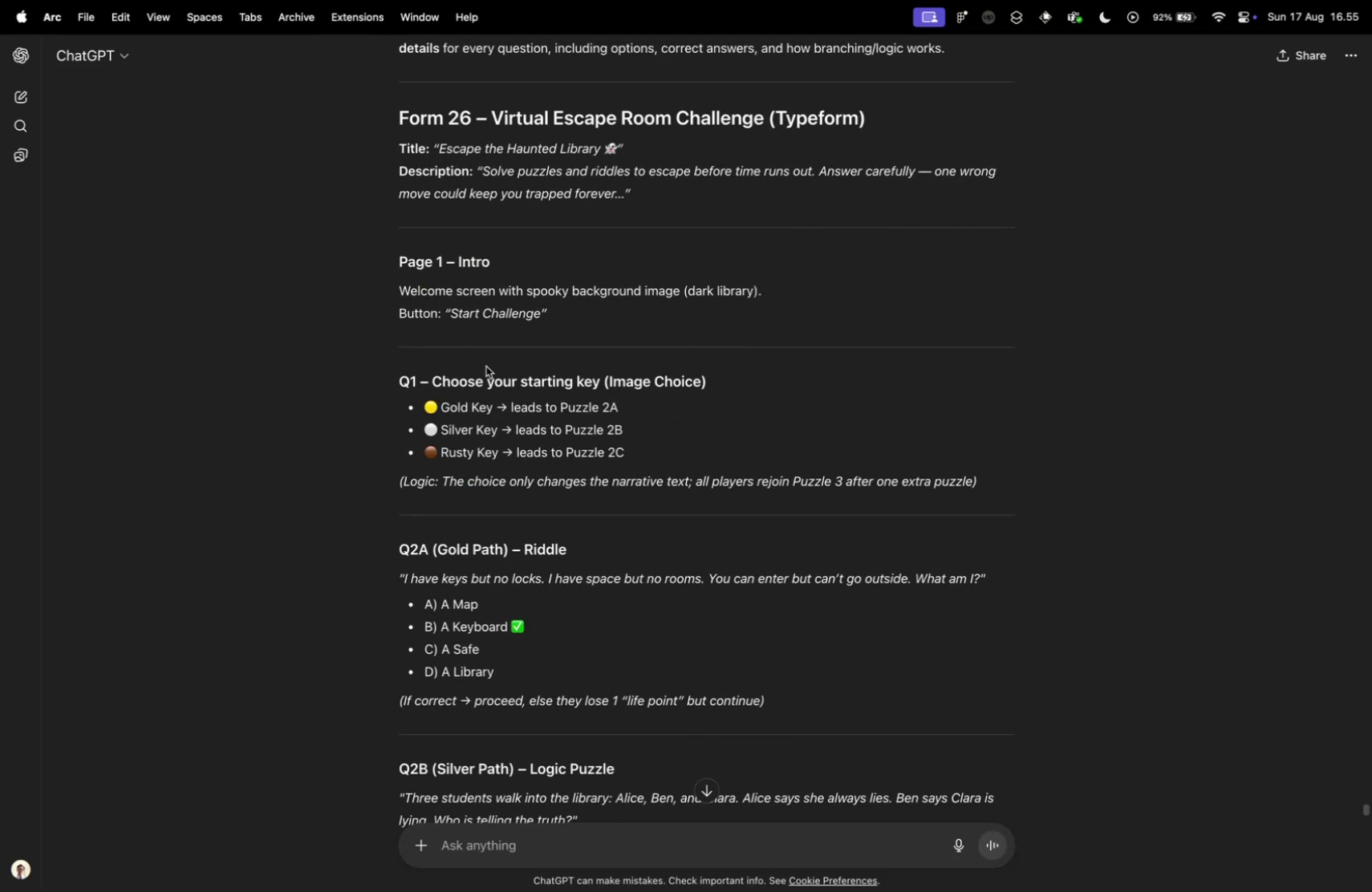 
key(Control+ControlLeft)
 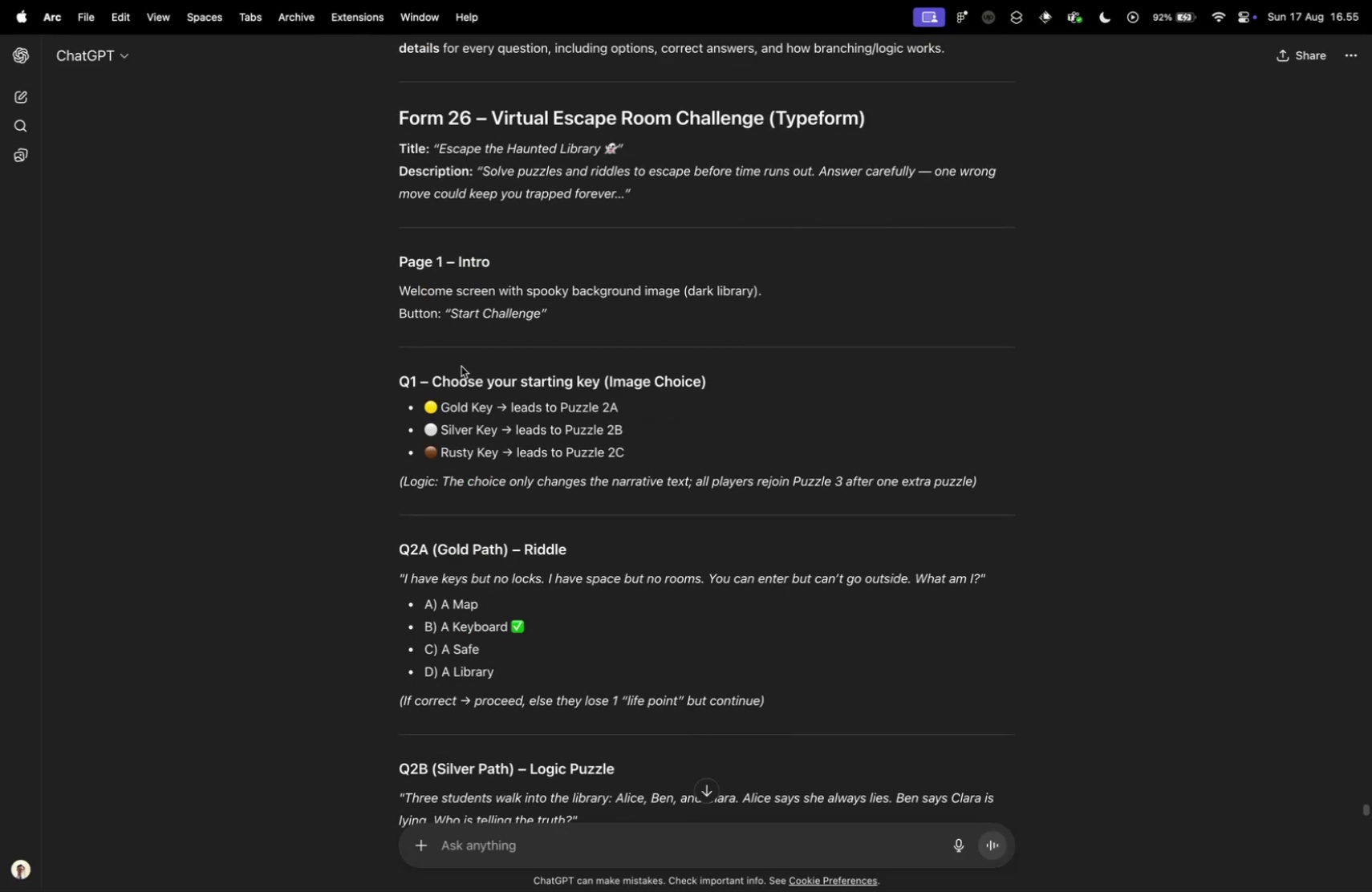 
key(Control+Tab)
 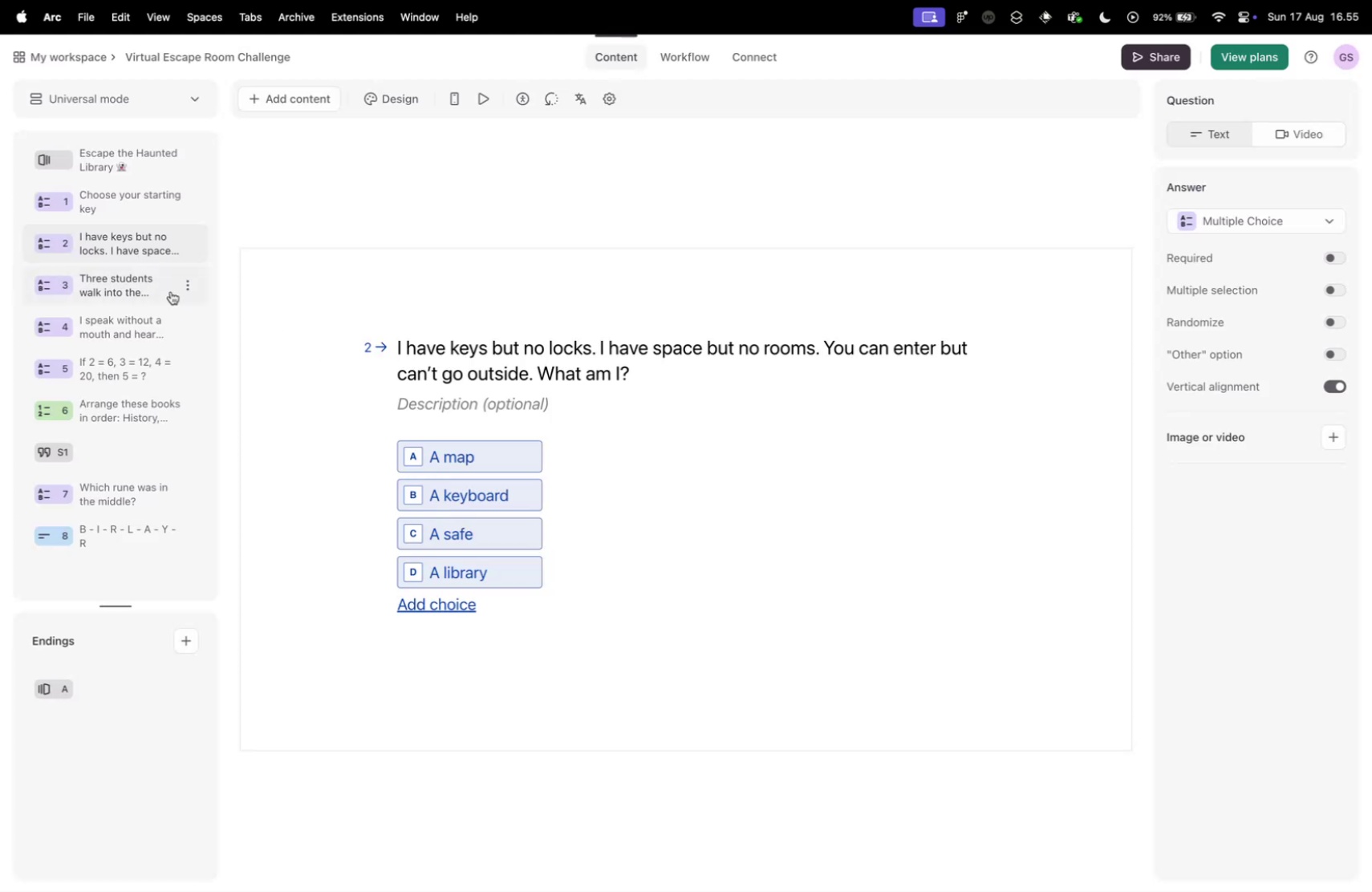 
left_click([124, 201])
 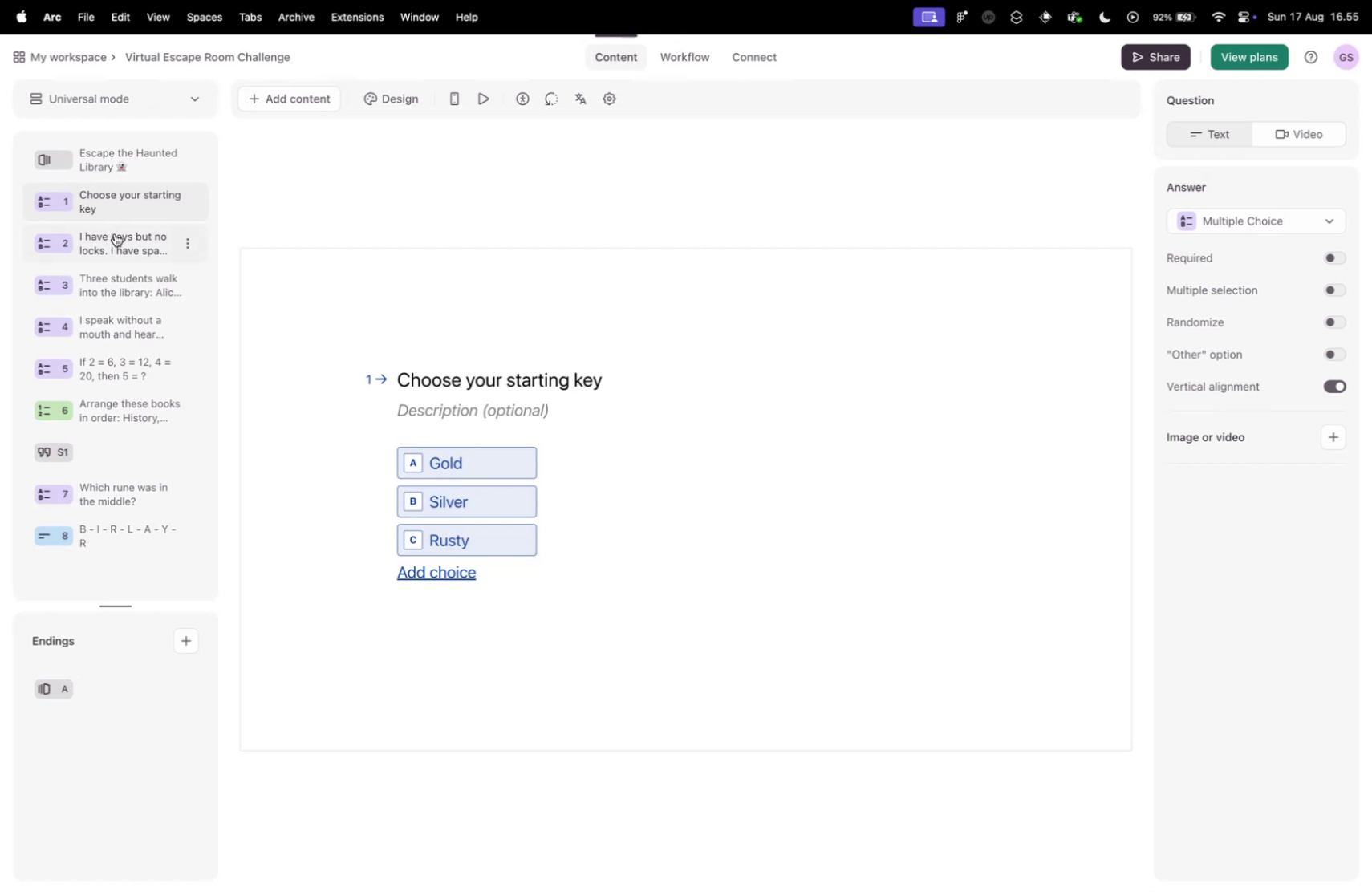 
left_click([115, 233])
 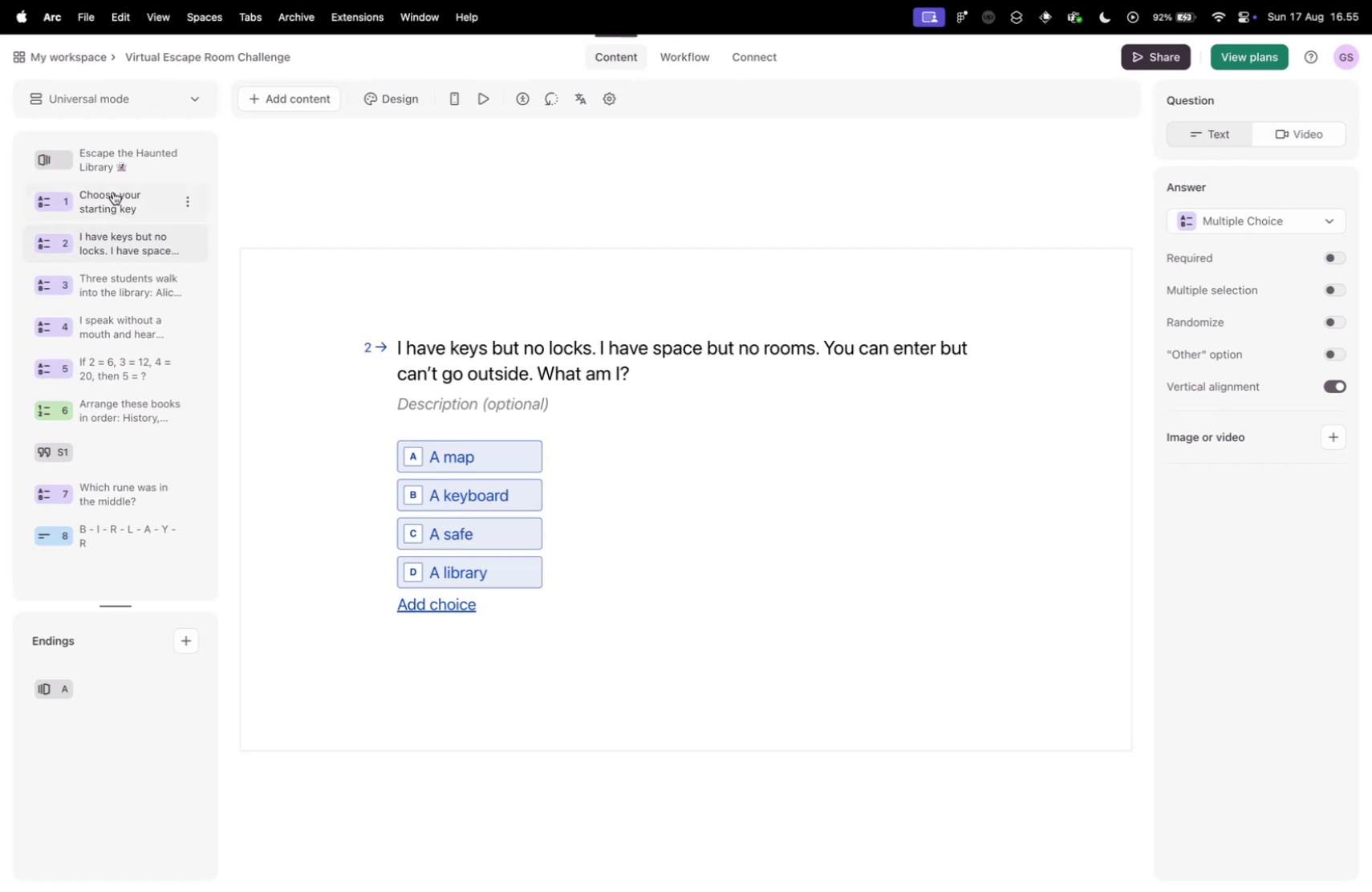 
left_click([118, 199])
 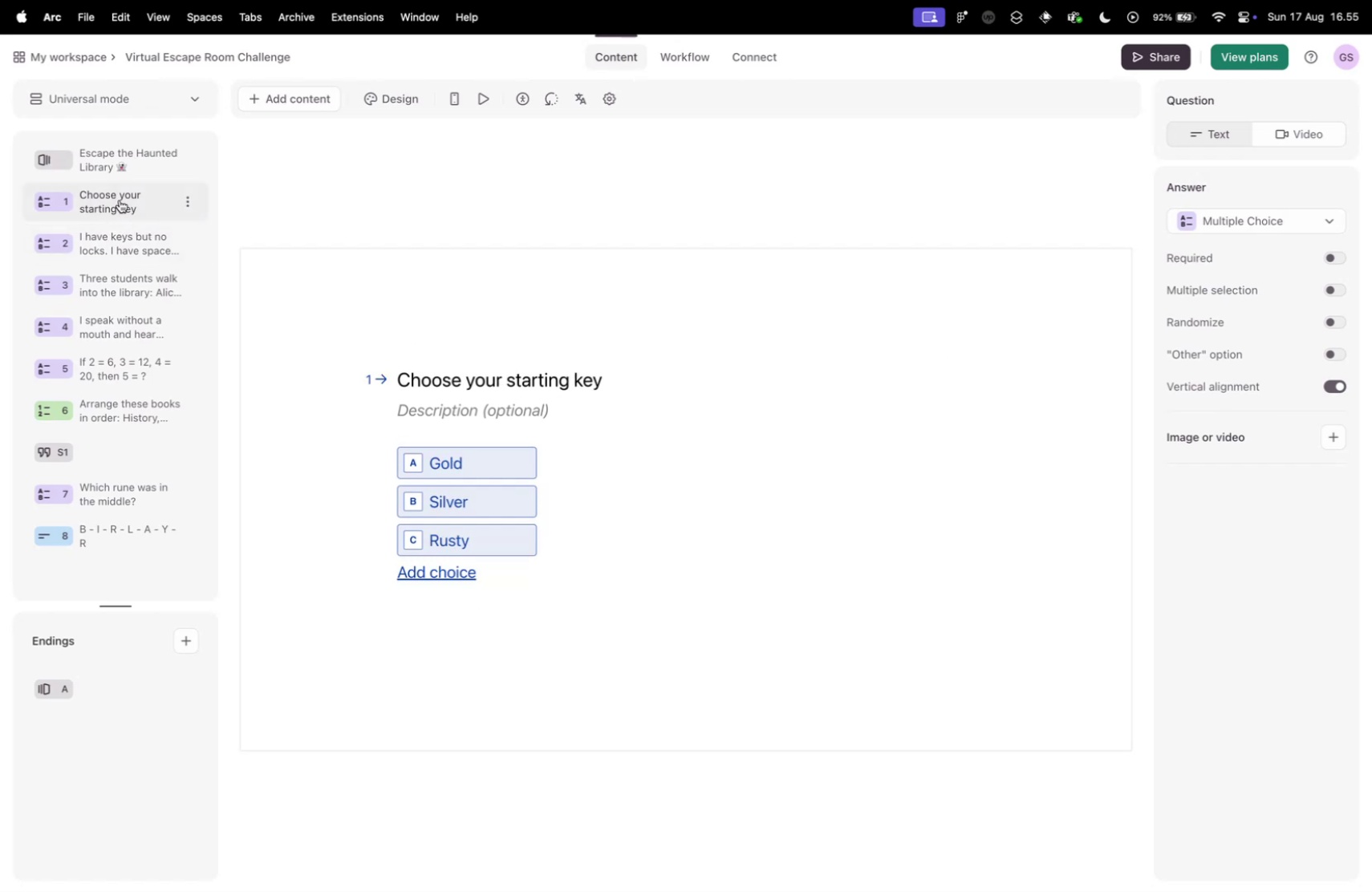 
key(Control+ControlLeft)
 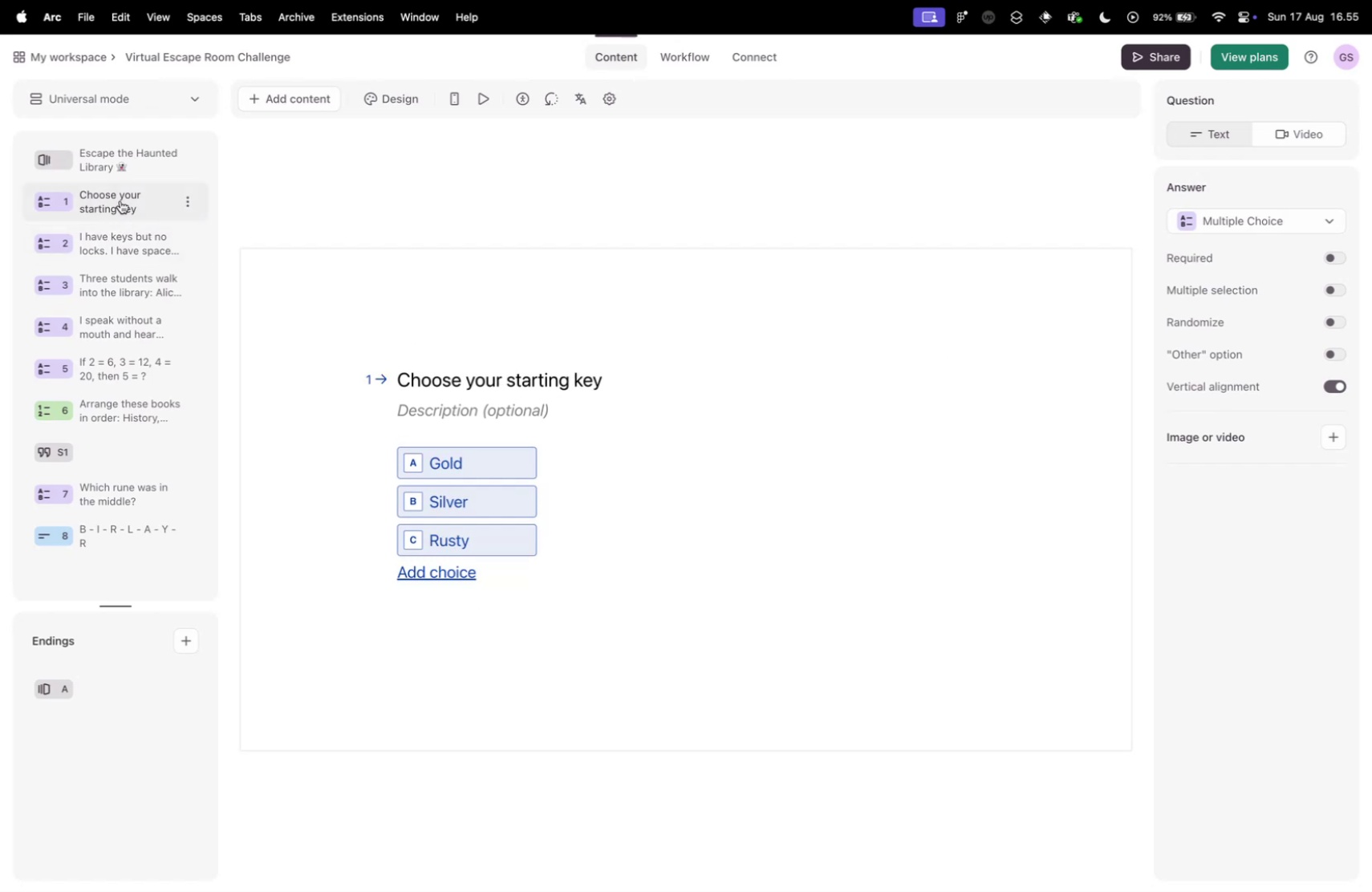 
key(Control+Tab)
 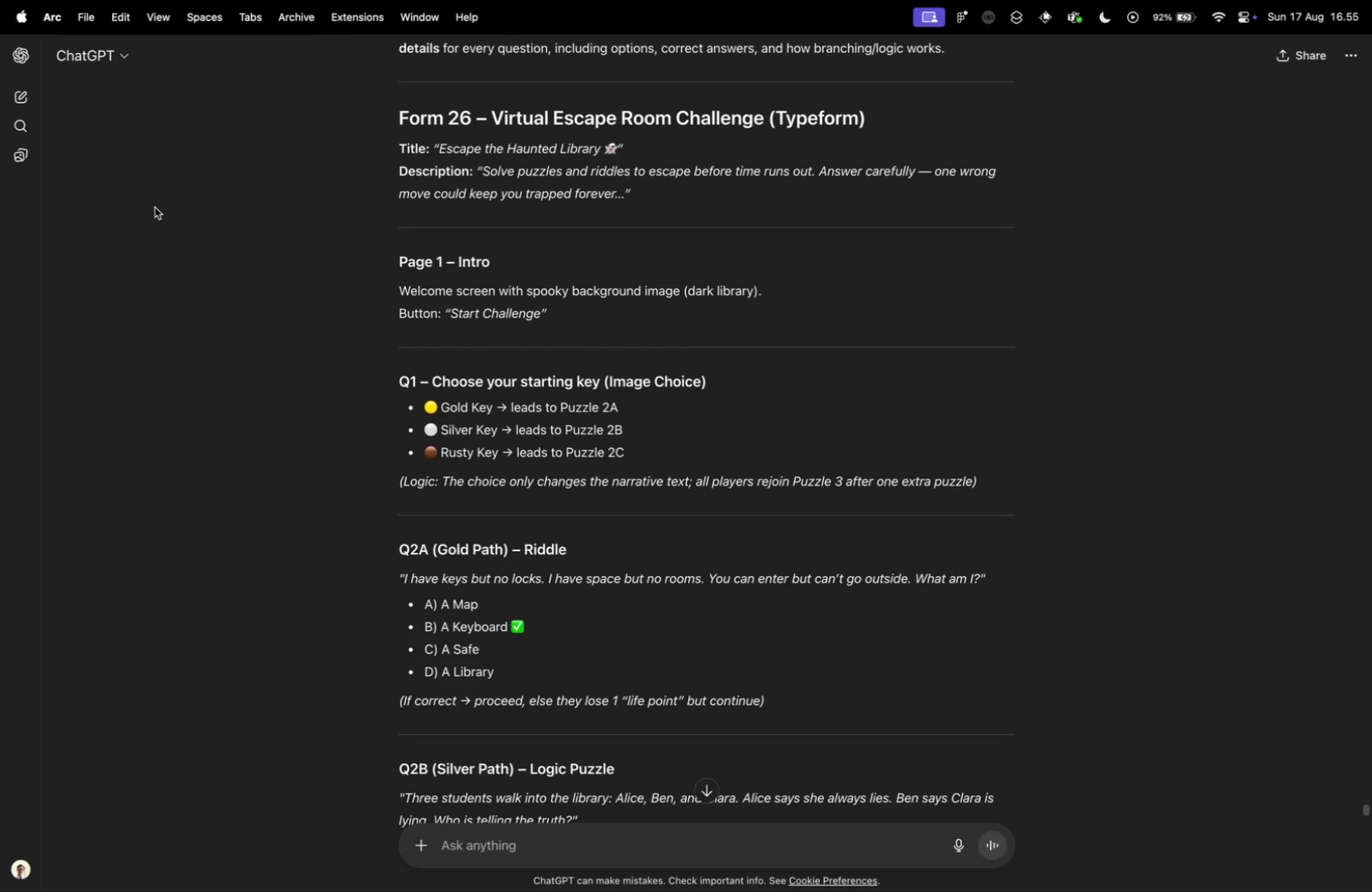 
key(Control+ControlLeft)
 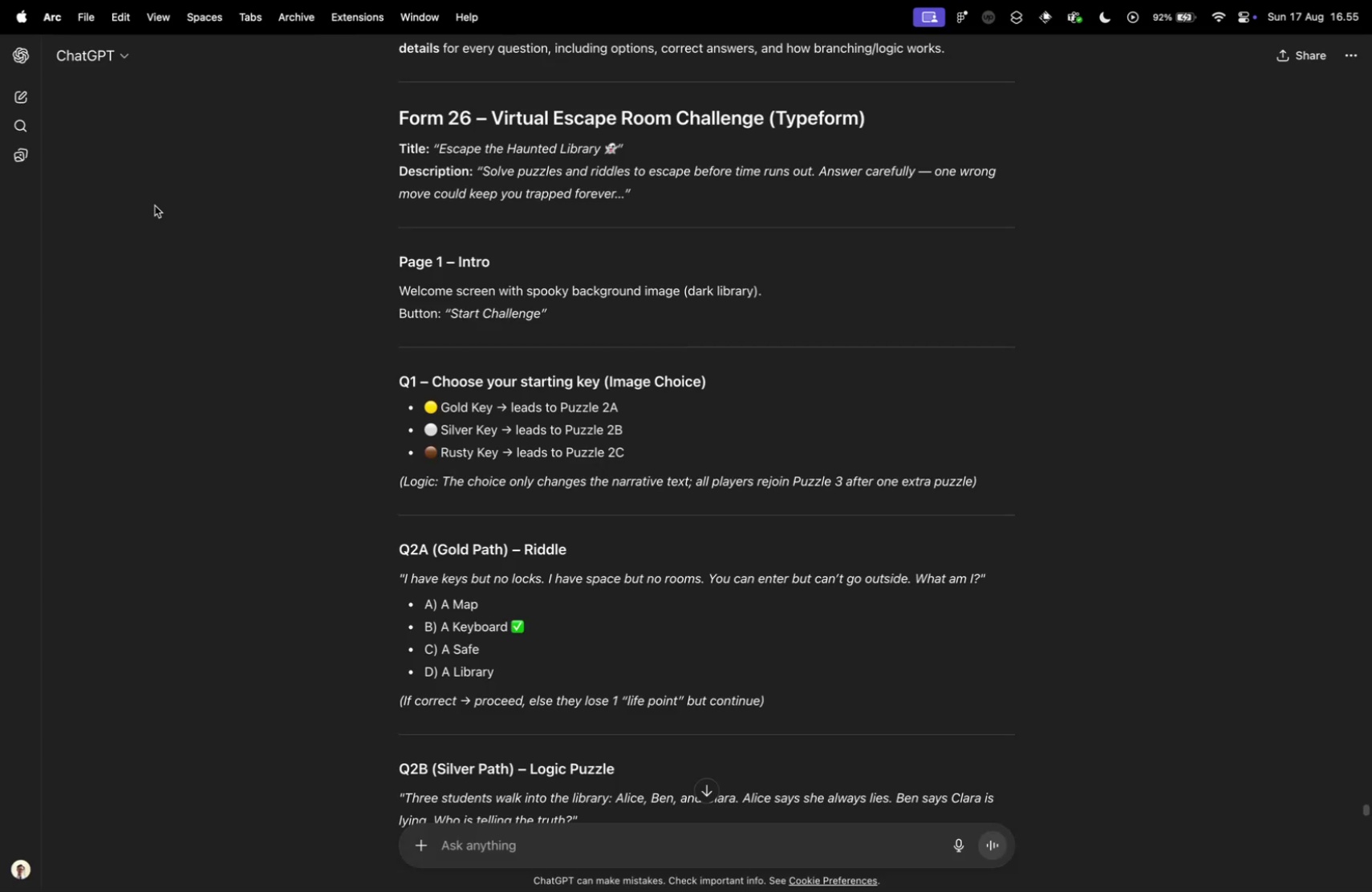 
key(Control+Tab)
 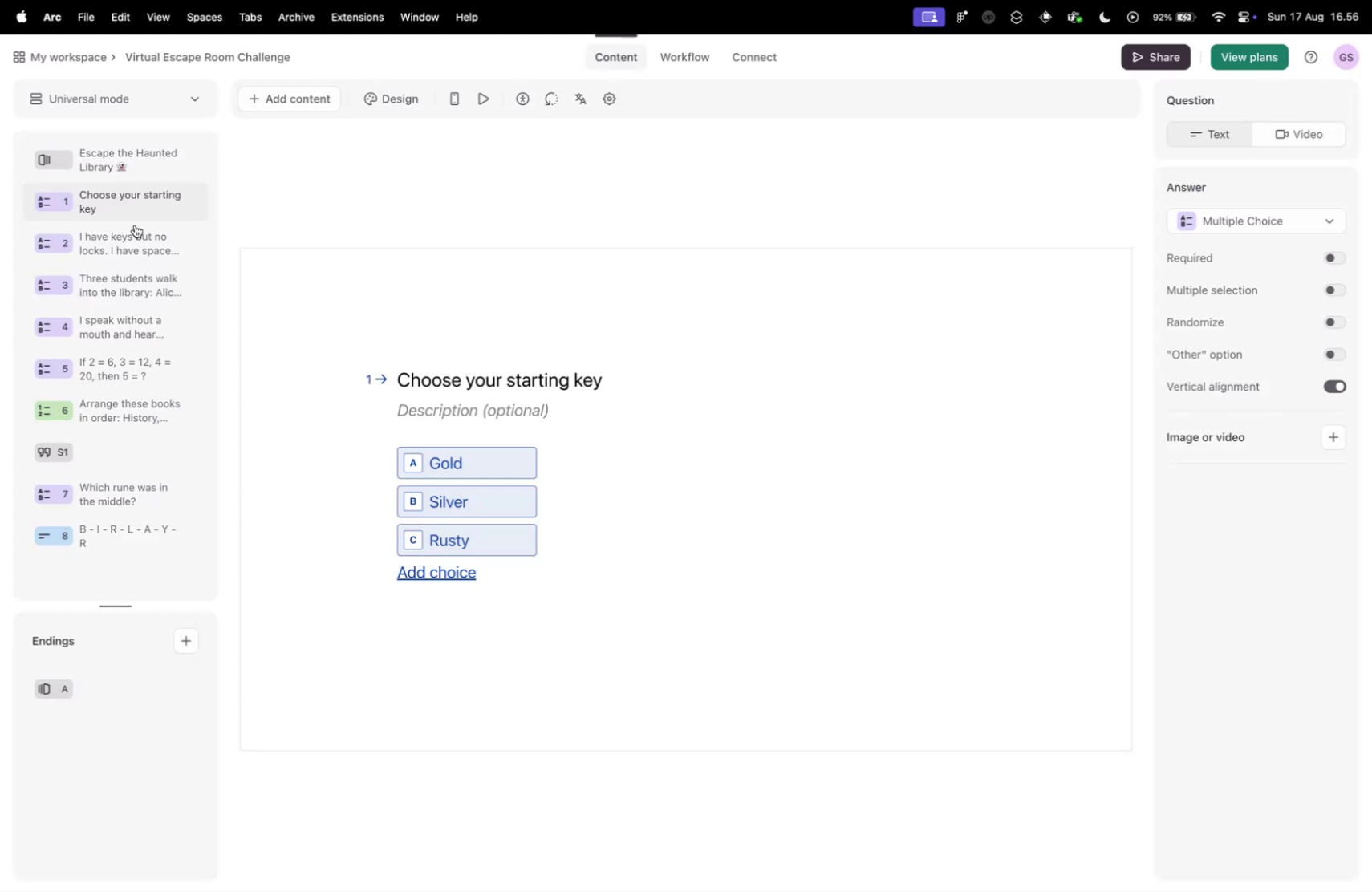 
left_click([132, 240])
 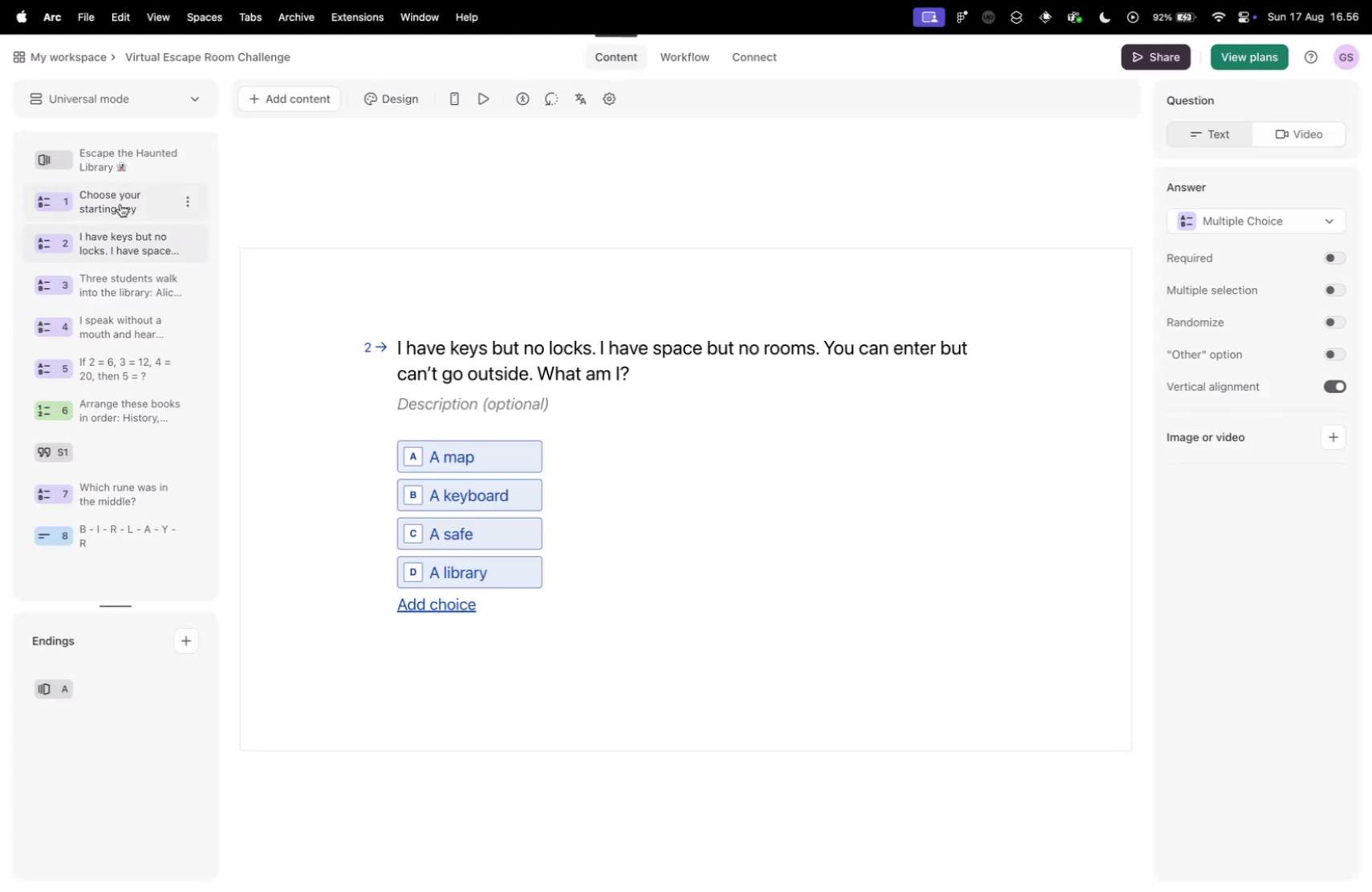 
double_click([120, 204])
 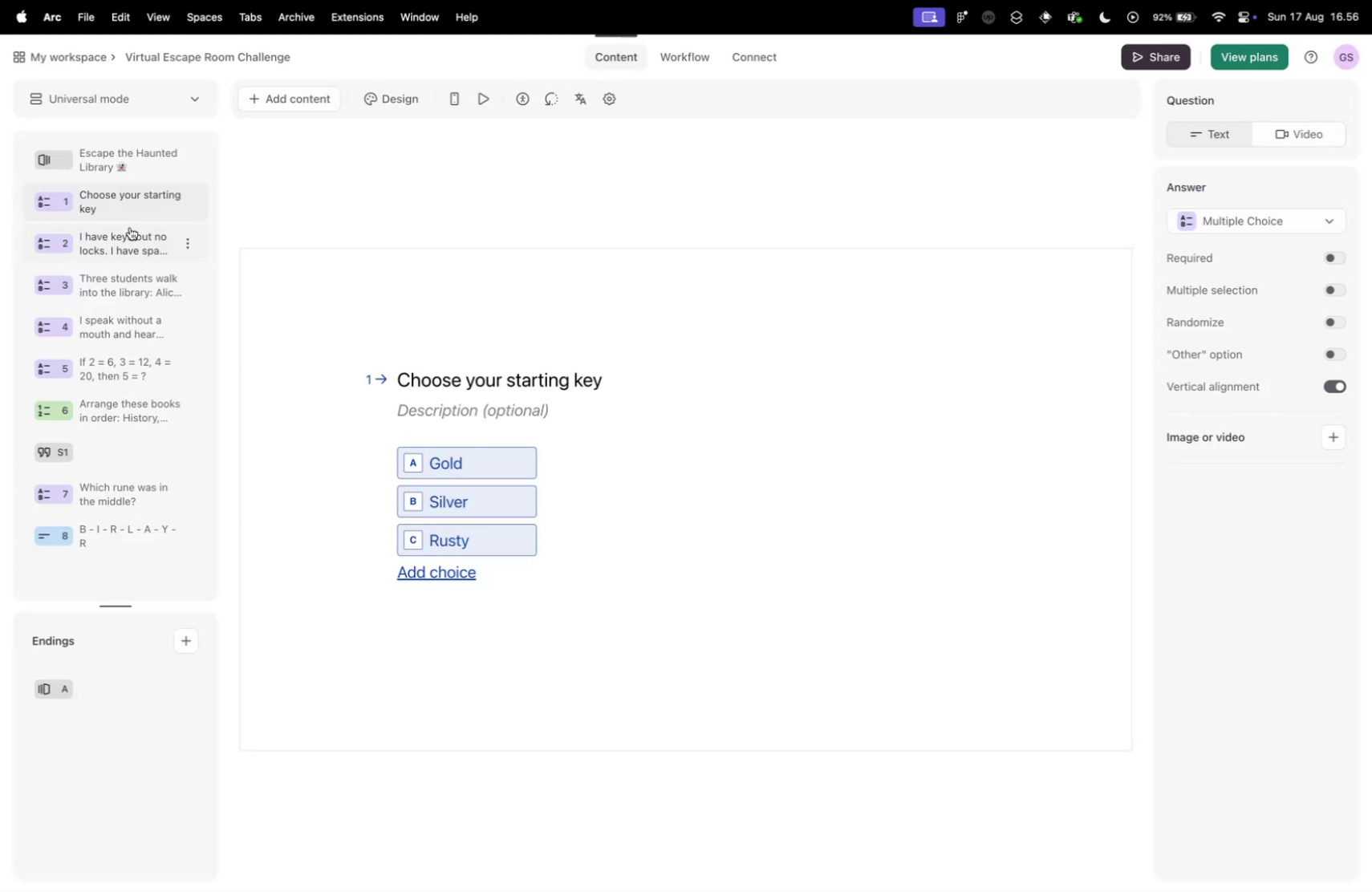 
left_click([130, 227])
 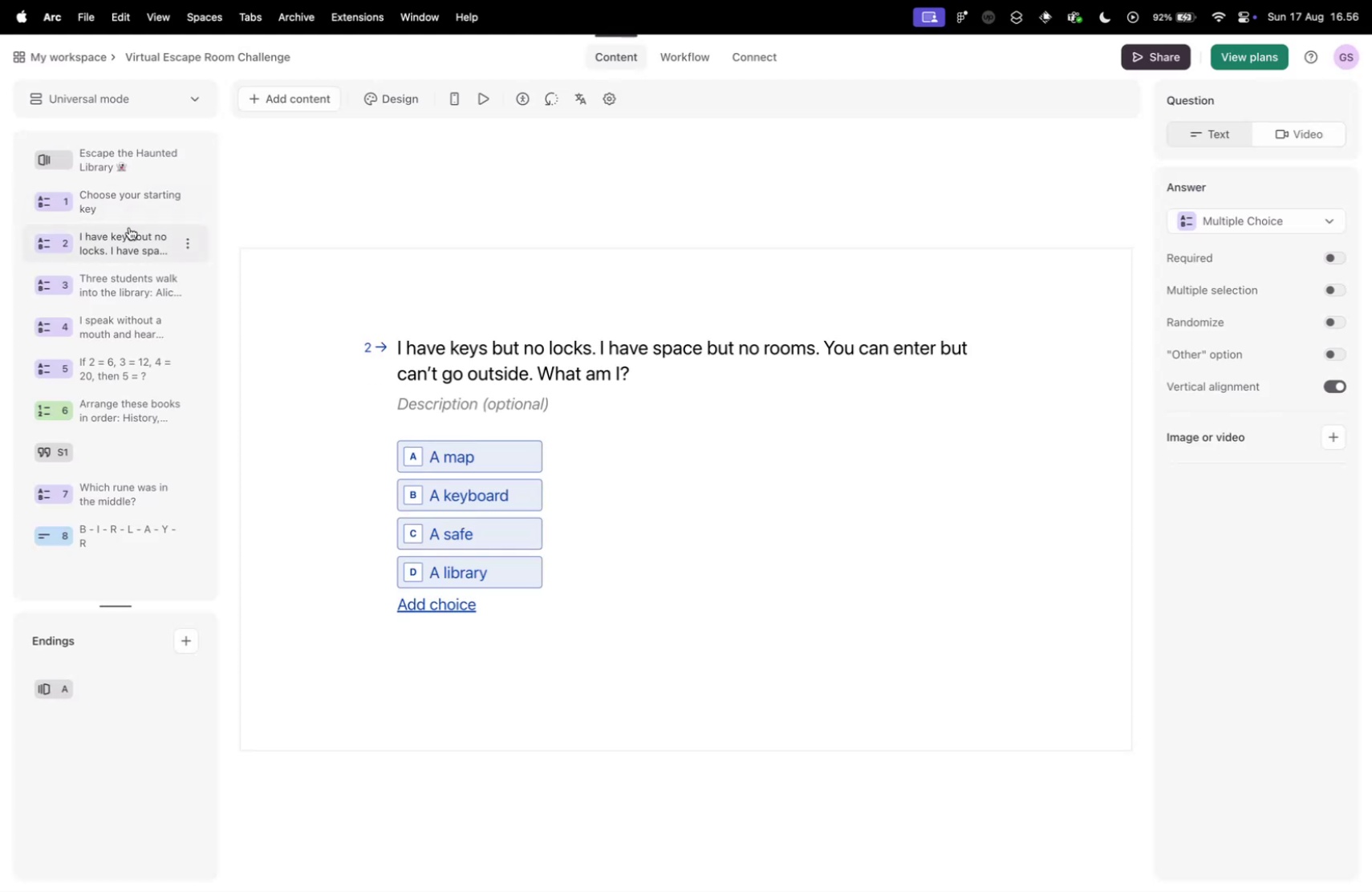 
key(Control+ControlLeft)
 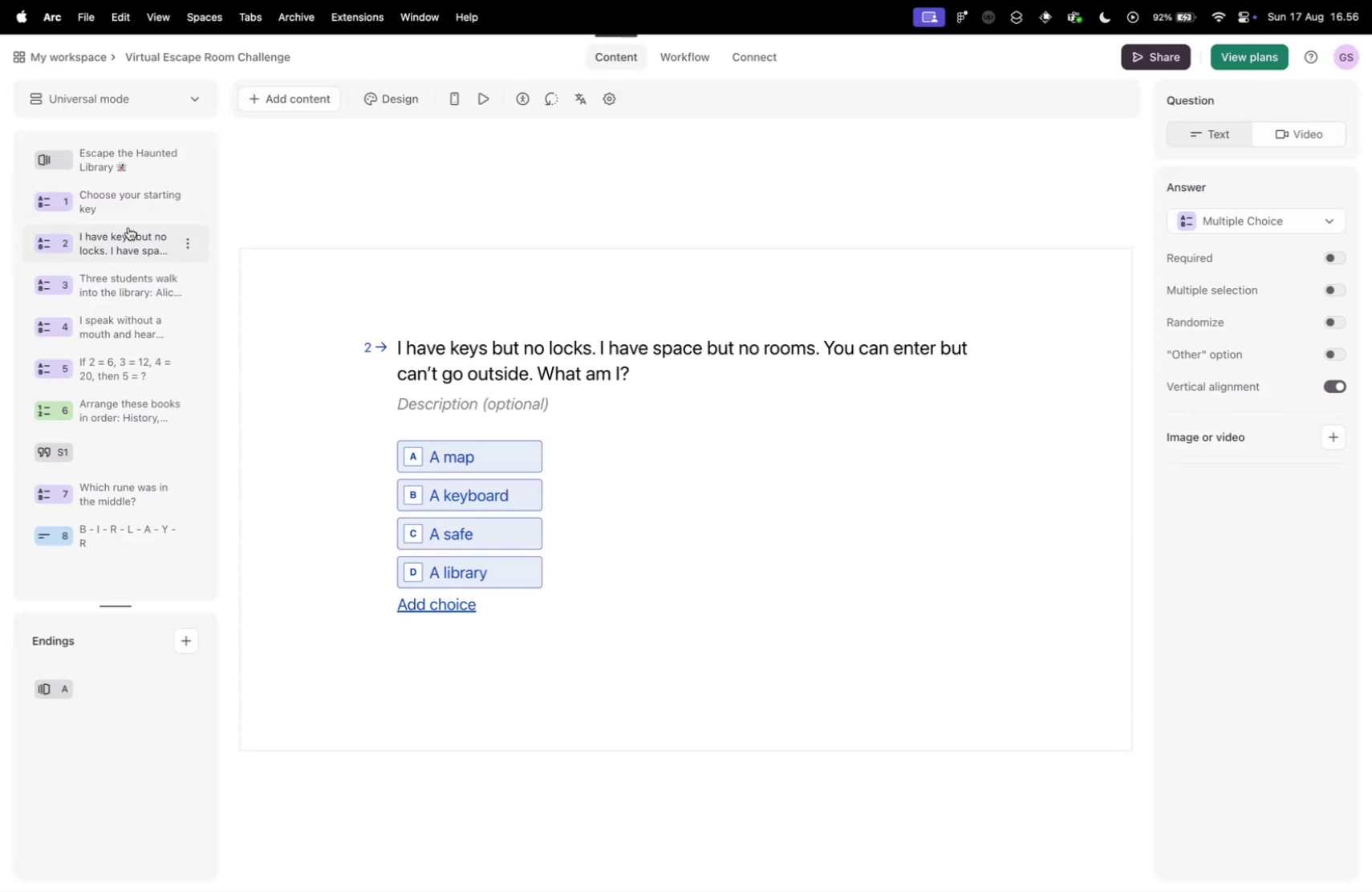 
key(Control+Tab)
 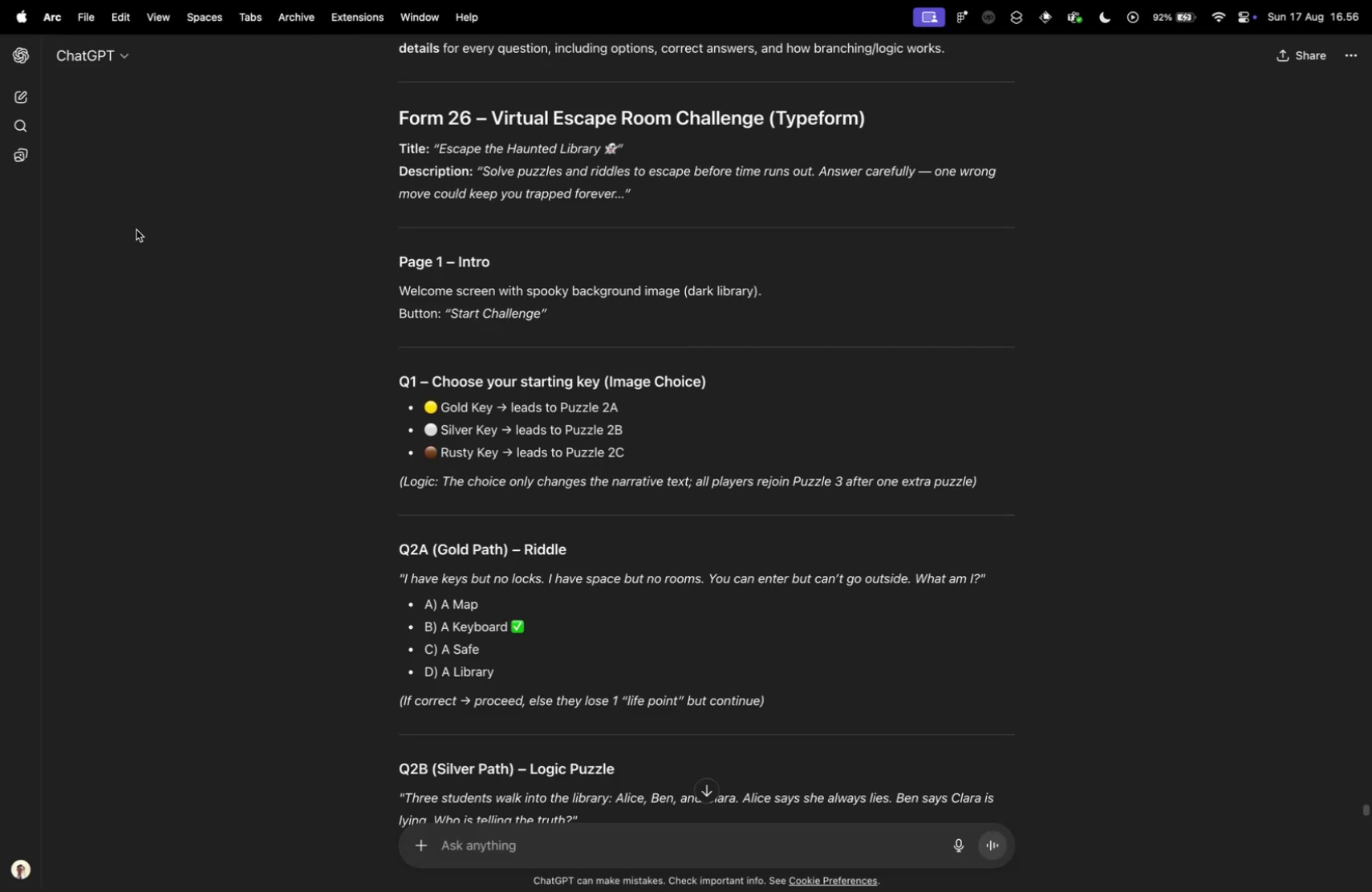 
key(Control+ControlLeft)
 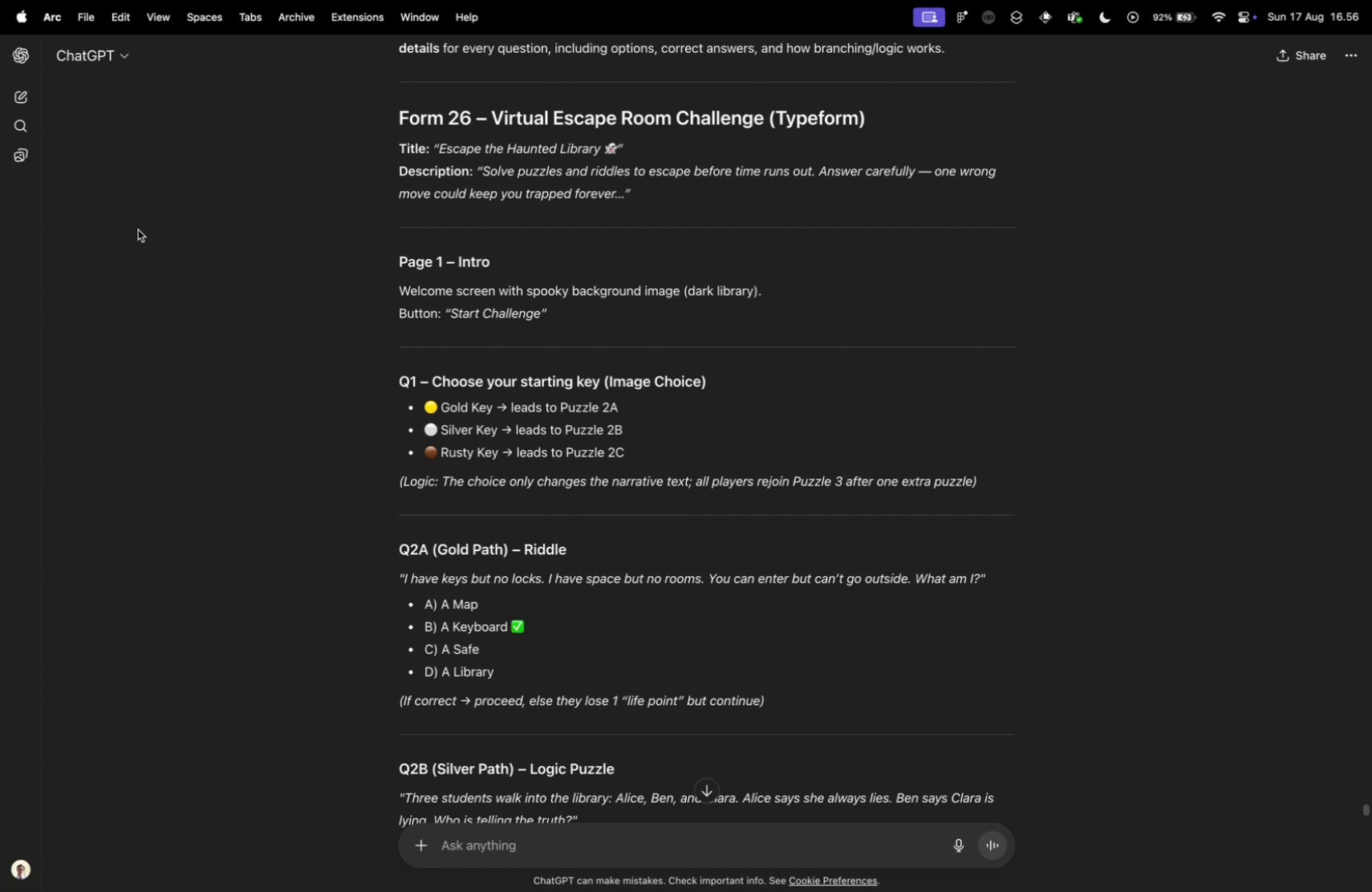 
key(Control+Tab)
 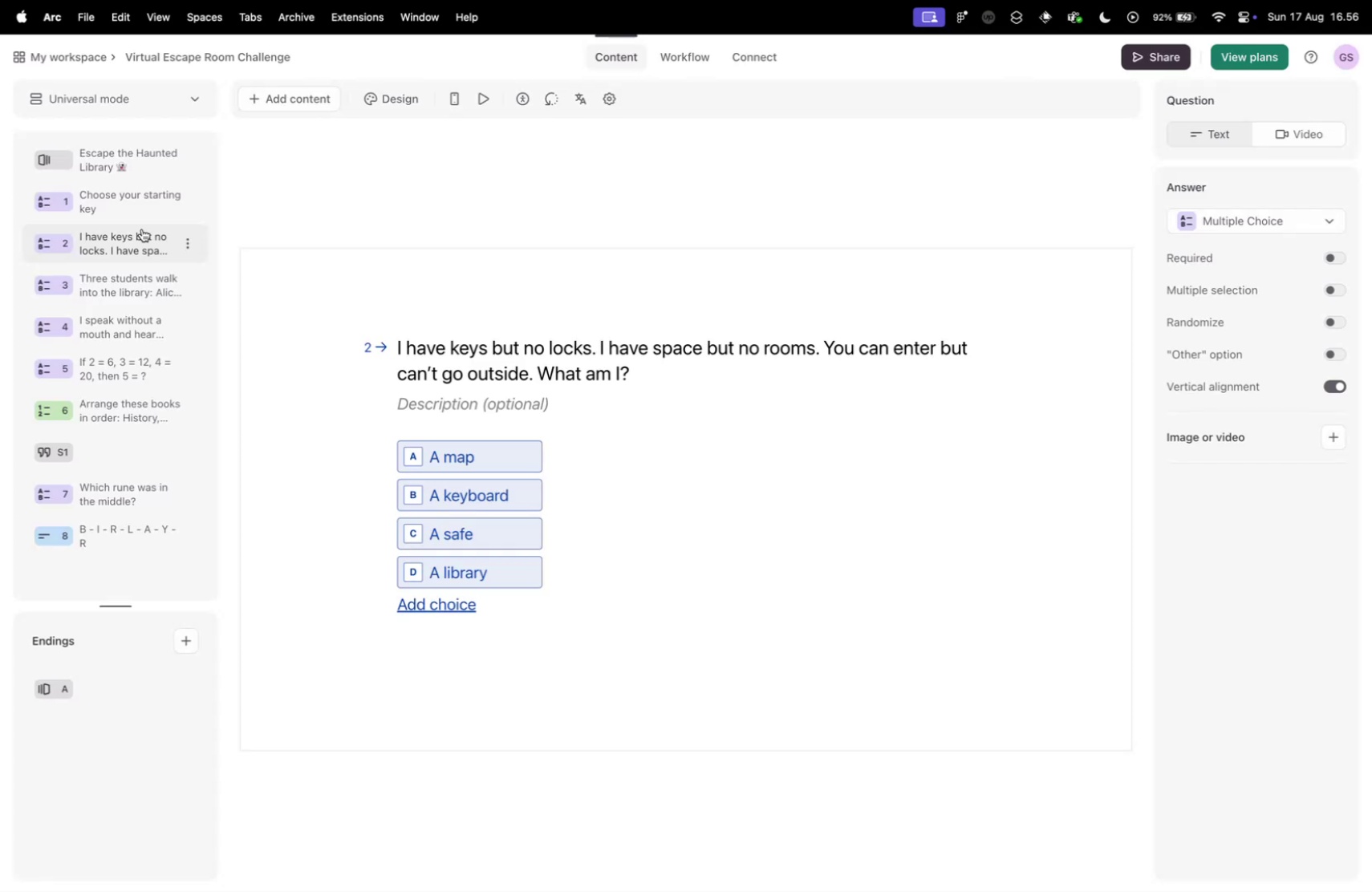 
key(Control+ControlLeft)
 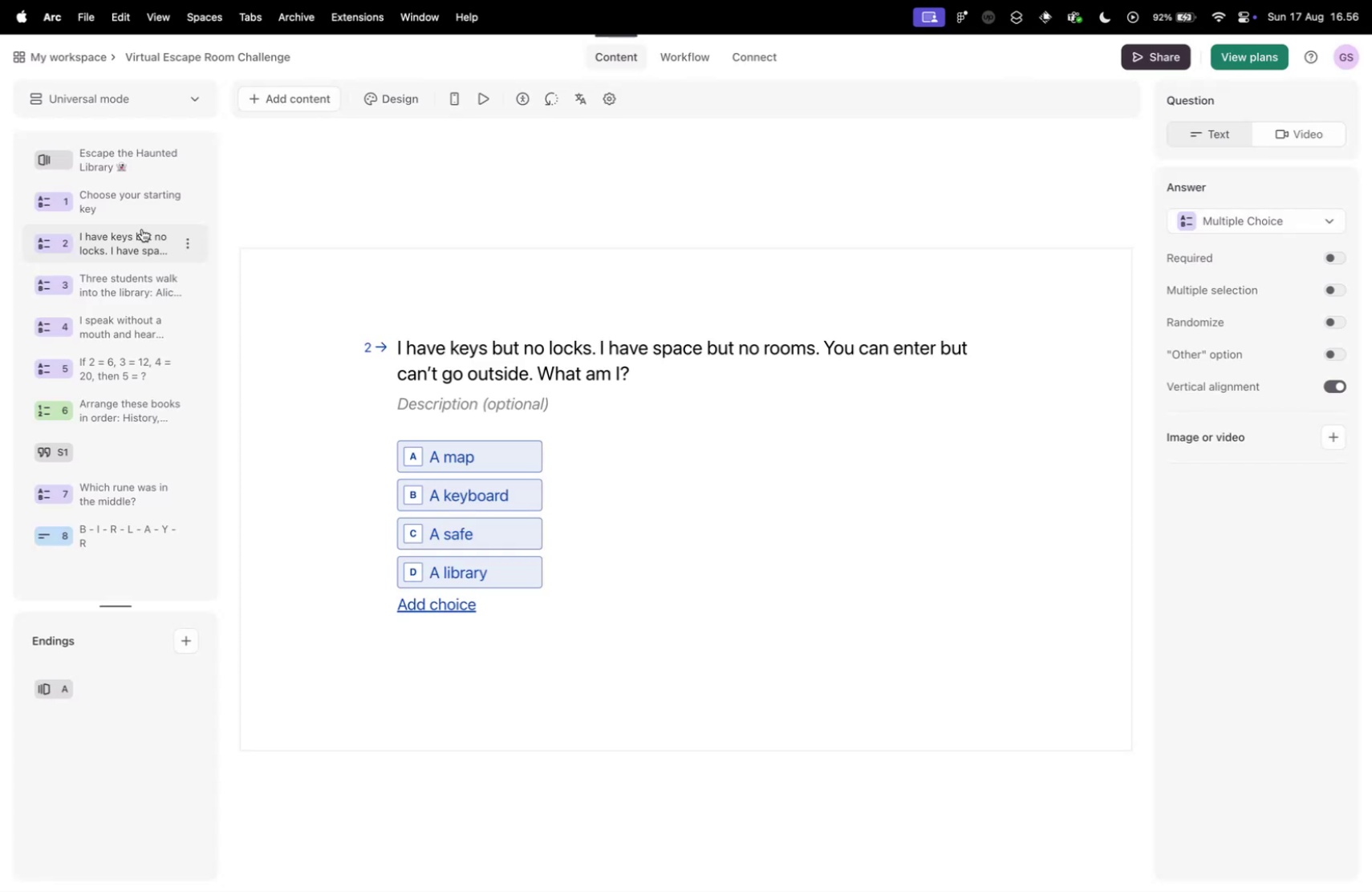 
key(Control+Tab)
 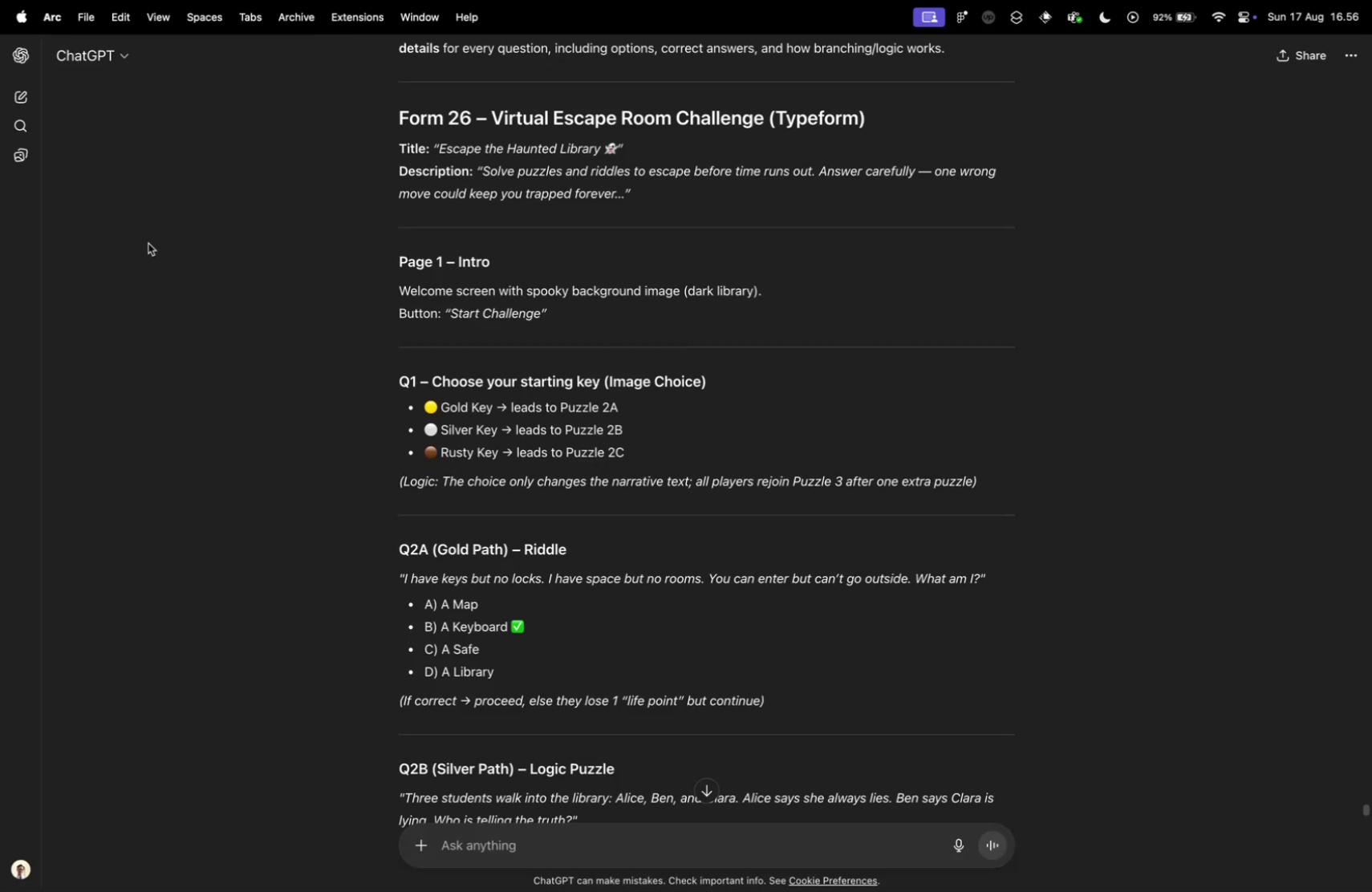 
scroll: coordinate [354, 255], scroll_direction: down, amount: 4.0
 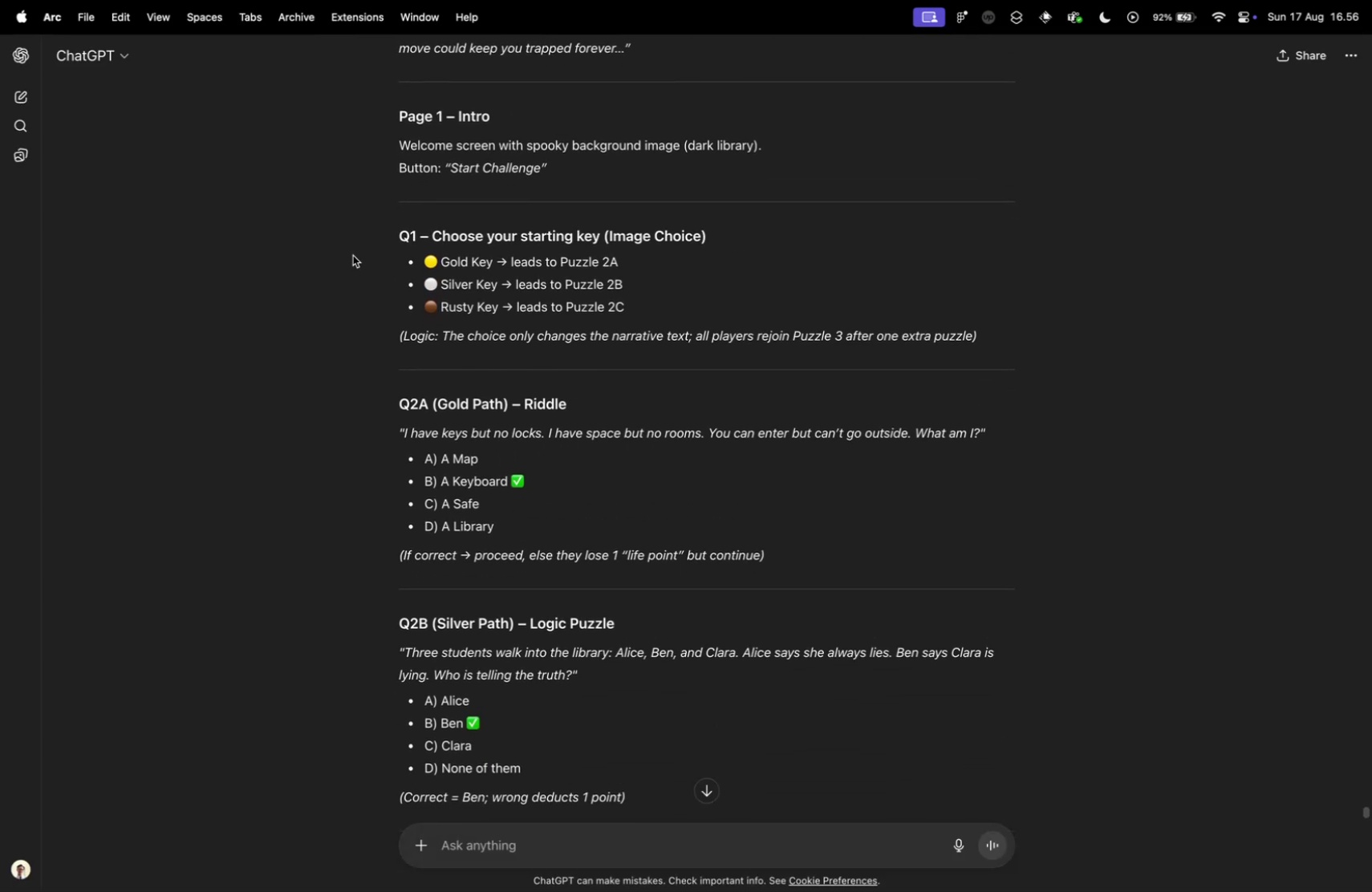 
key(Control+ControlLeft)
 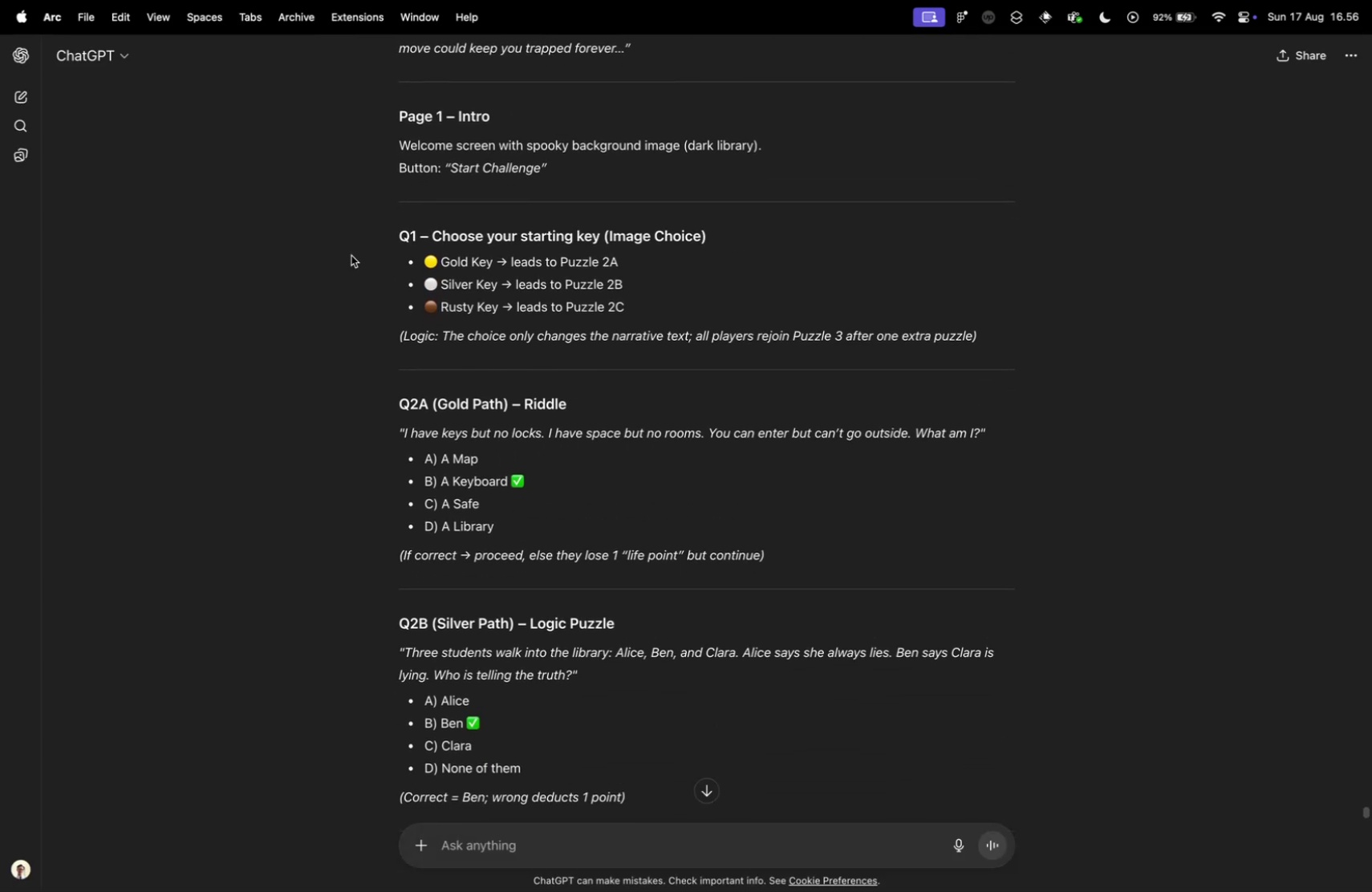 
key(Control+Tab)
 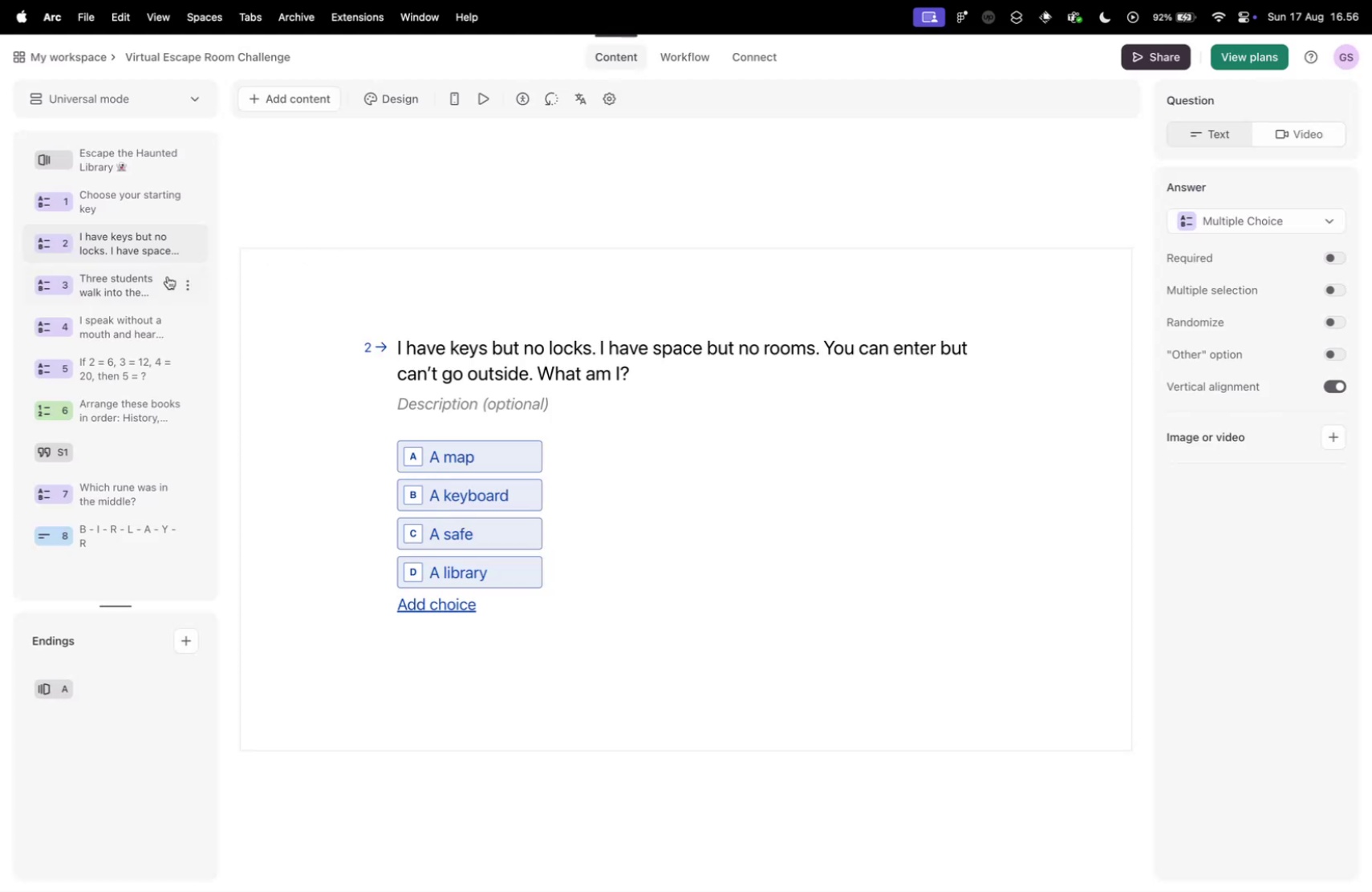 
key(Control+ControlLeft)
 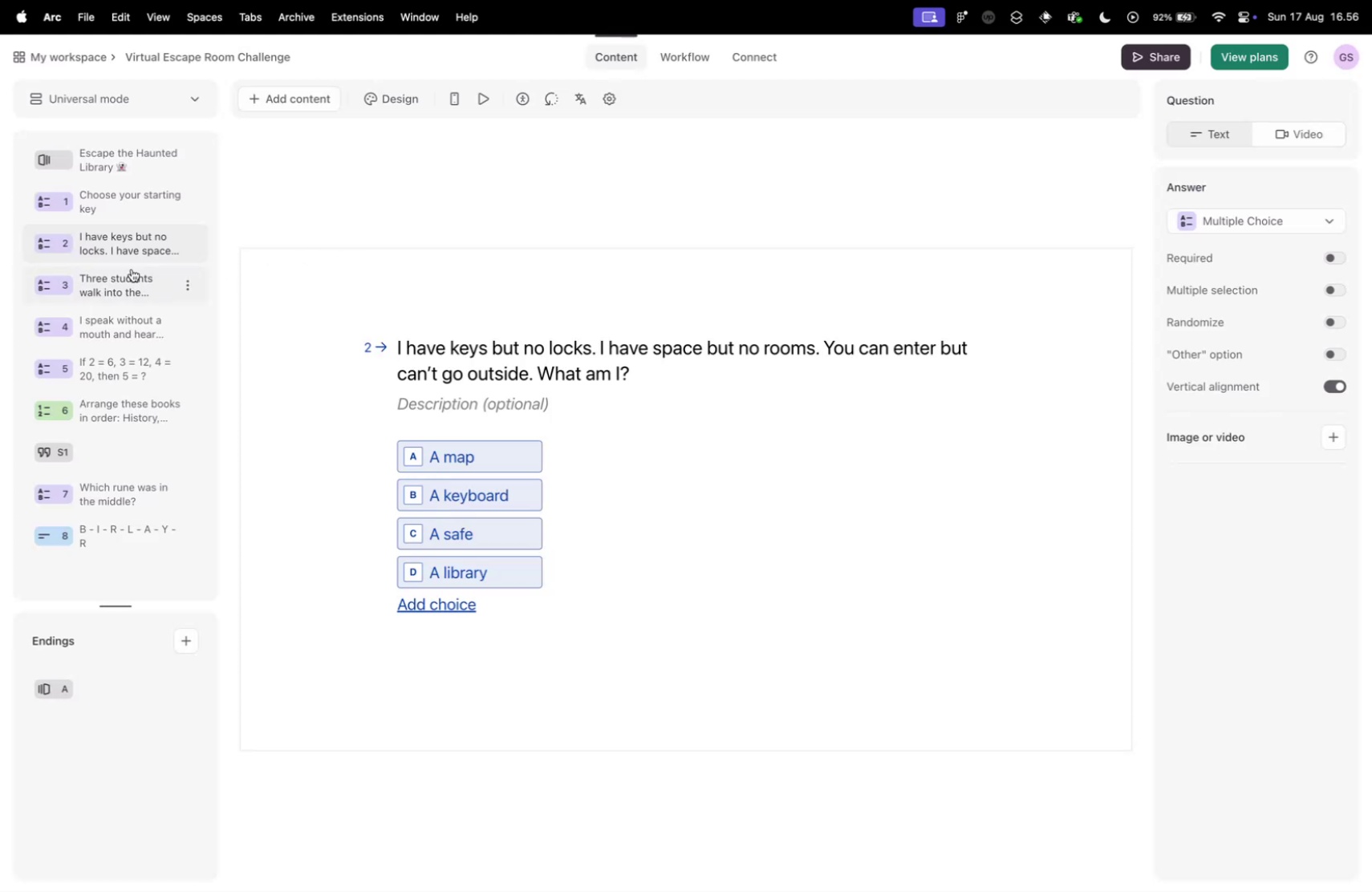 
key(Control+Tab)
 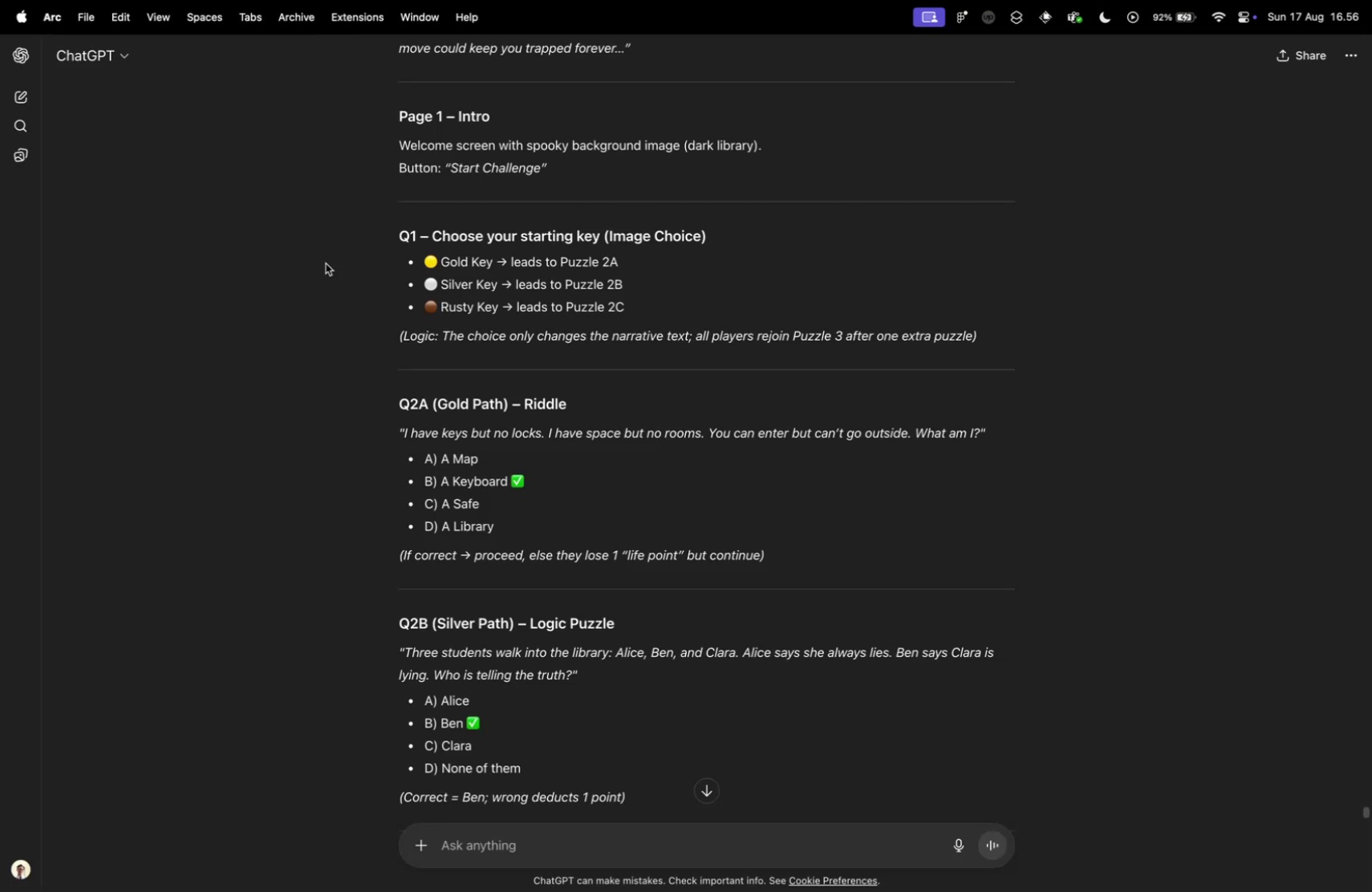 
scroll: coordinate [348, 324], scroll_direction: down, amount: 19.0
 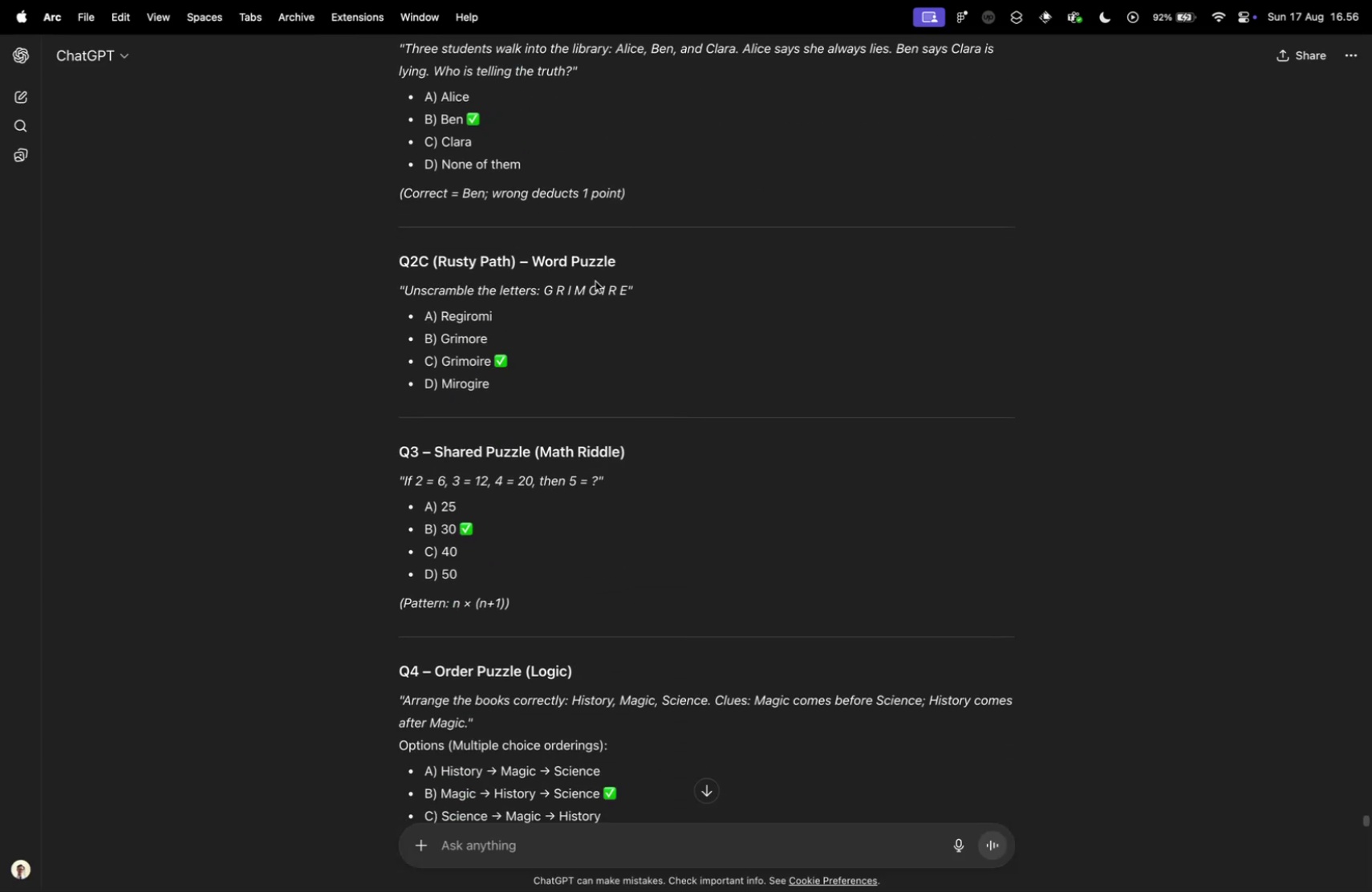 
key(Control+ControlLeft)
 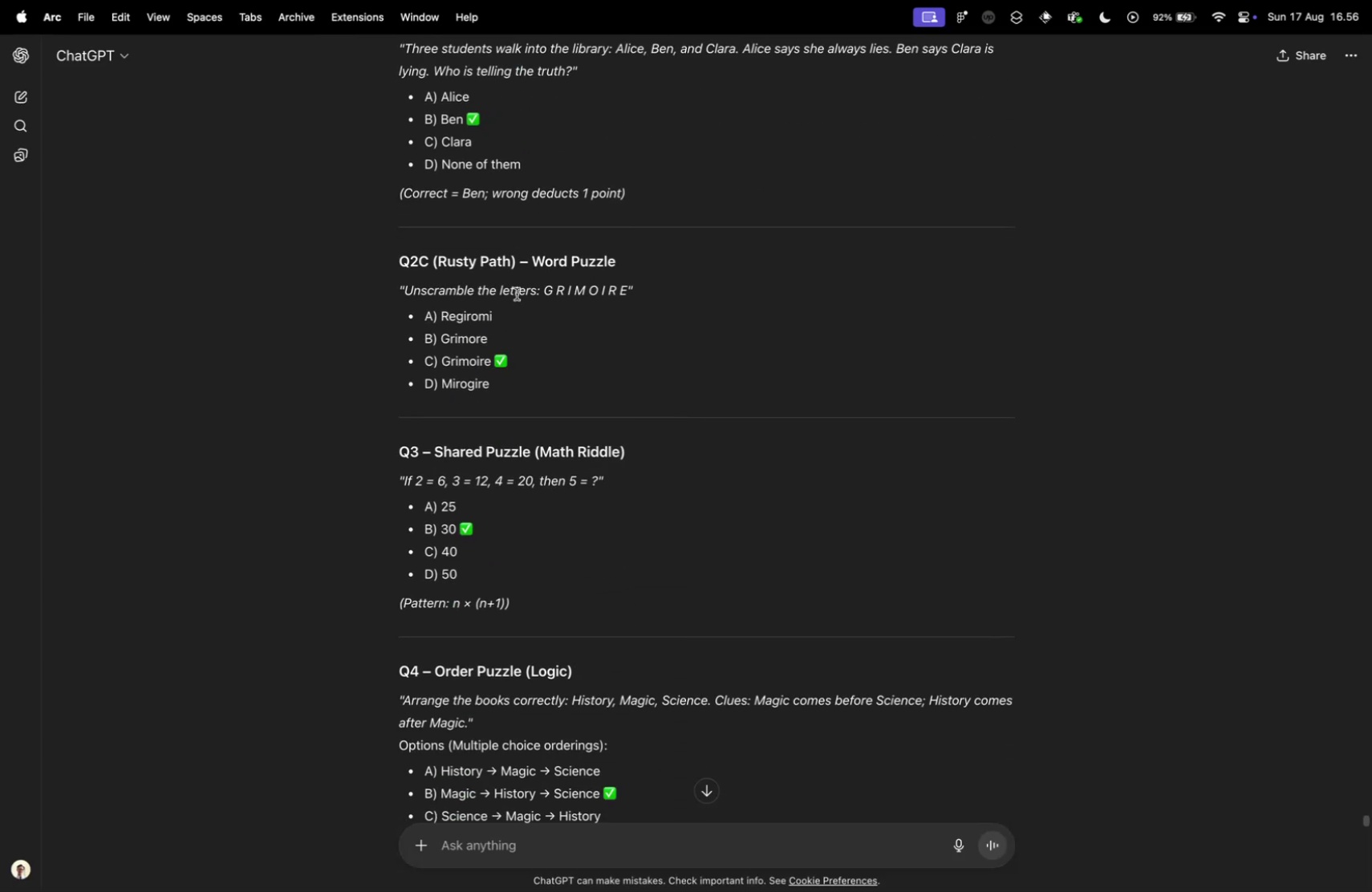 
key(Control+Tab)
 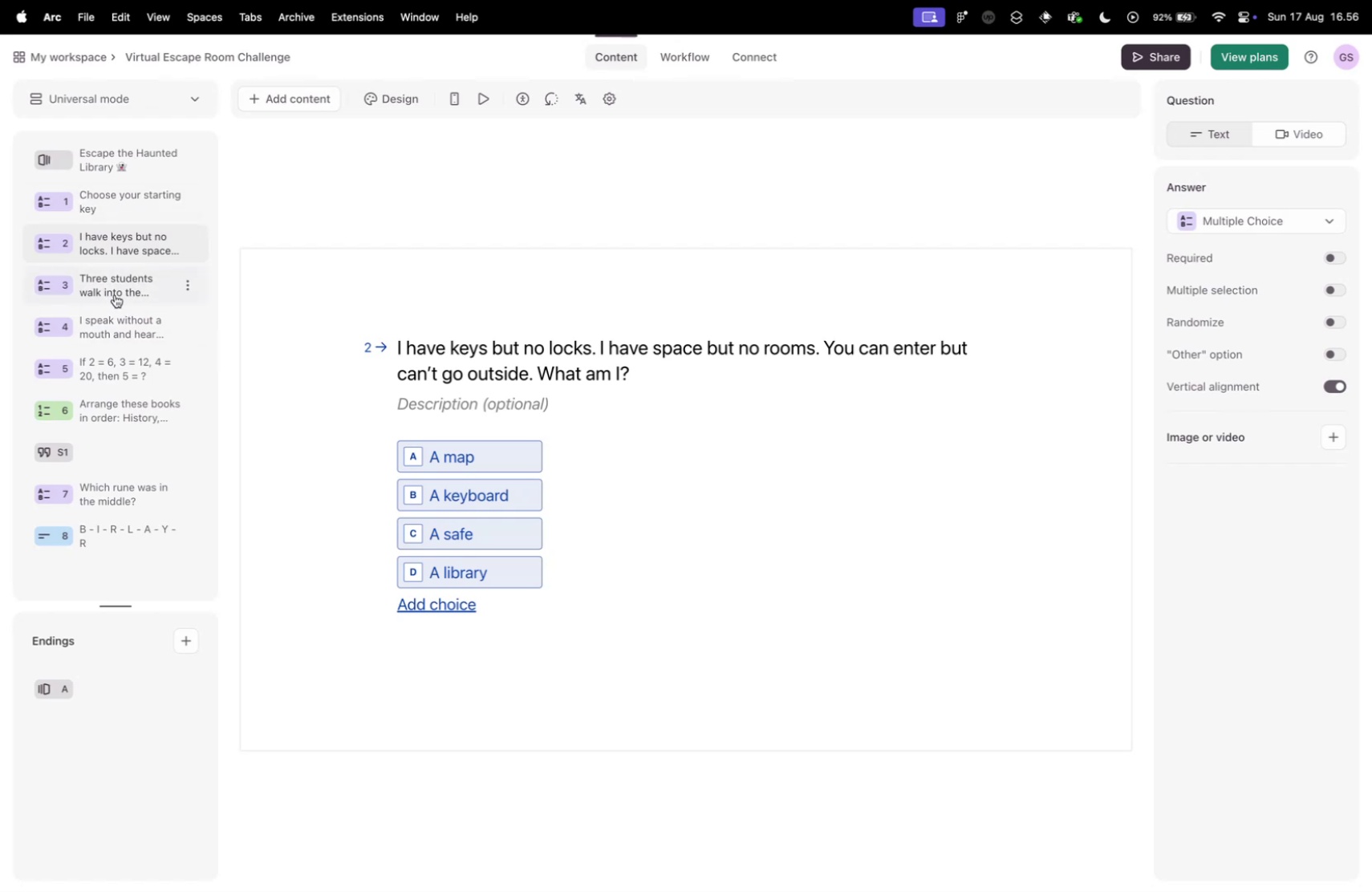 
double_click([120, 334])
 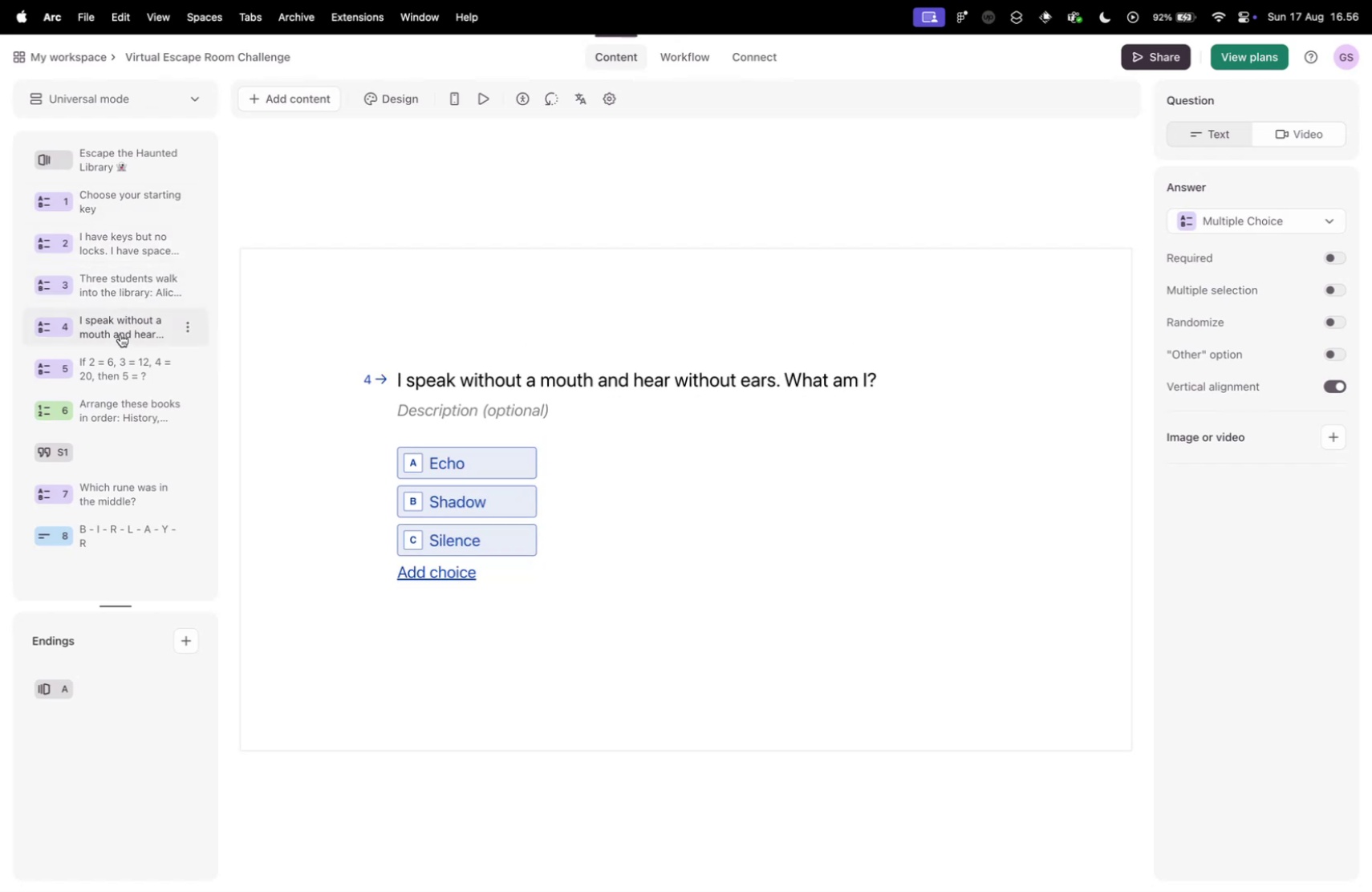 
key(Control+ControlLeft)
 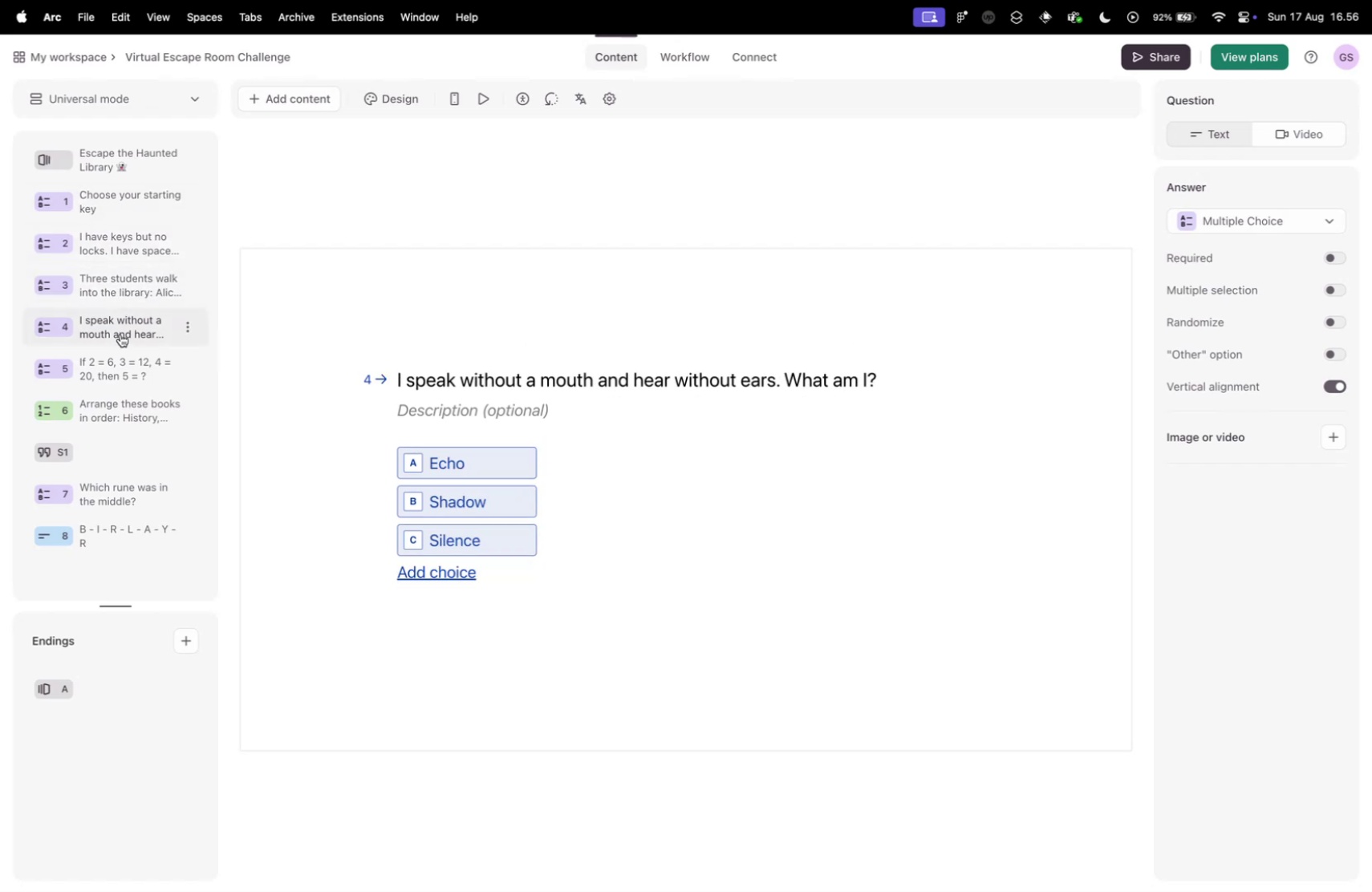 
key(Control+Tab)
 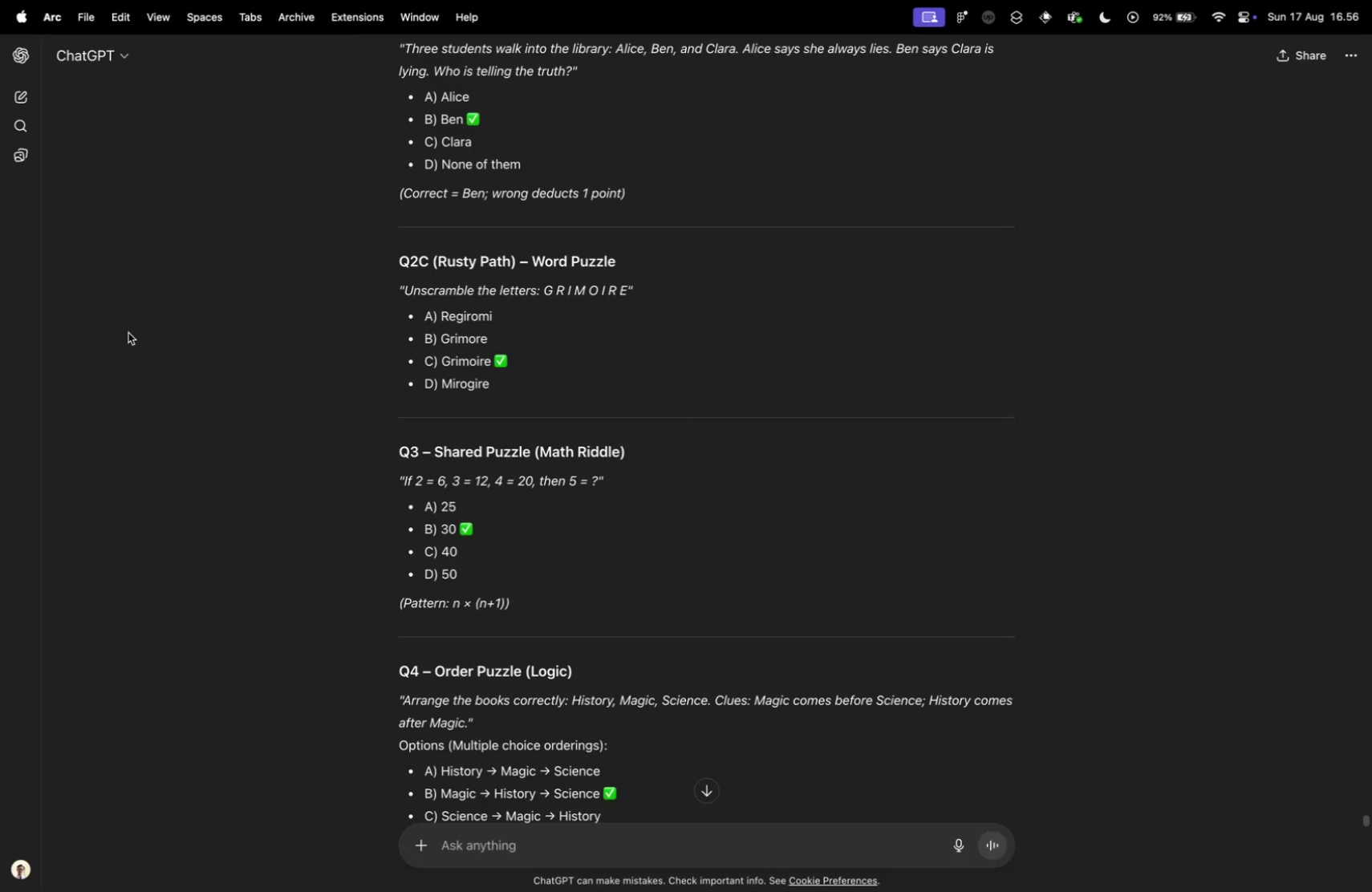 
key(Control+ControlLeft)
 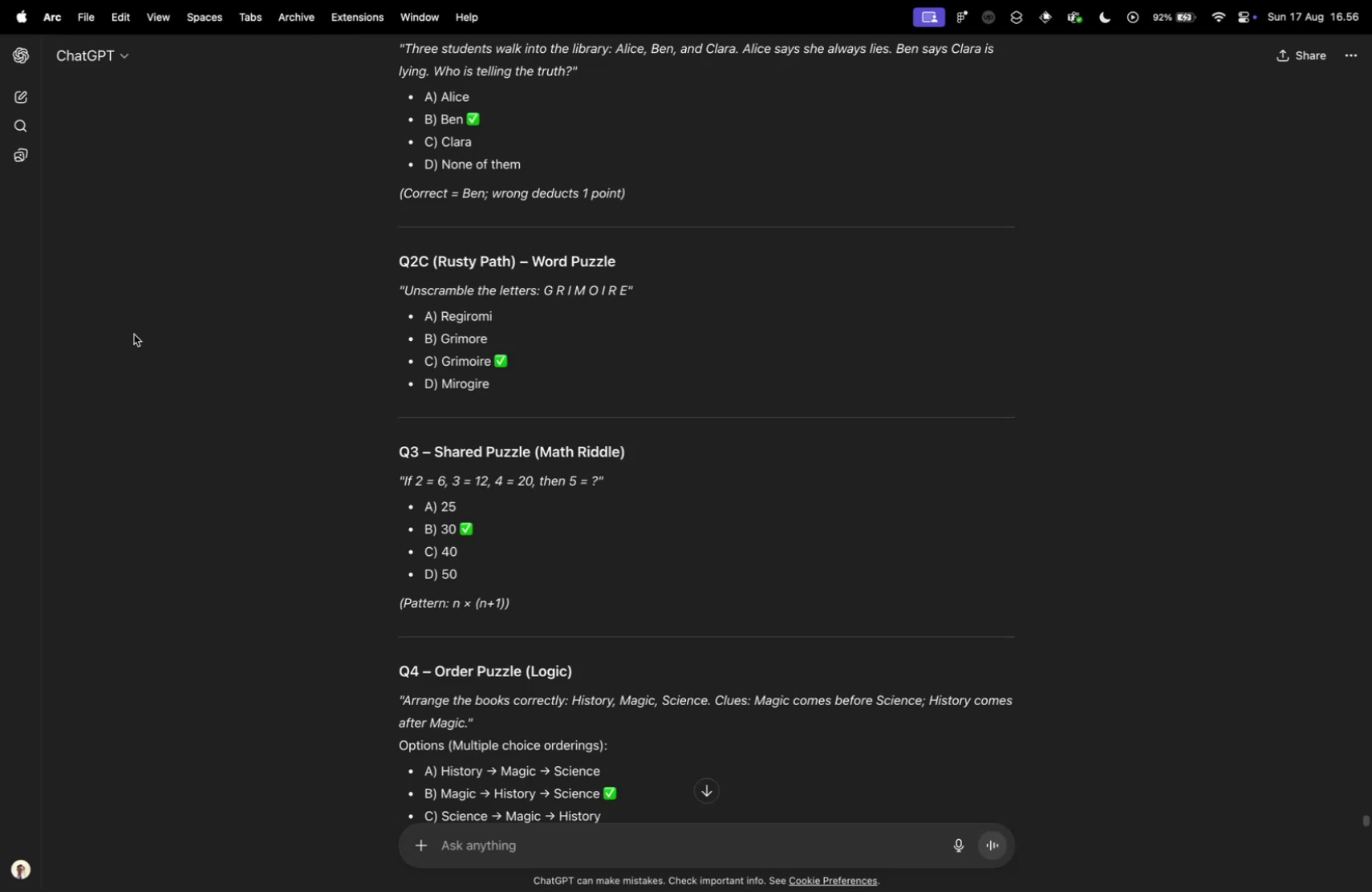 
key(Control+Tab)
 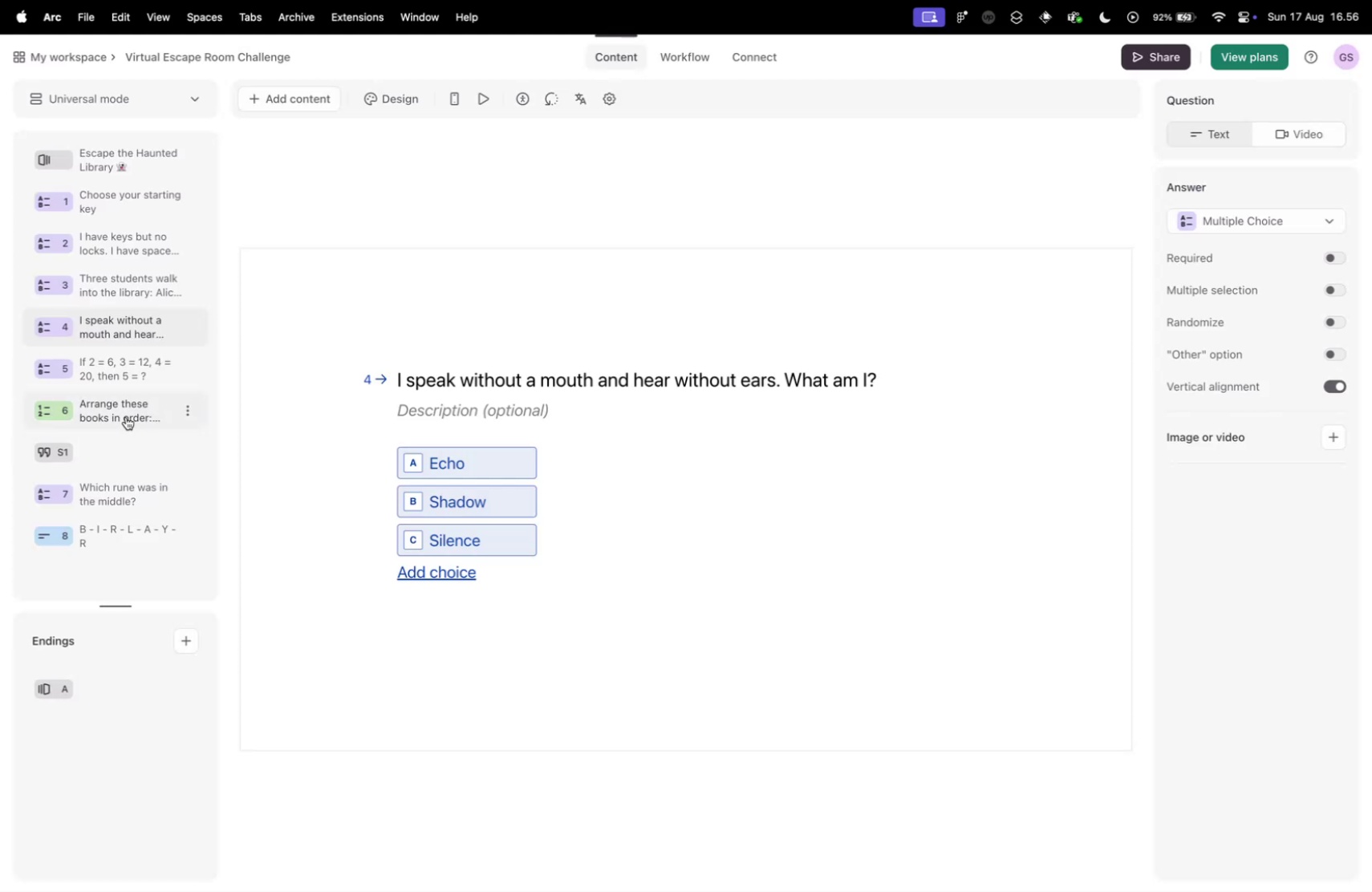 
left_click([181, 410])
 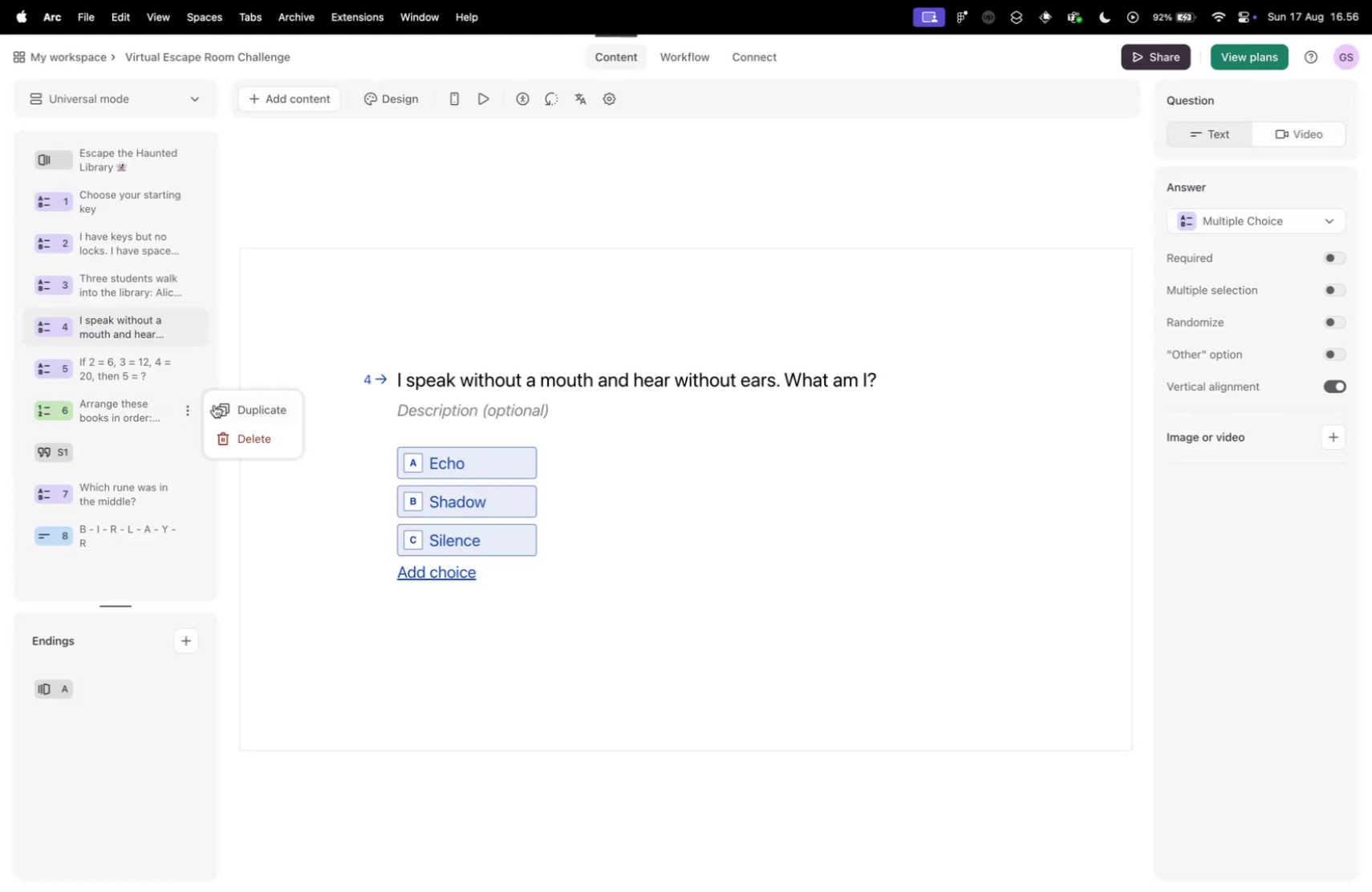 
left_click([214, 404])
 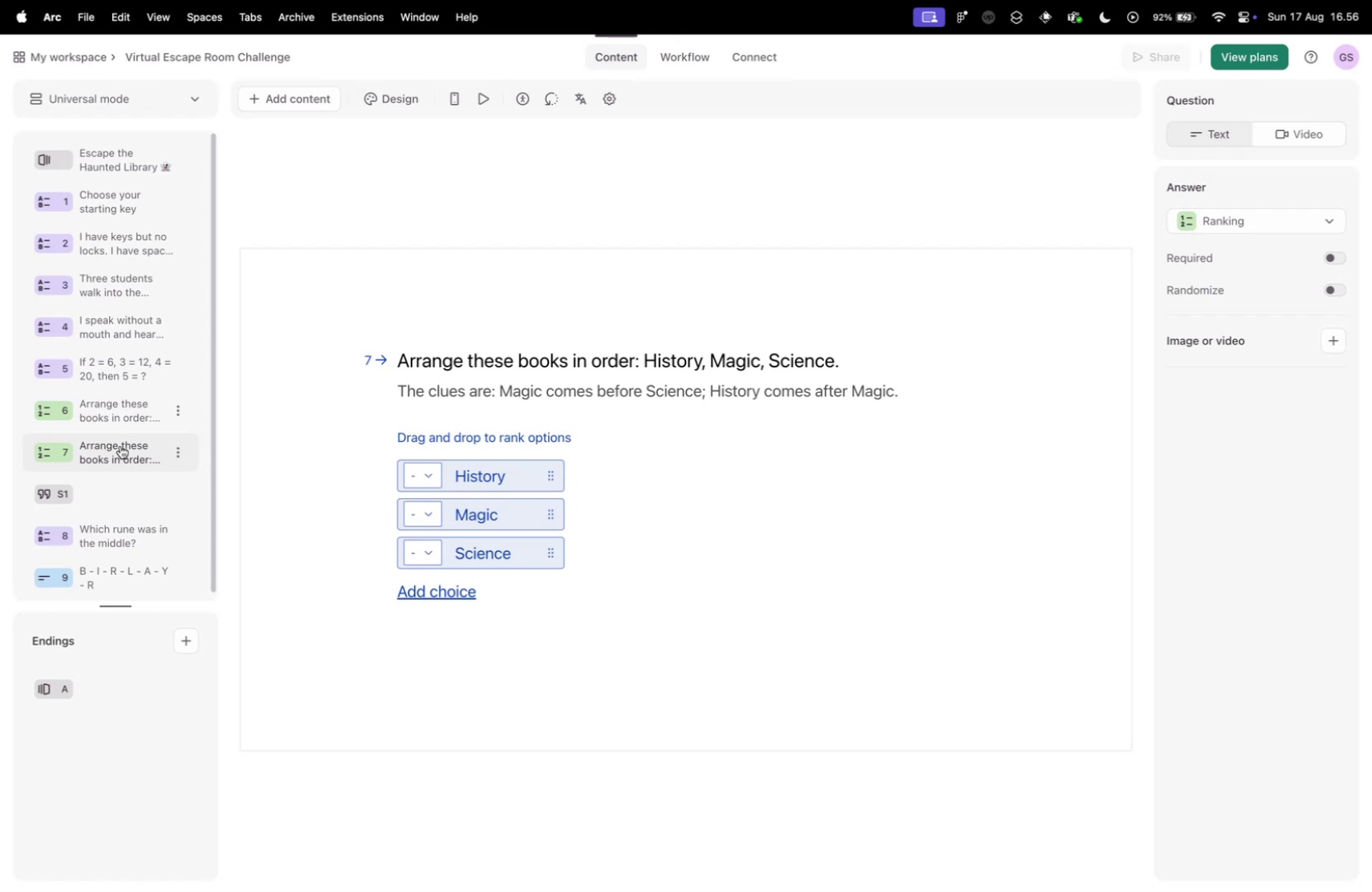 
left_click([178, 445])
 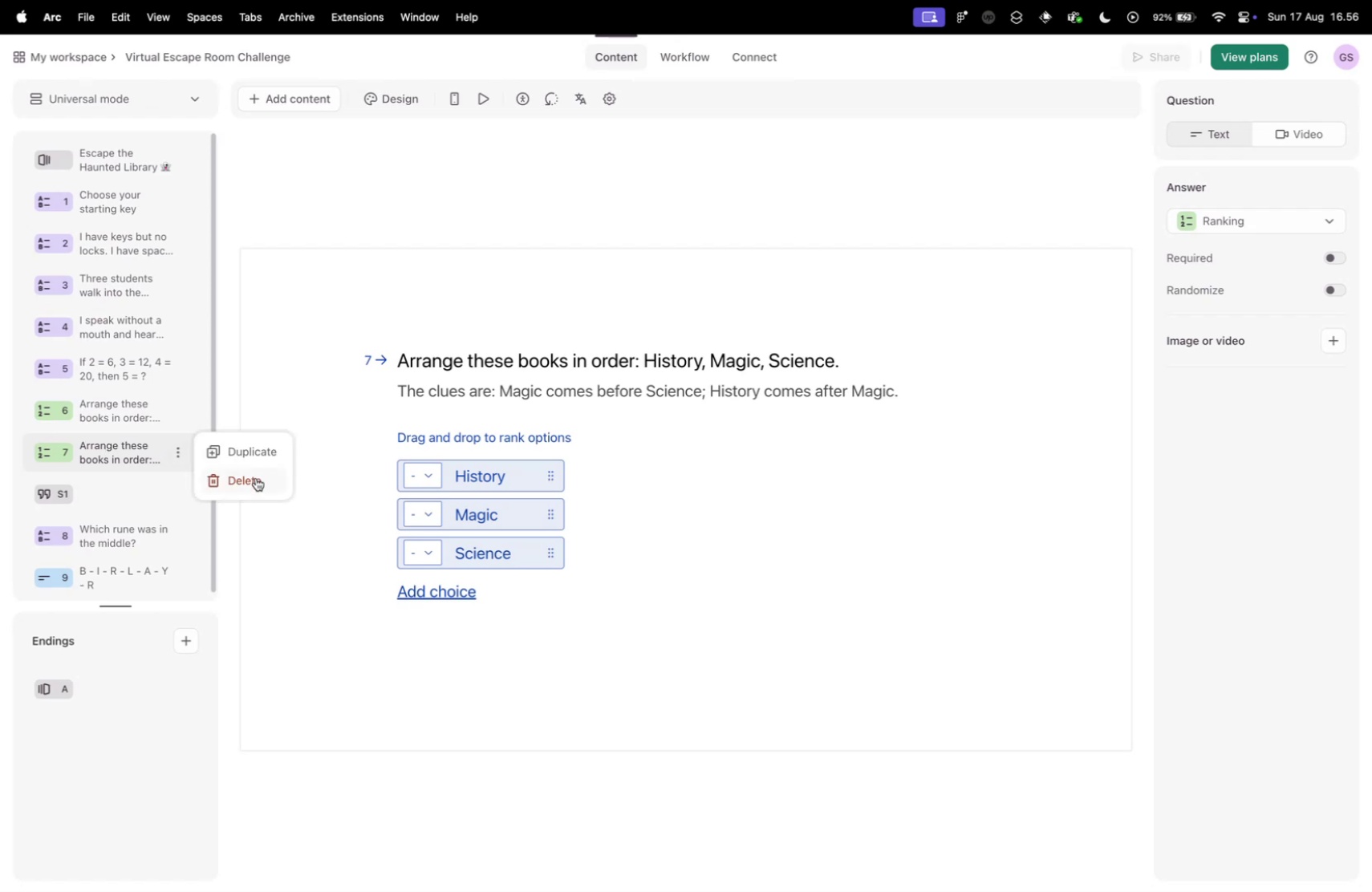 
left_click([253, 482])
 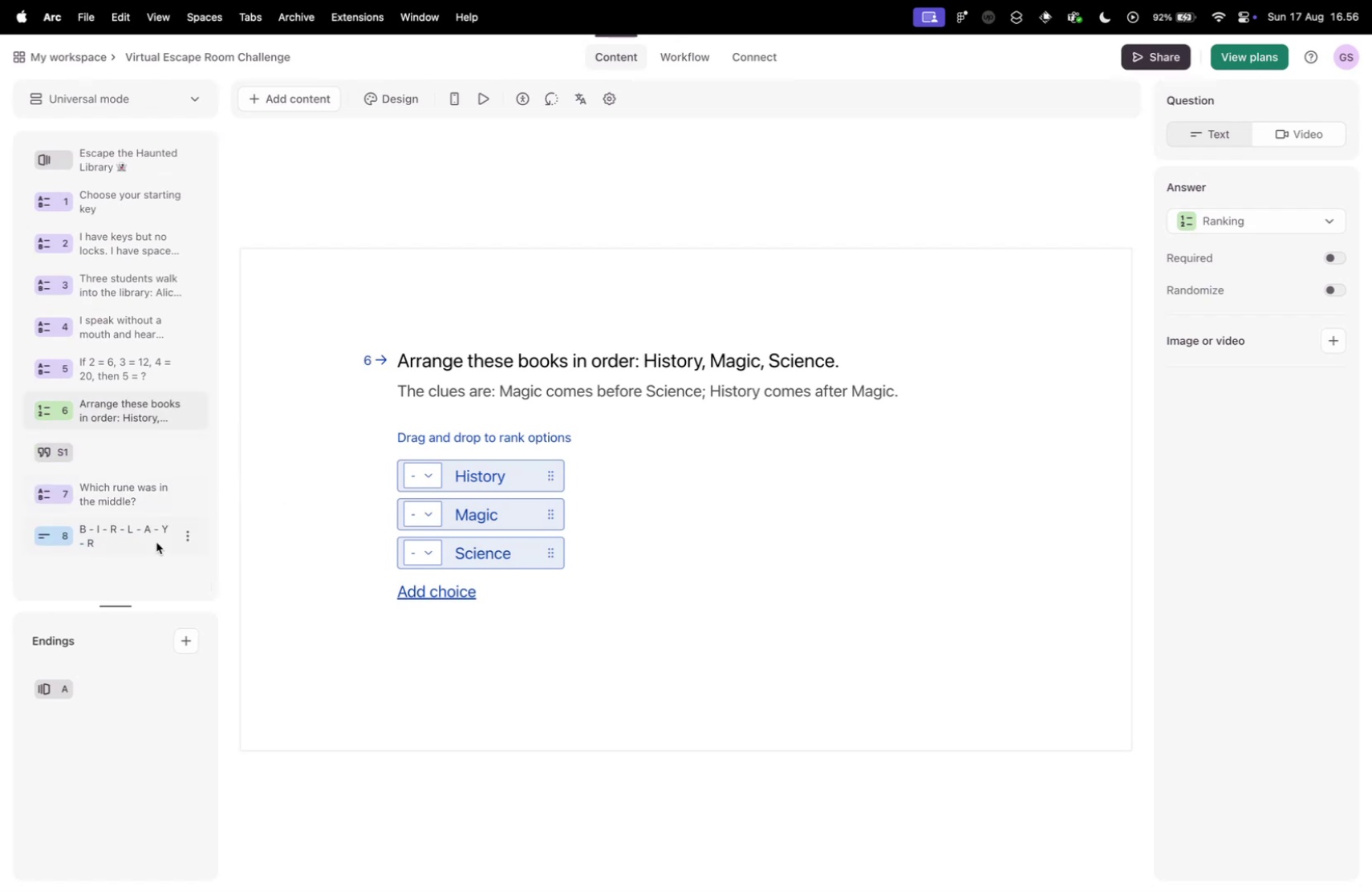 
left_click_drag(start_coordinate=[147, 535], to_coordinate=[136, 339])
 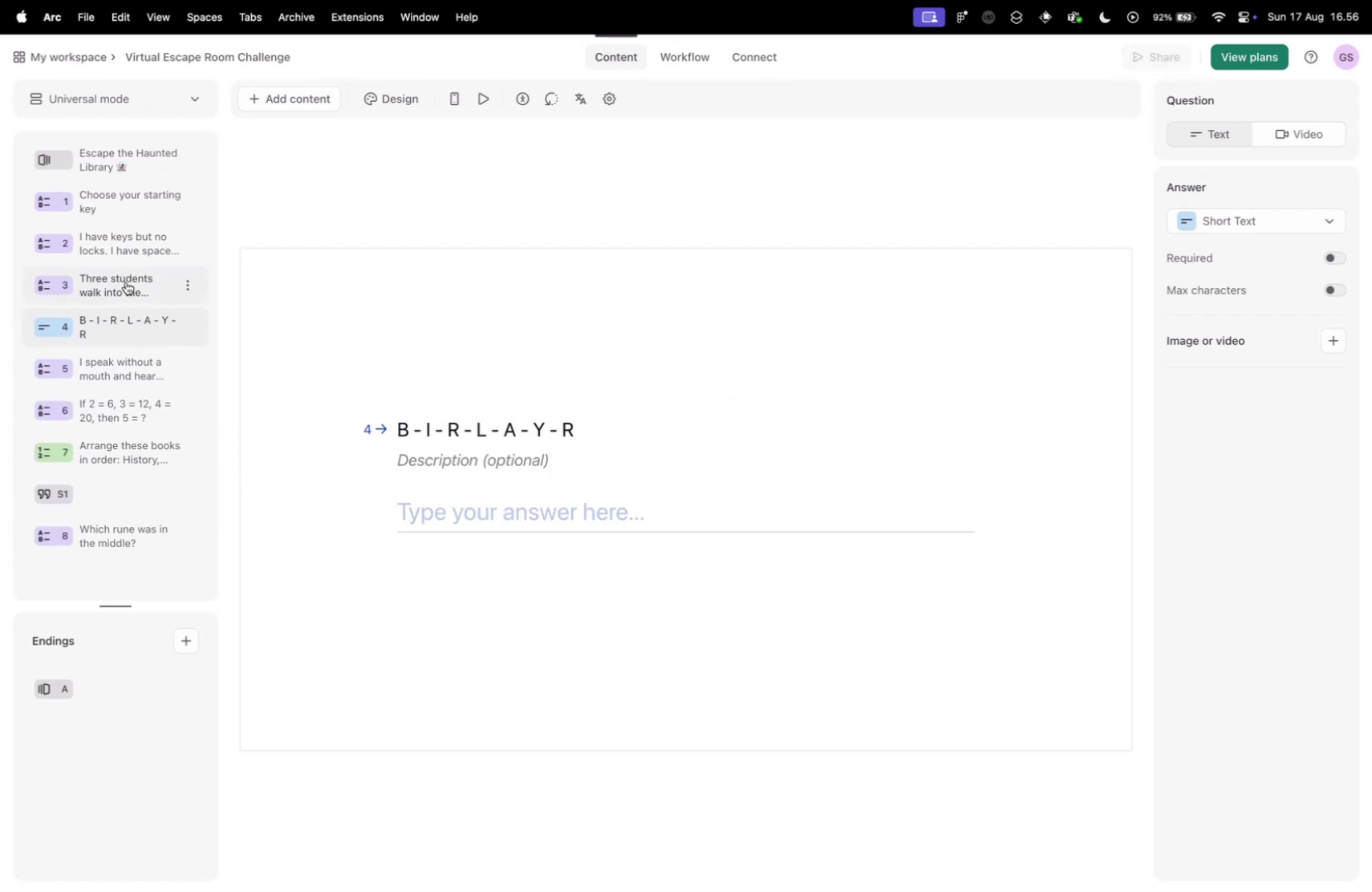 
double_click([130, 324])
 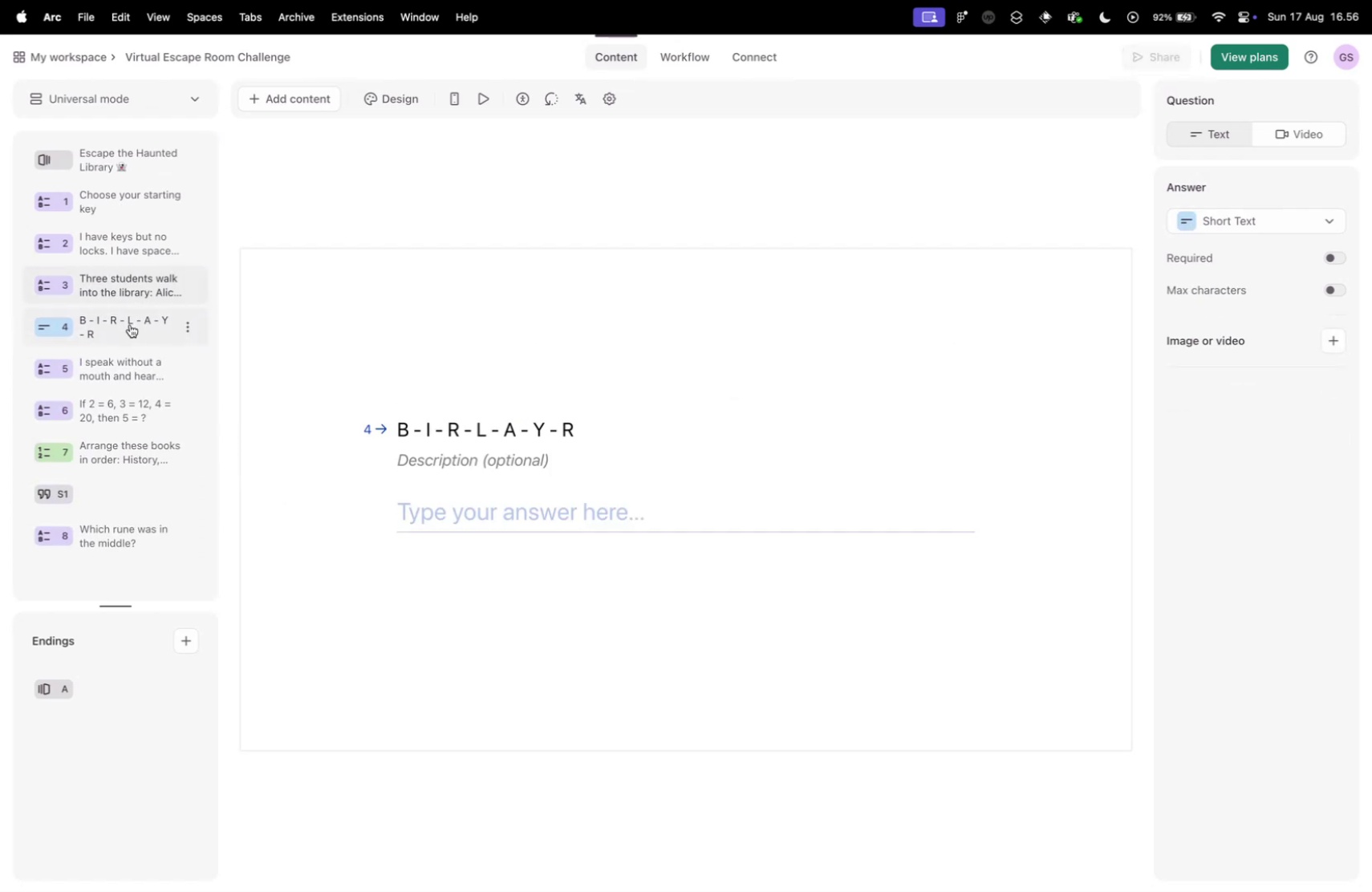 
key(Control+ControlLeft)
 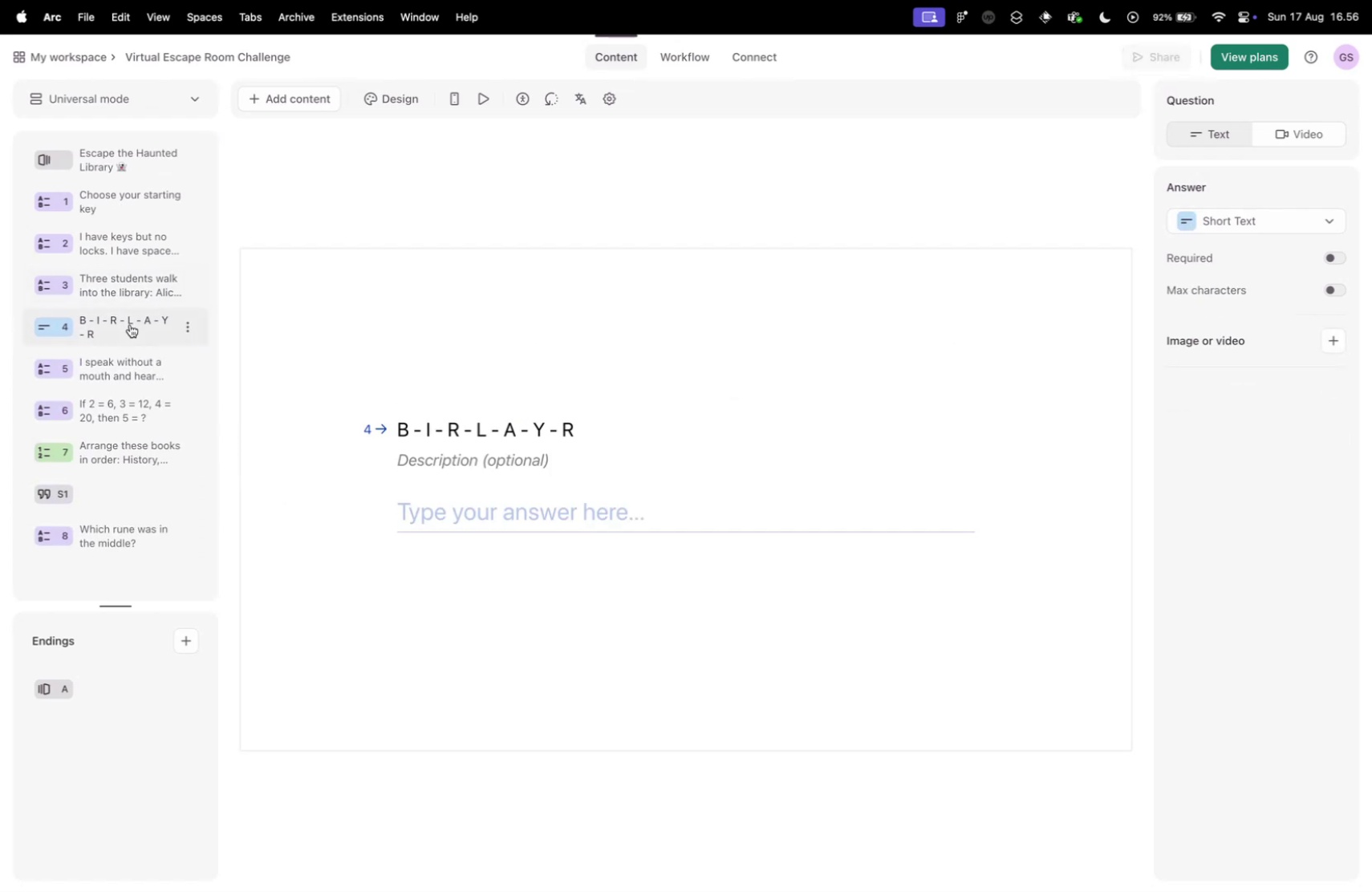 
key(Control+Tab)
 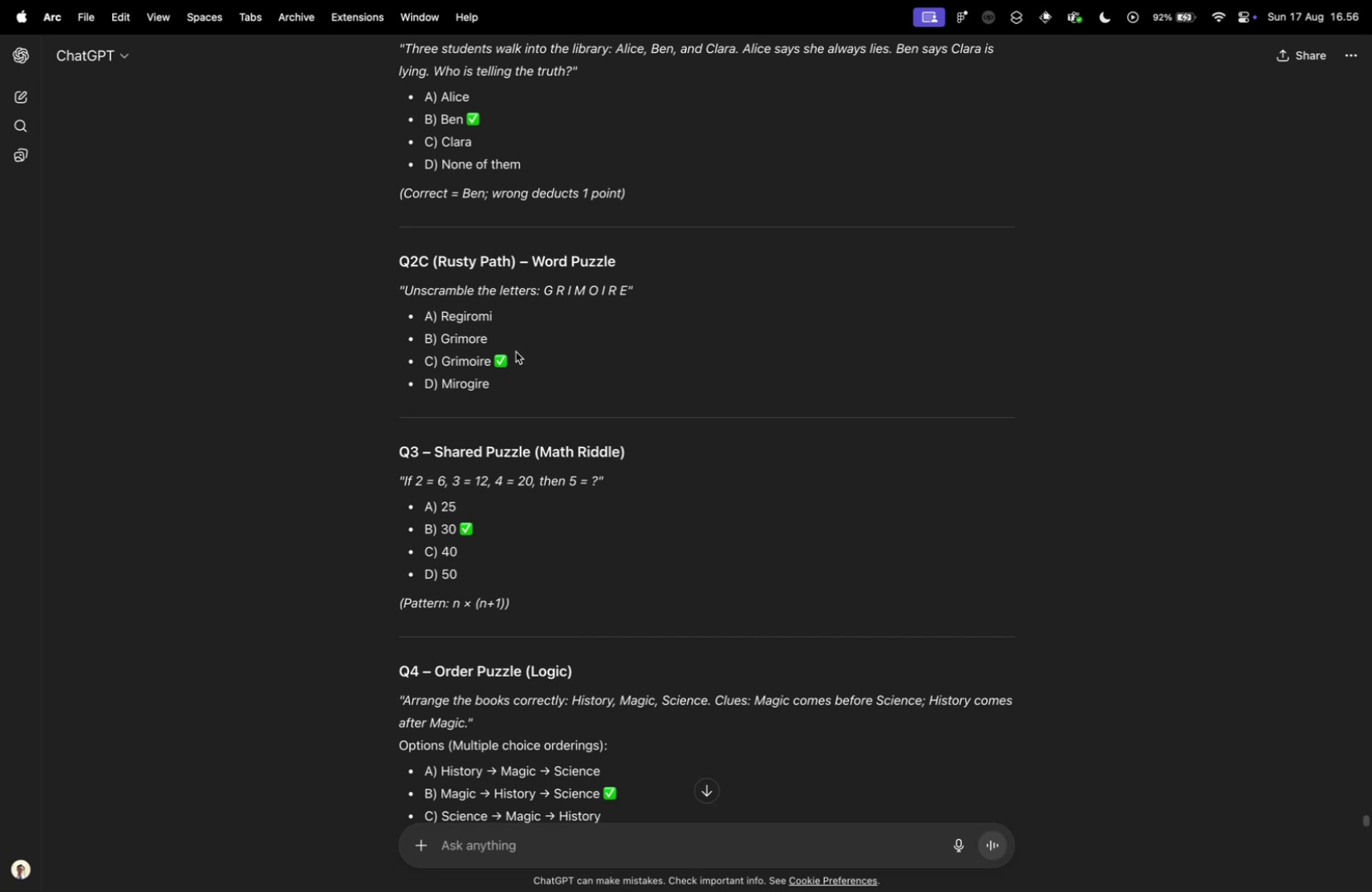 
wait(6.06)
 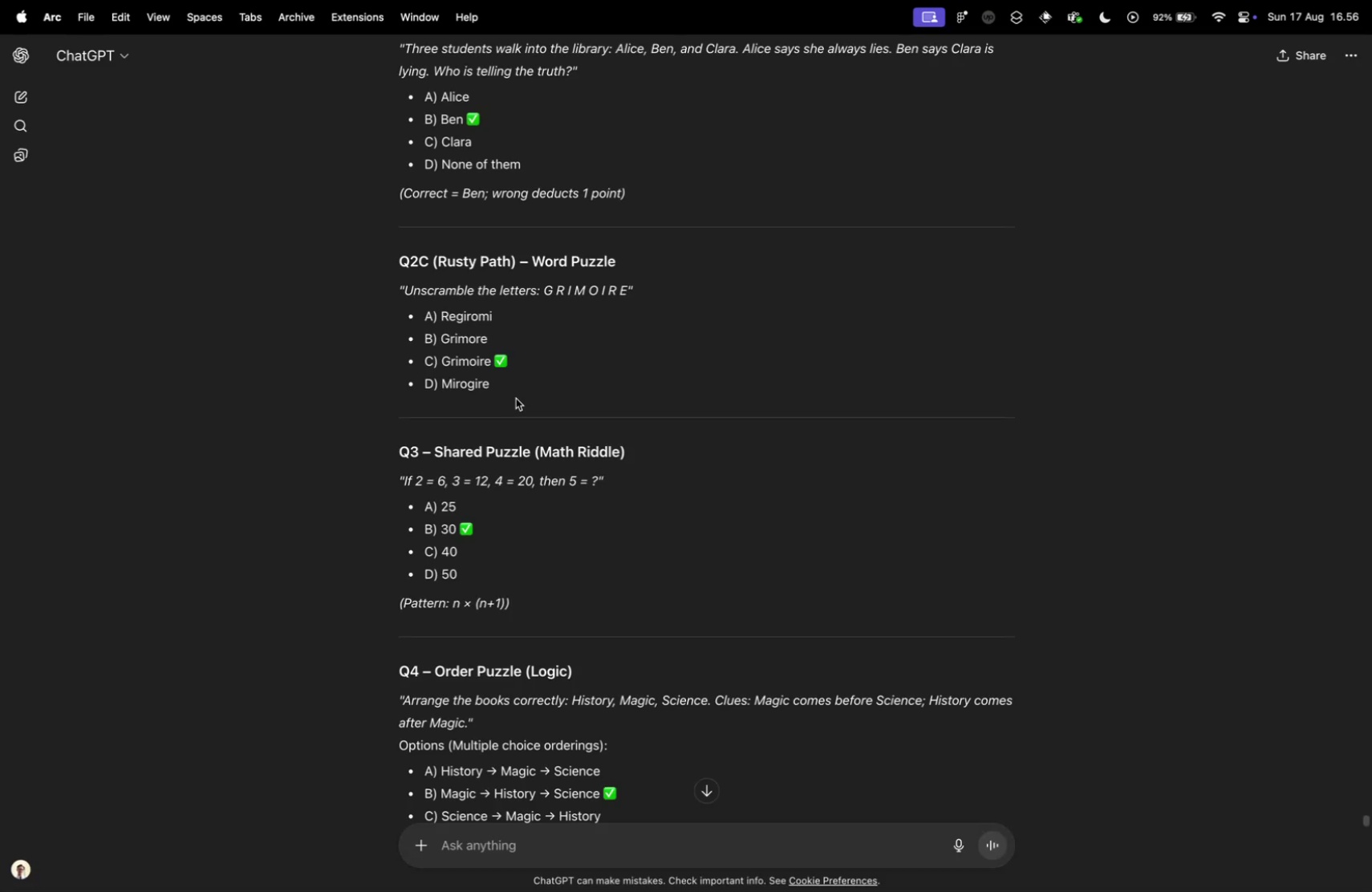 
key(Control+ControlLeft)
 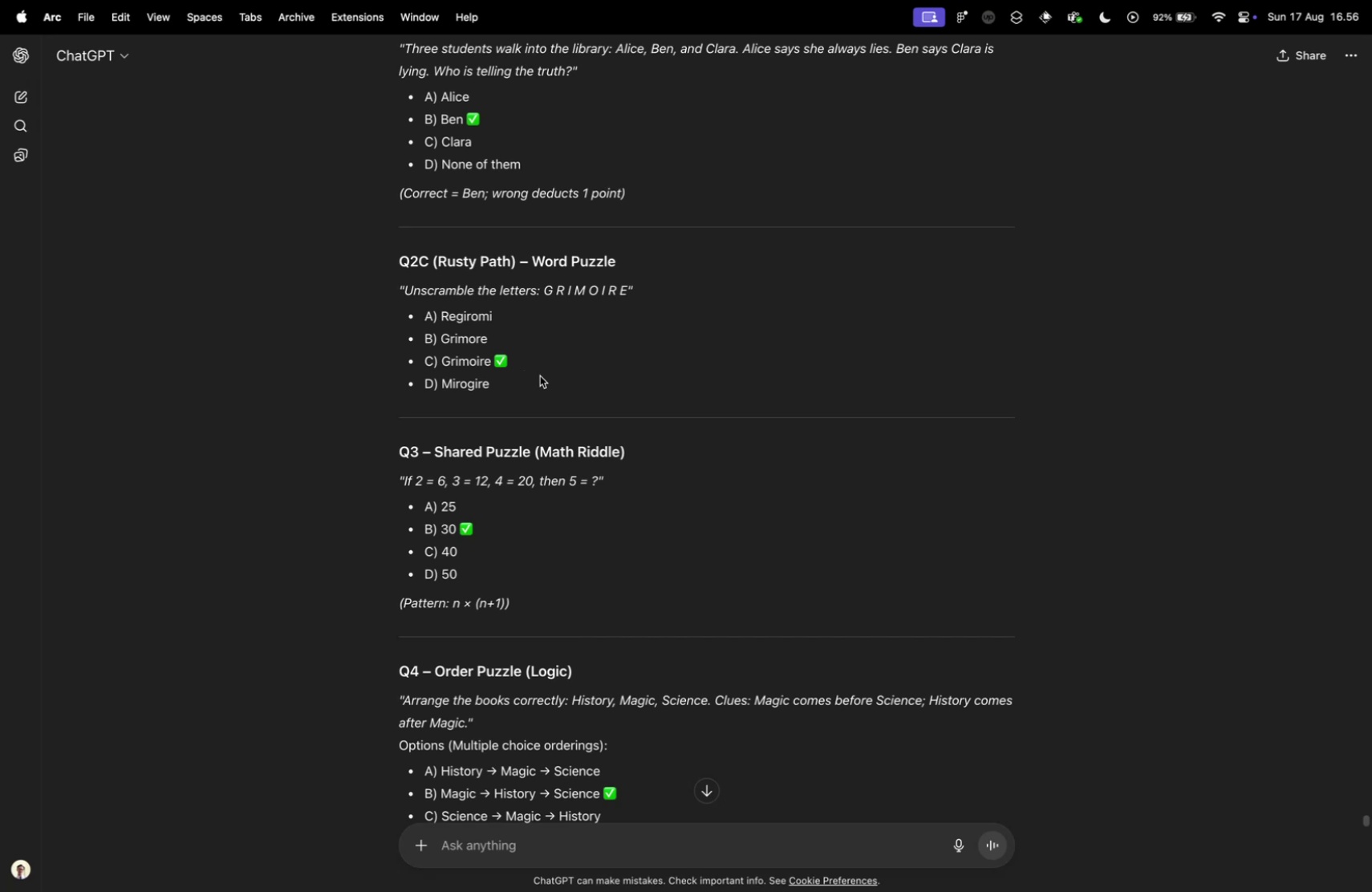 
key(Control+ControlLeft)
 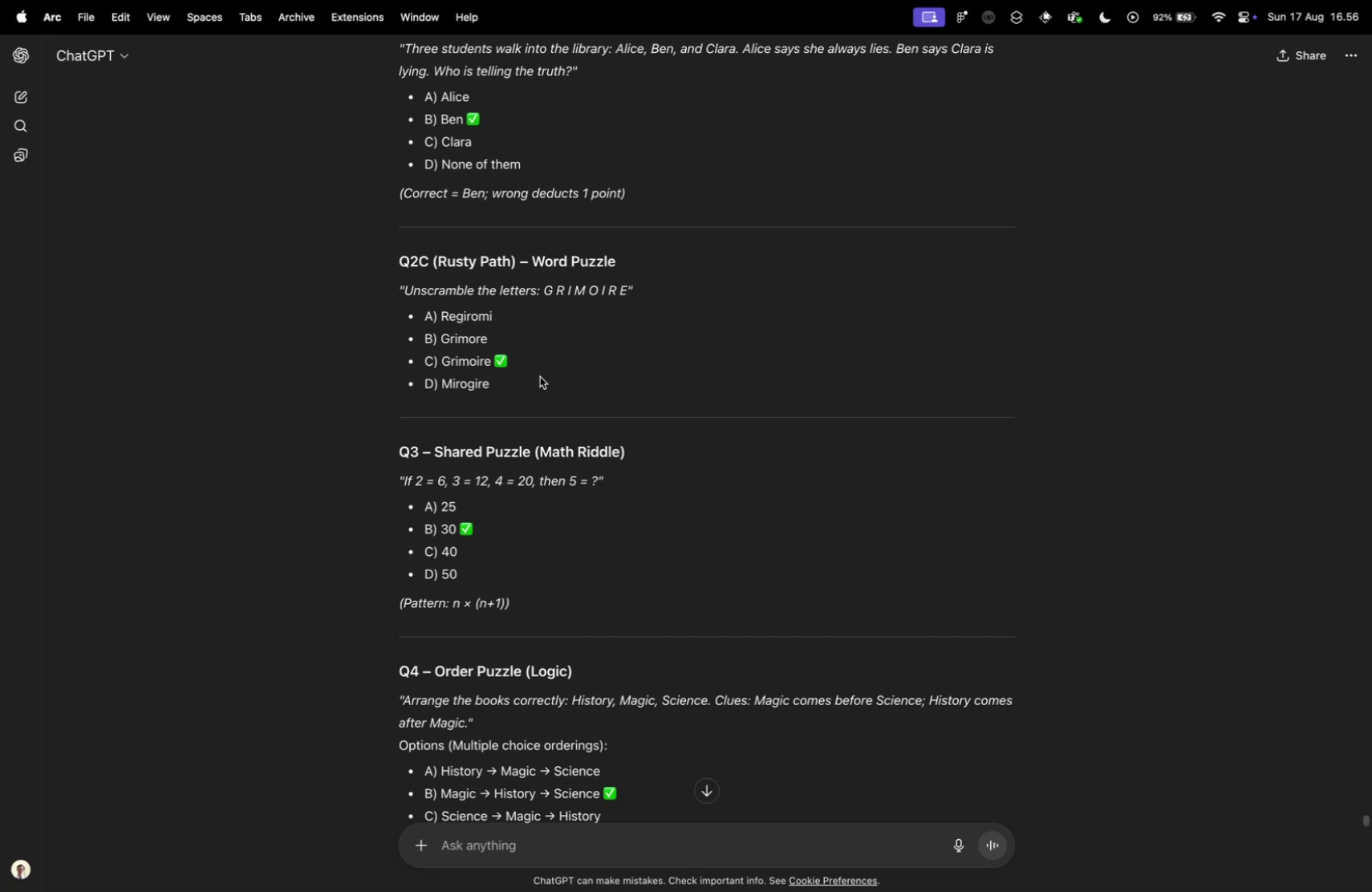 
key(Control+Tab)
 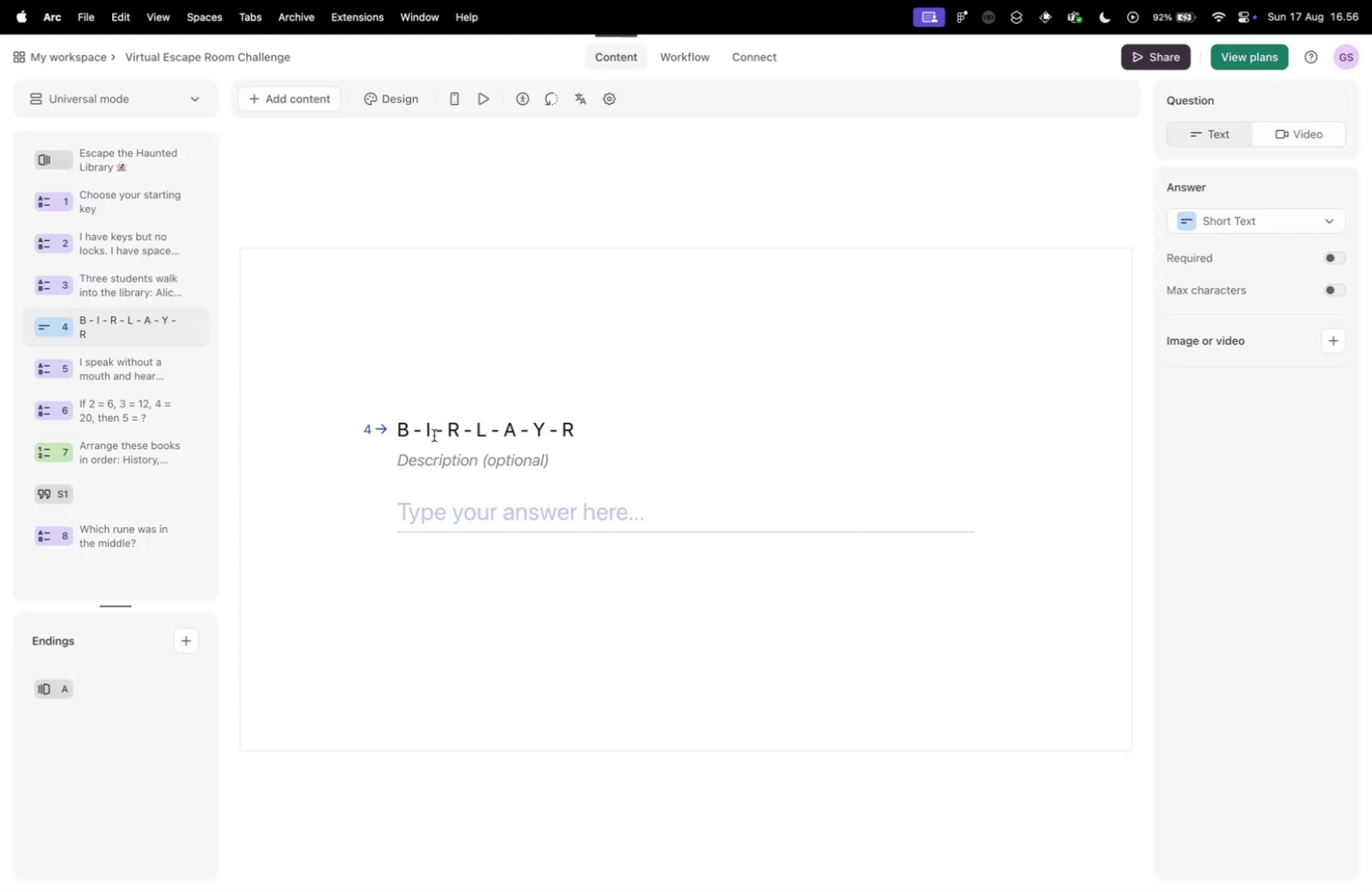 
double_click([434, 435])
 